 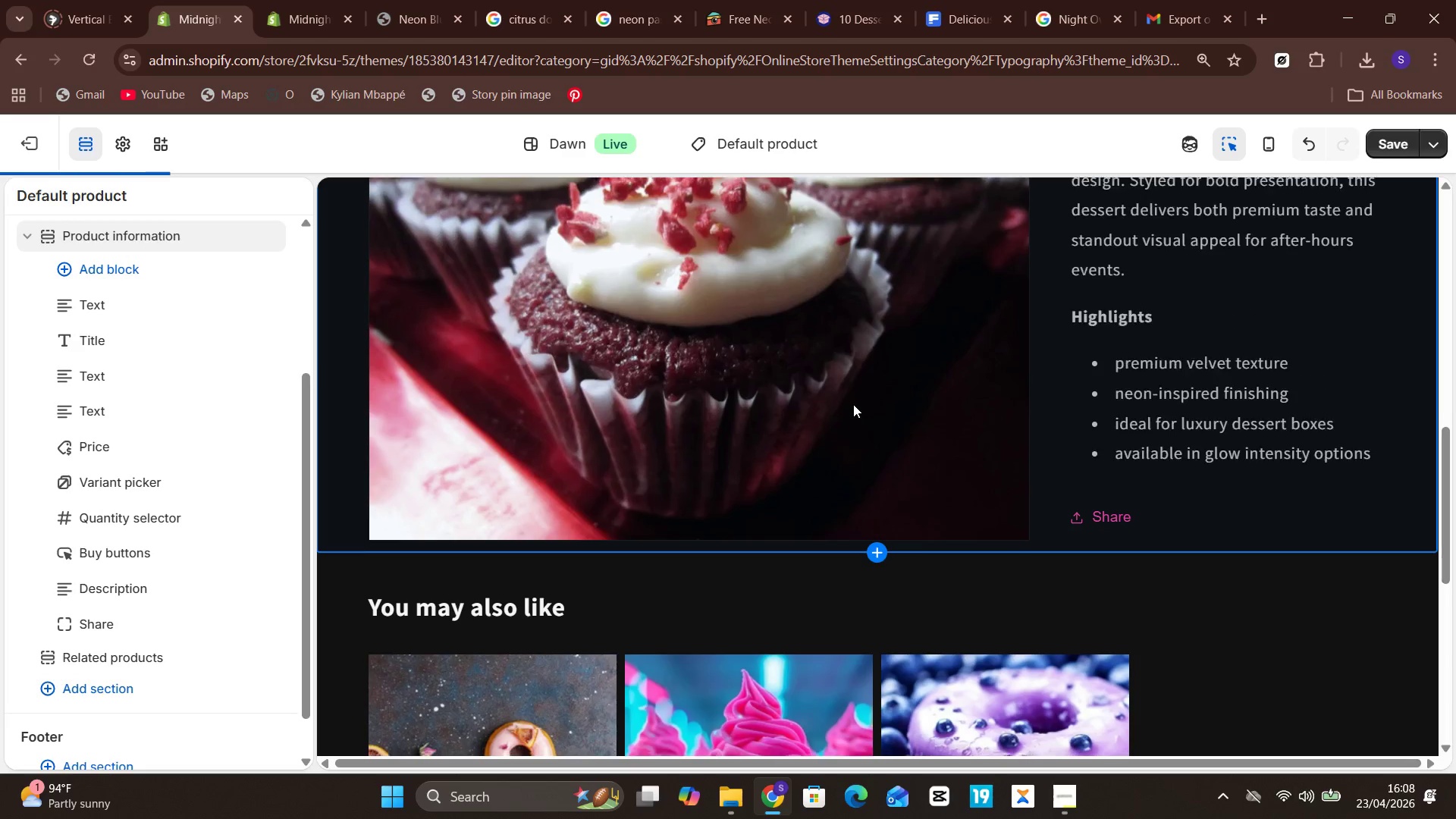 
left_click([1394, 140])
 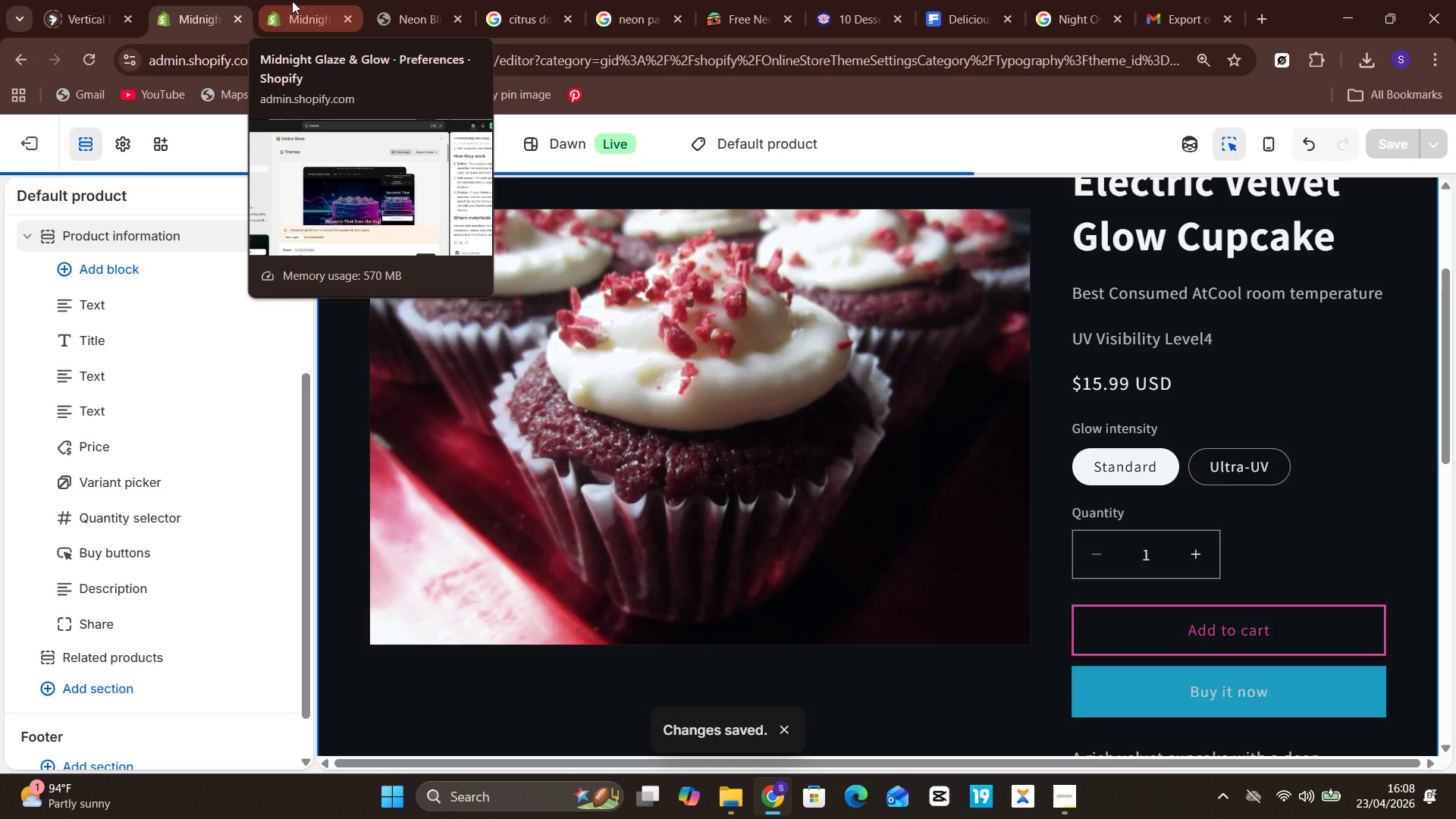 
left_click([292, 1])
 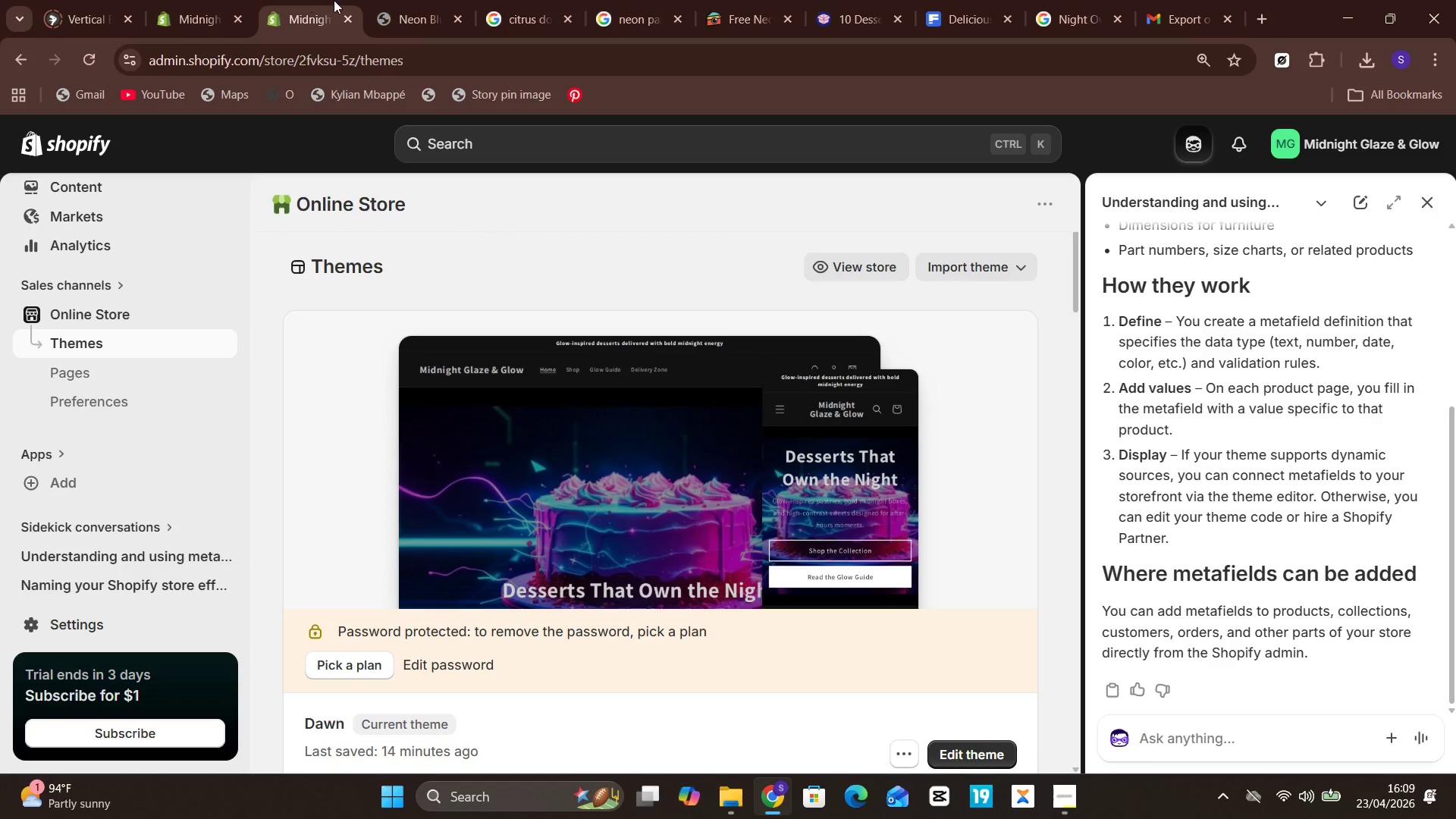 
left_click([394, 2])
 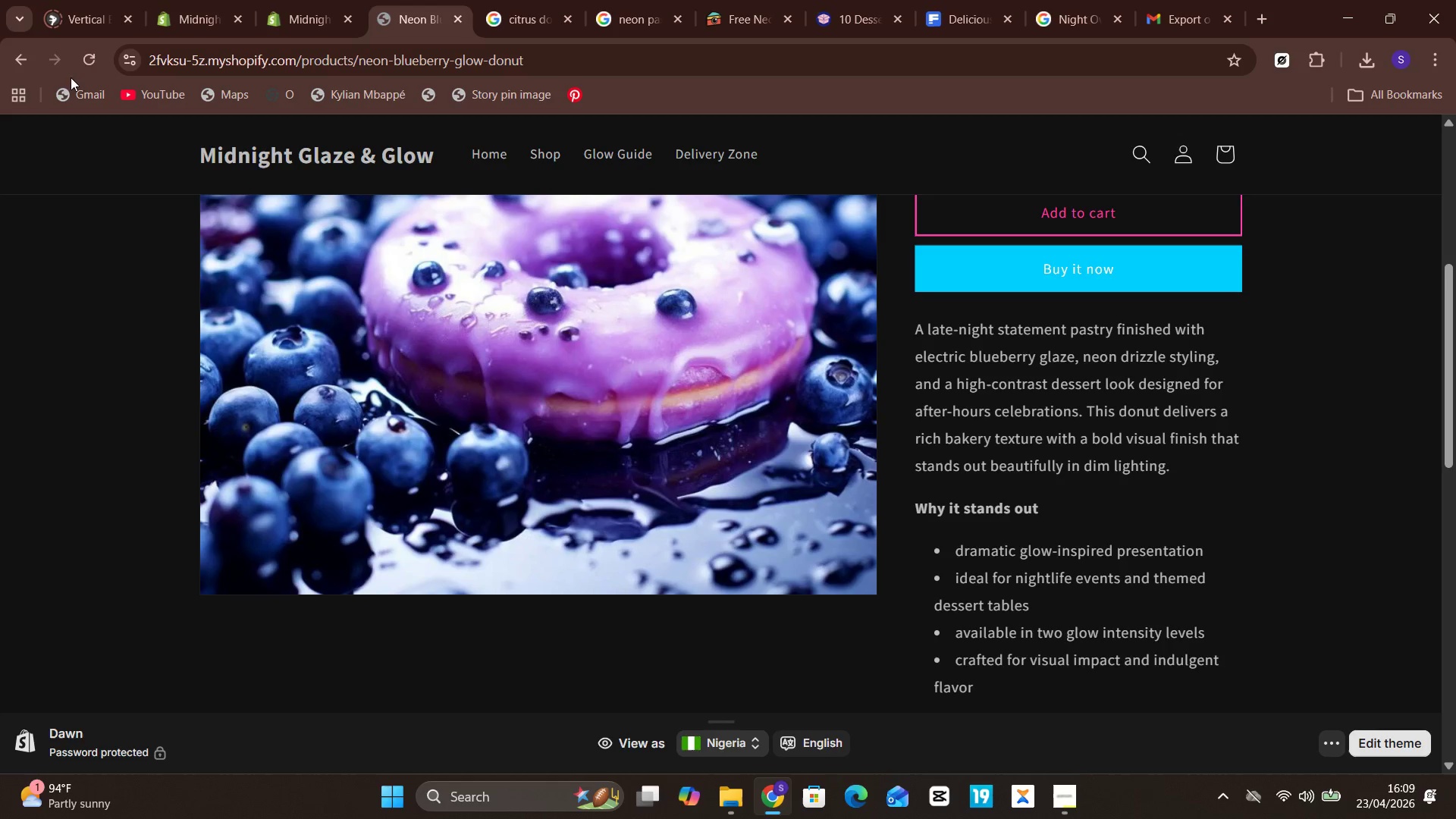 
left_click([83, 62])
 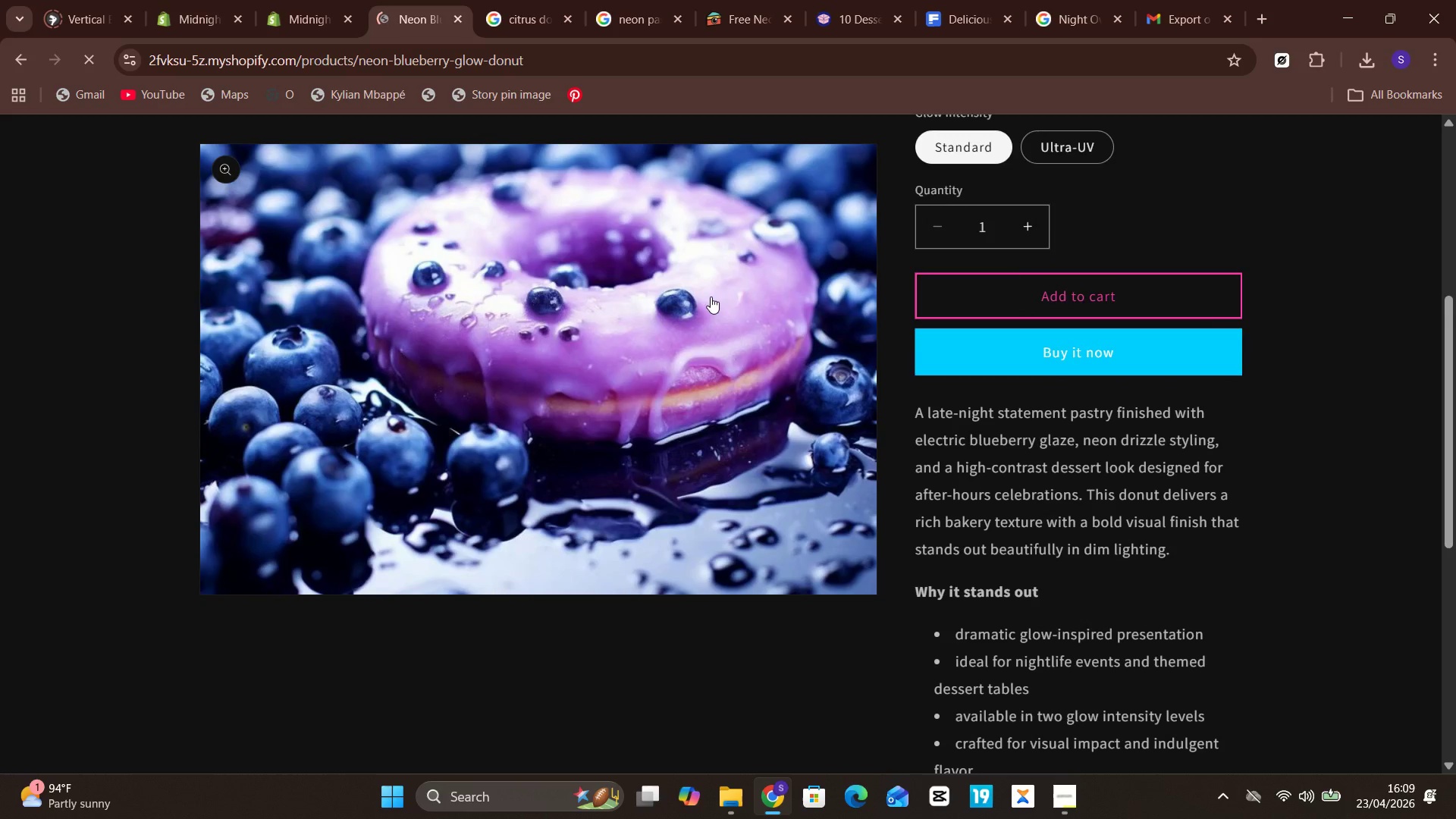 
mouse_move([1006, 461])
 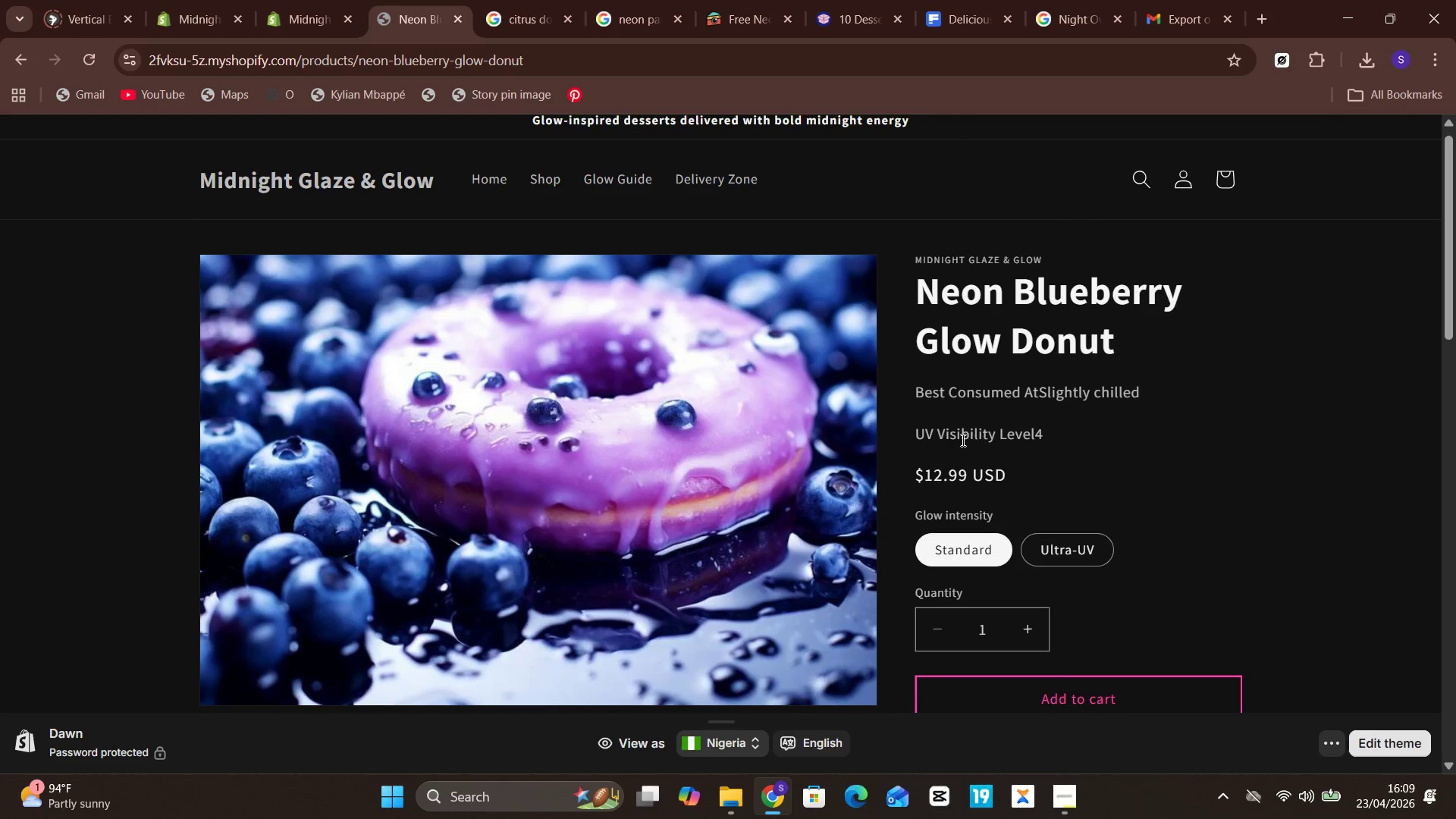 
left_click([961, 440])
 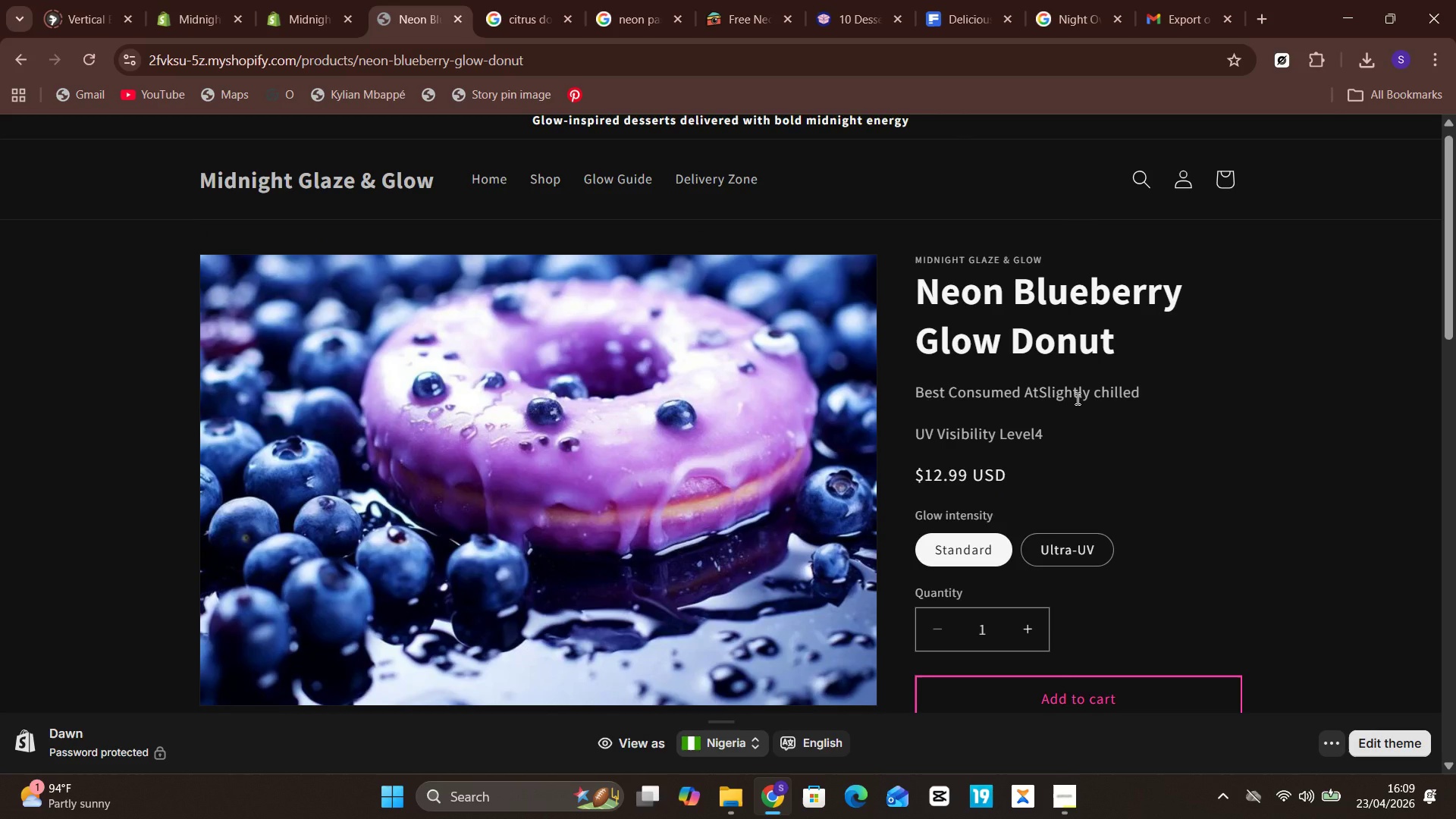 
left_click([1076, 398])
 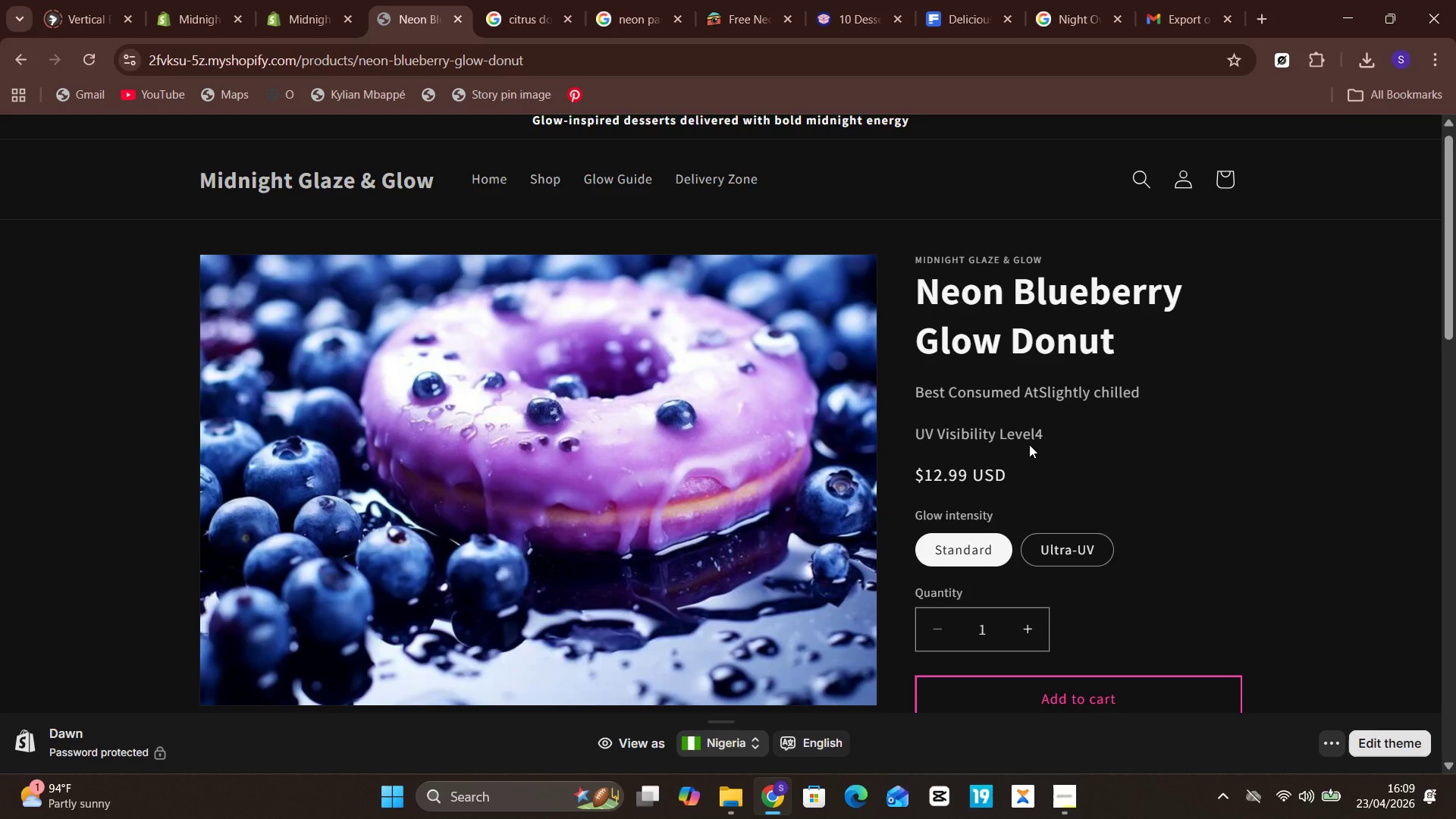 
wait(12.27)
 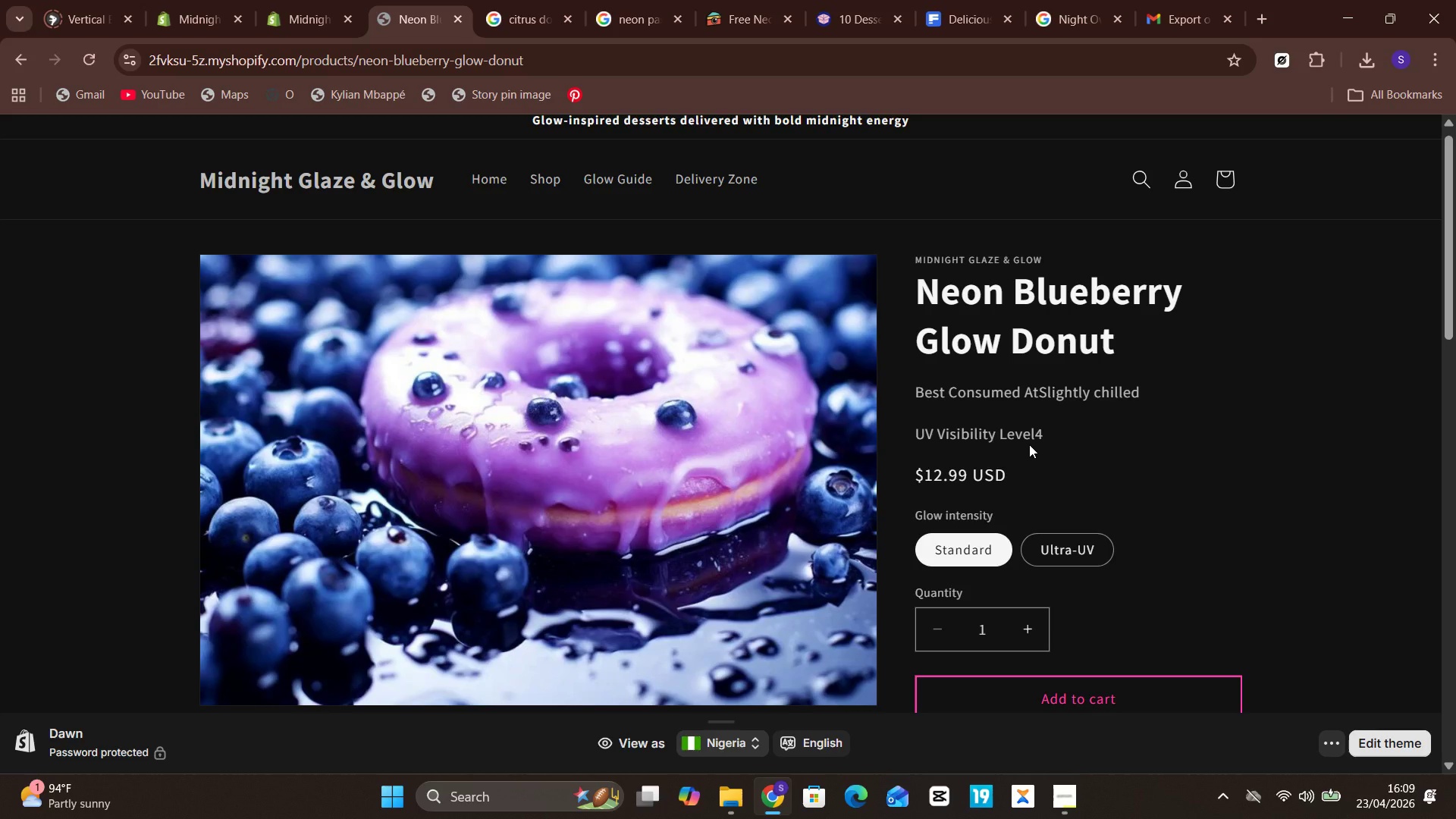 
left_click([1023, 414])
 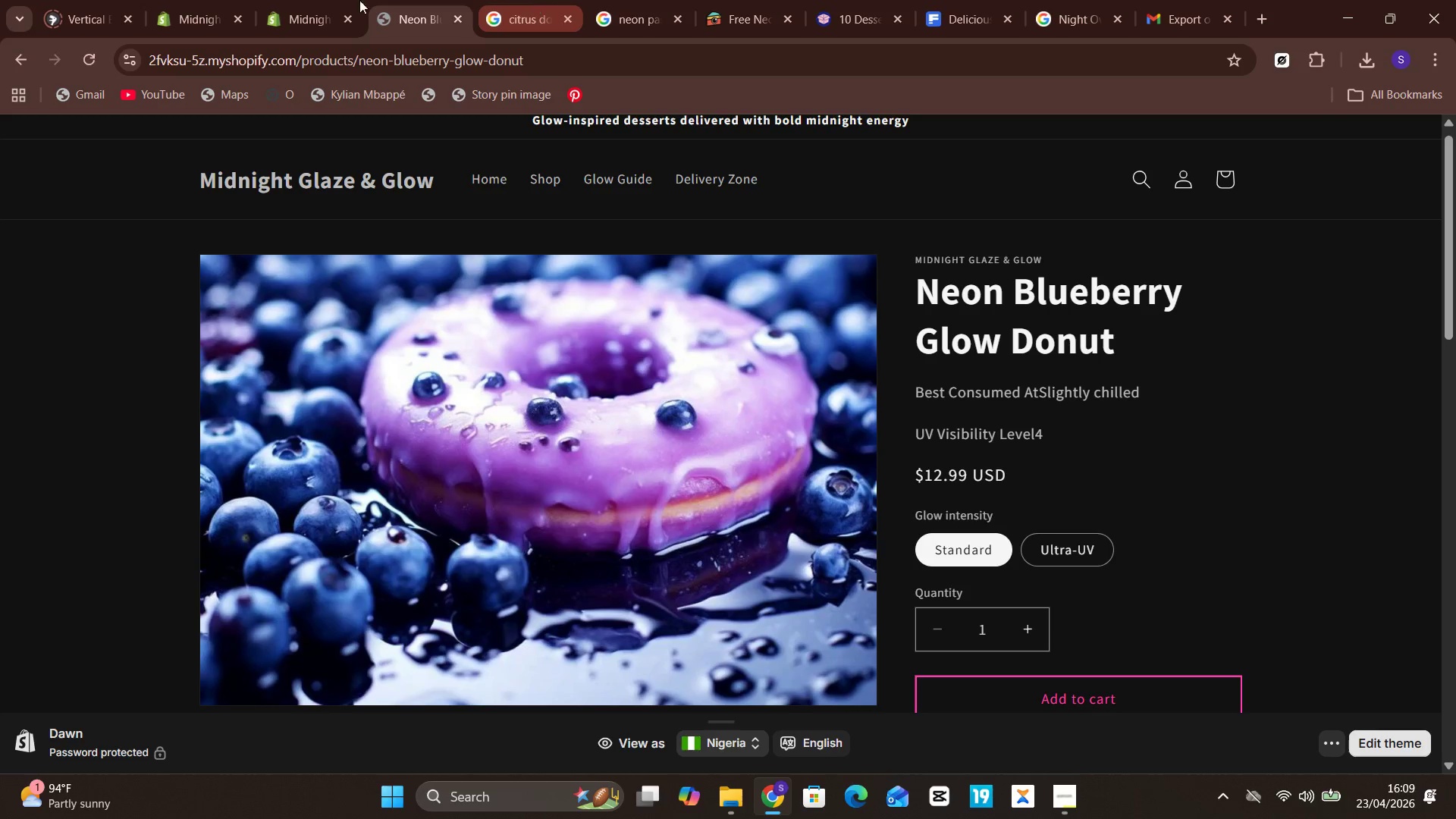 
left_click([202, 0])
 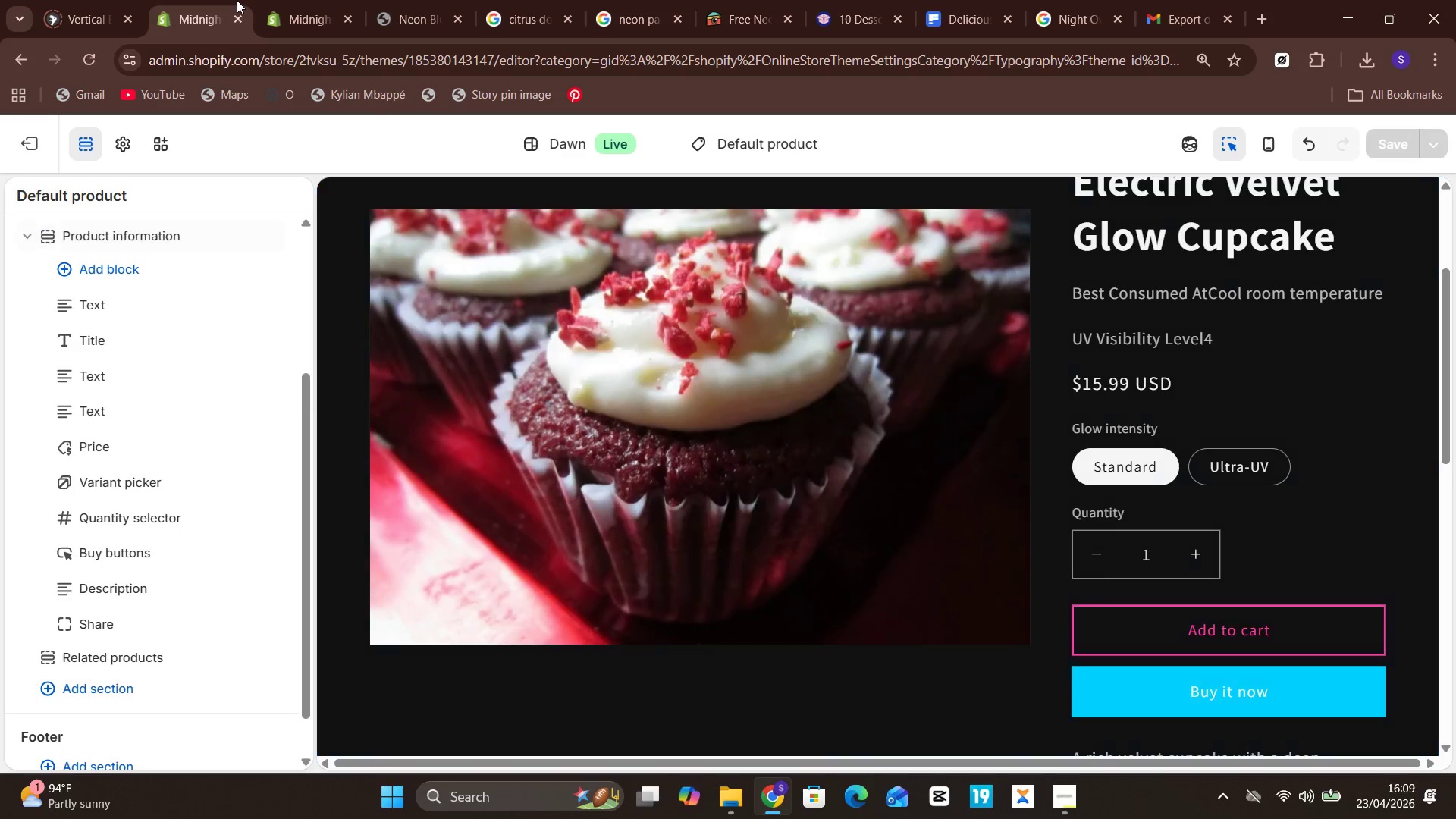 
mouse_move([220, 318])
 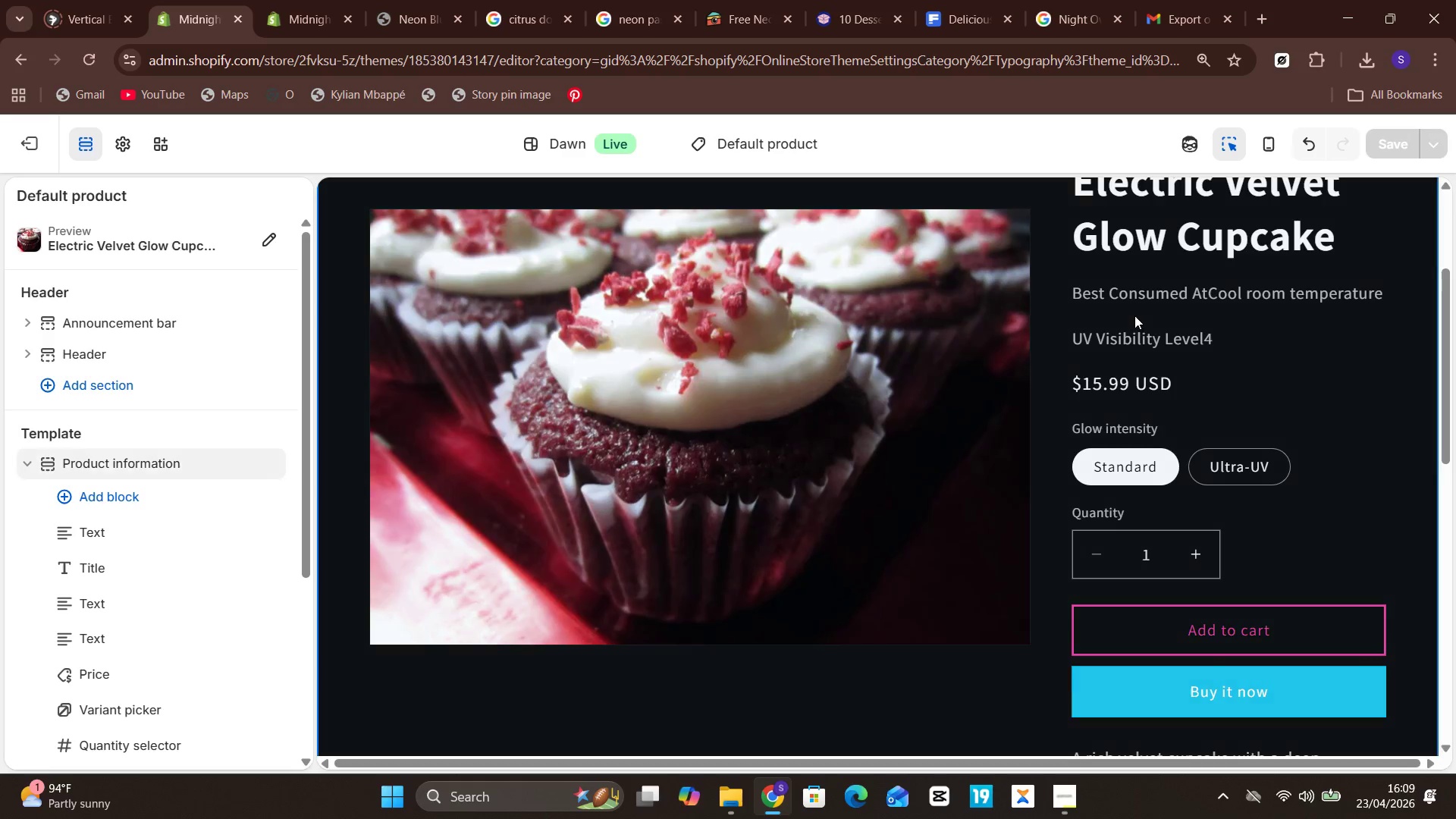 
left_click([1135, 301])
 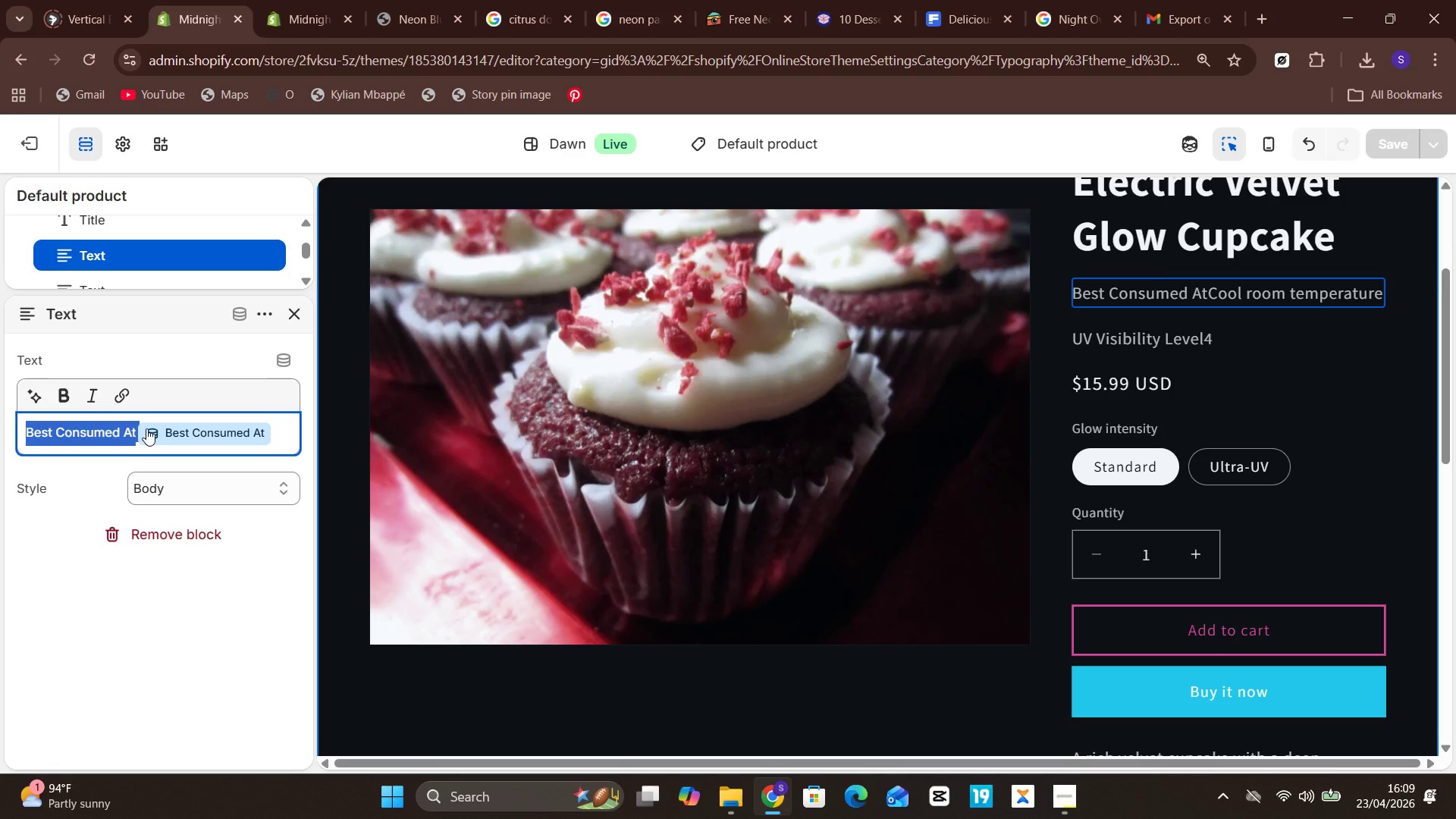 
left_click([122, 428])
 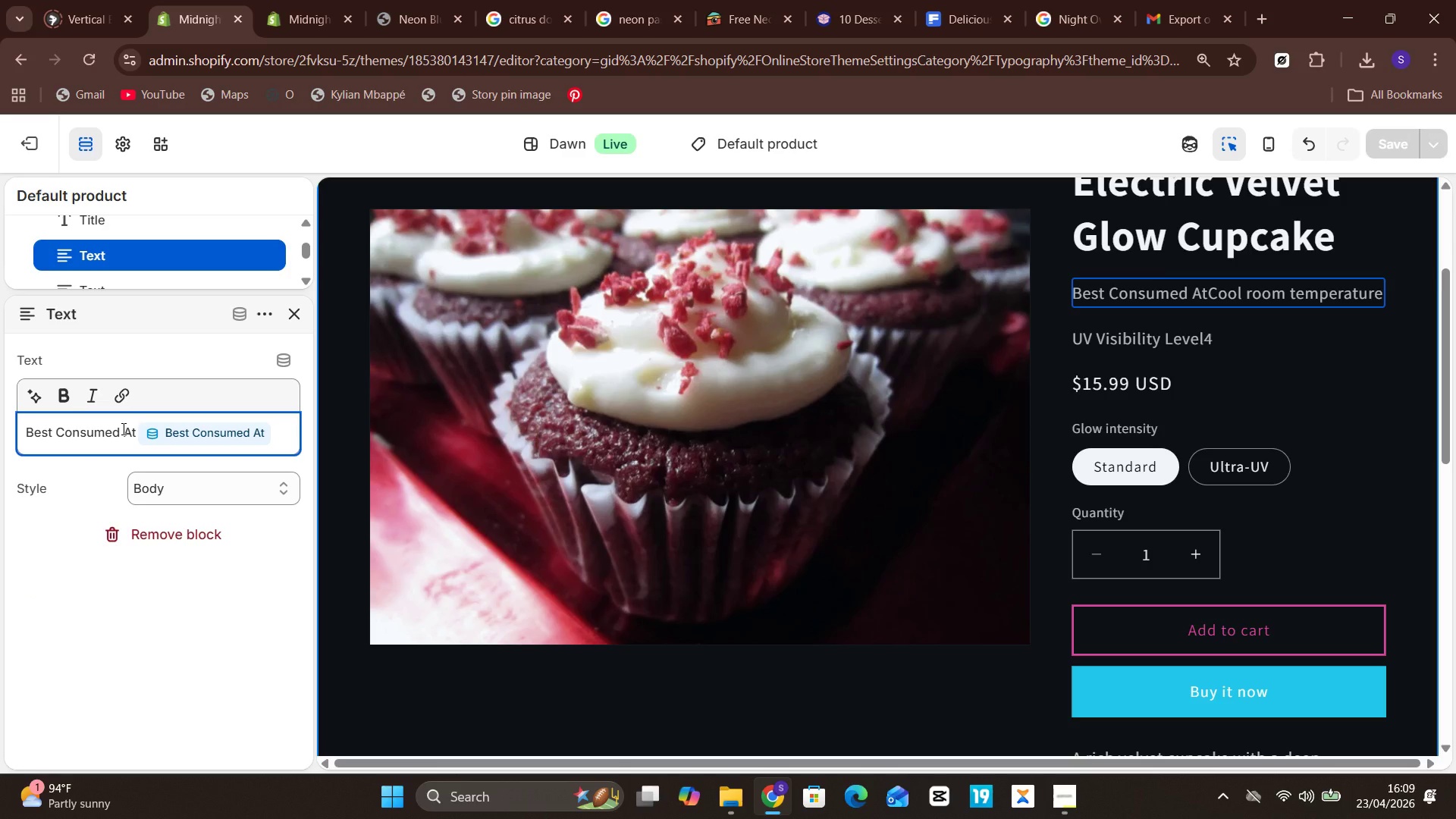 
key(Unknown)
 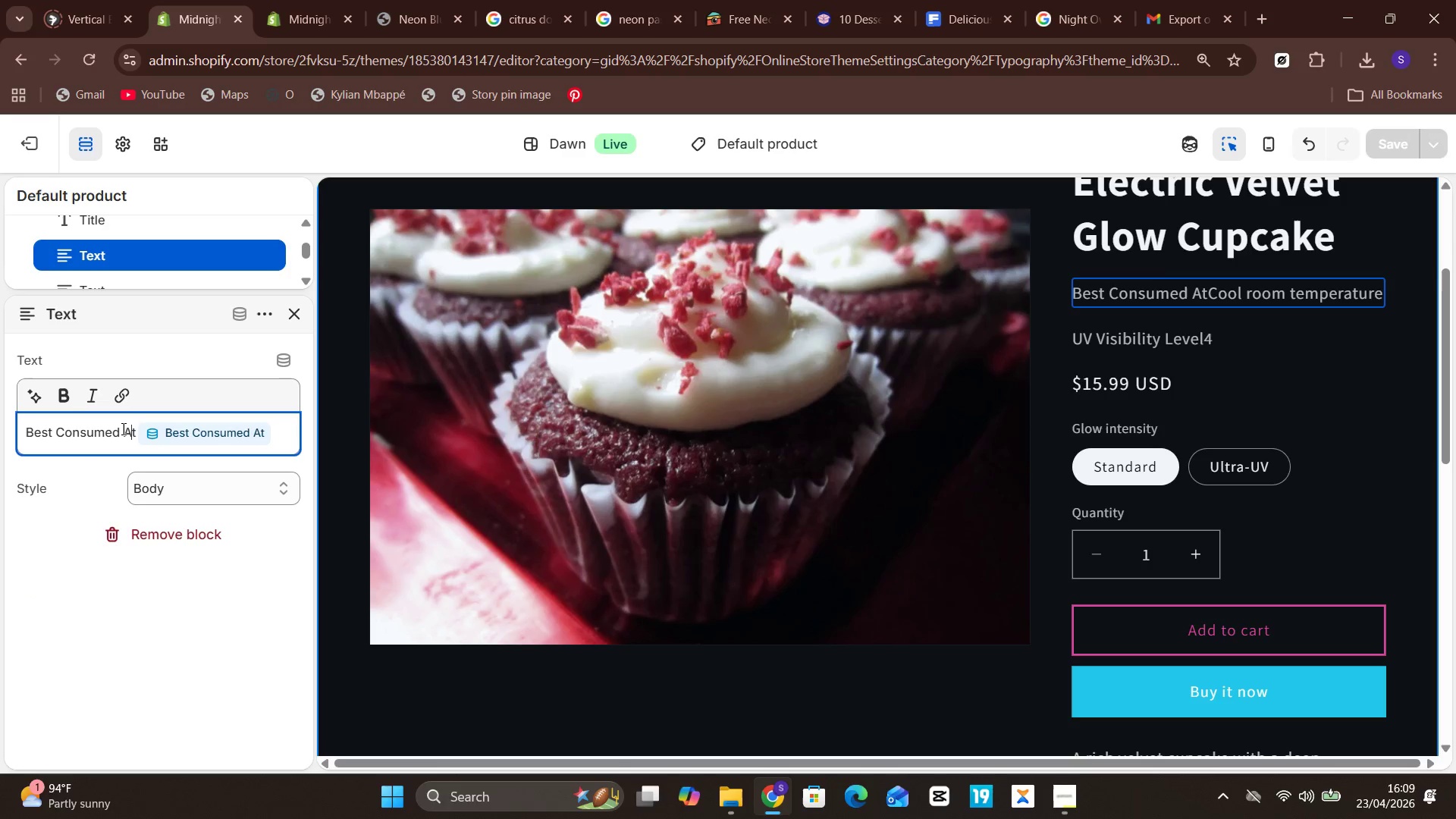 
key(ArrowRight)
 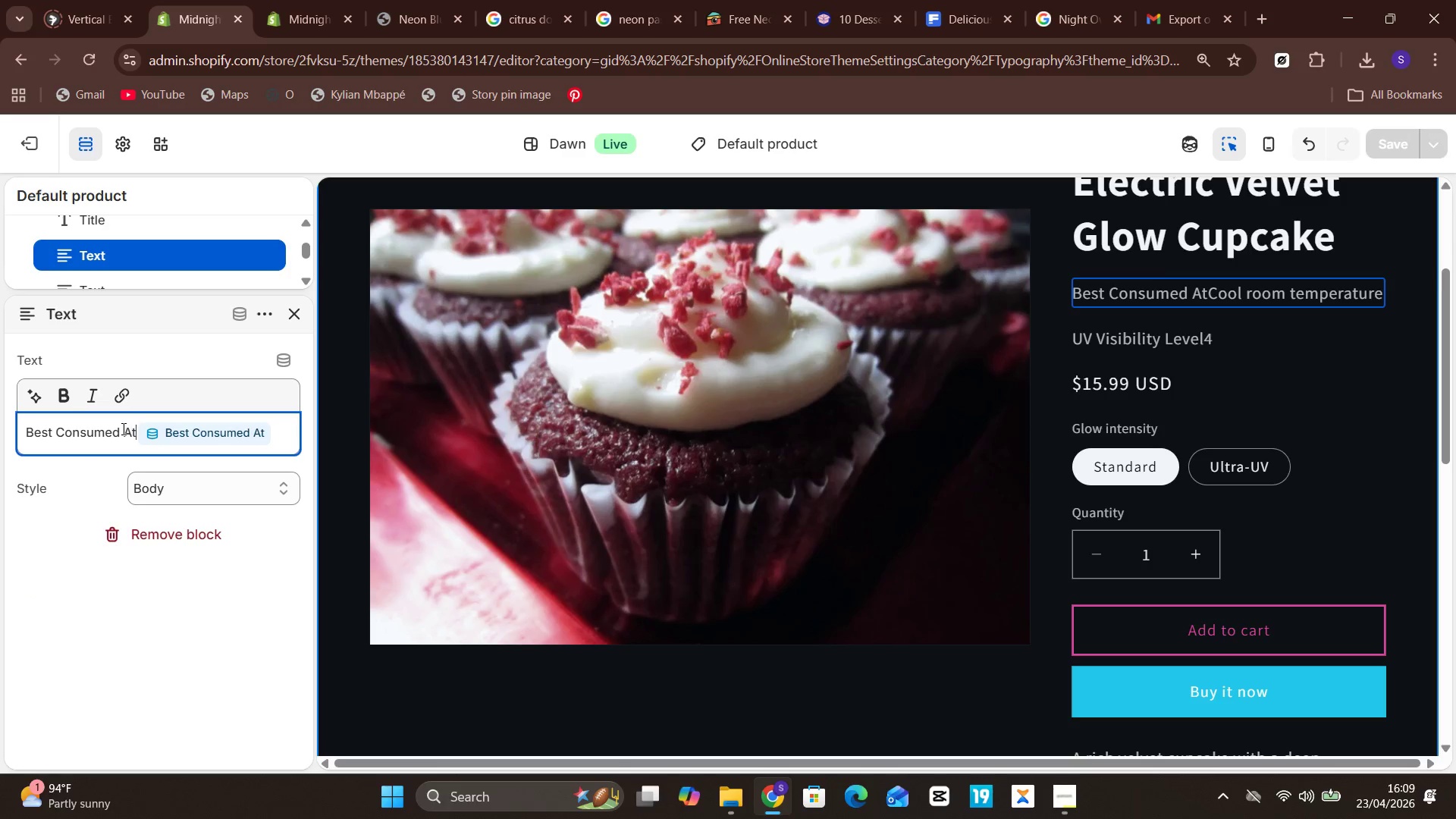 
key(Unknown)
 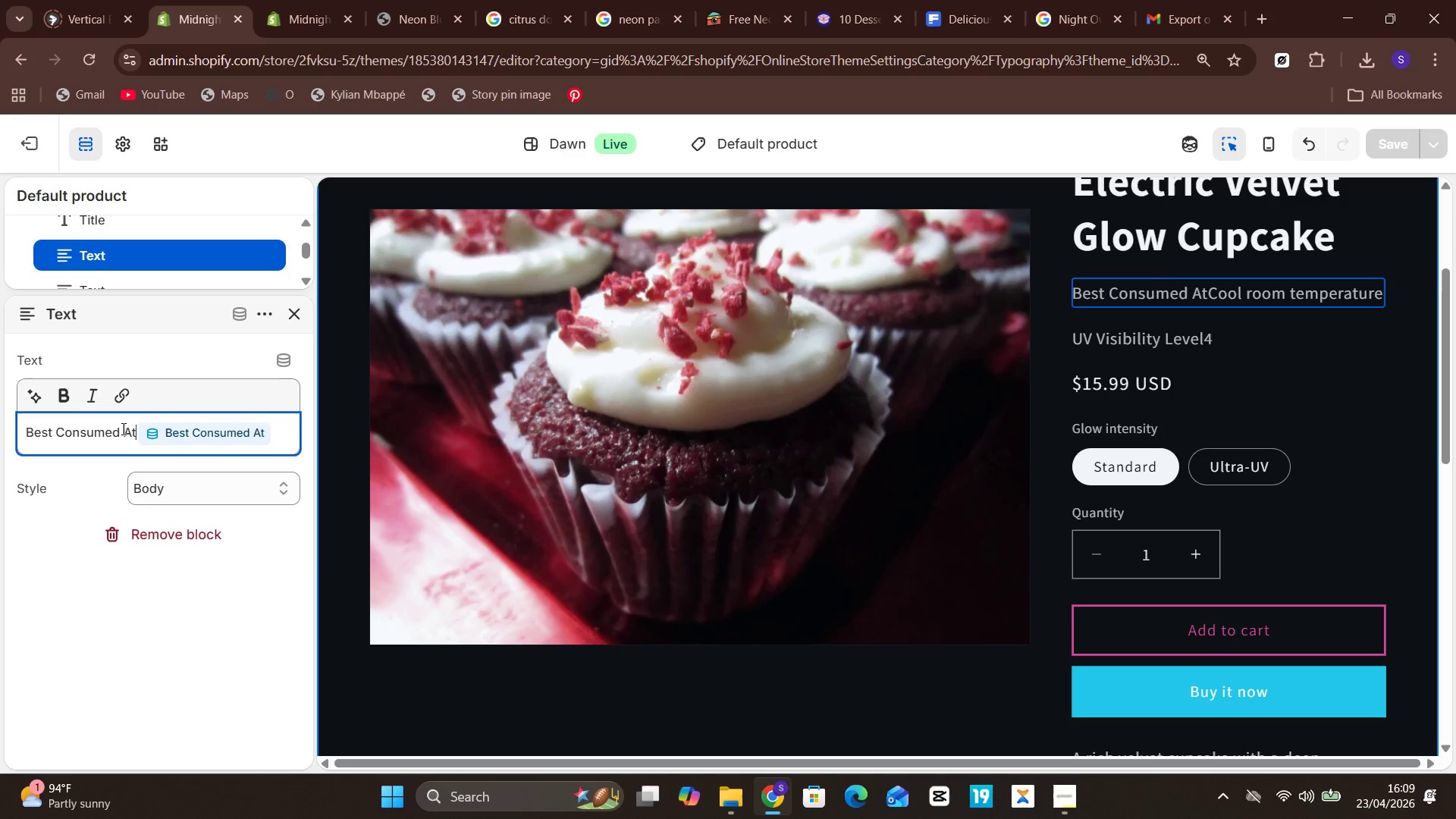 
key(ArrowRight)
 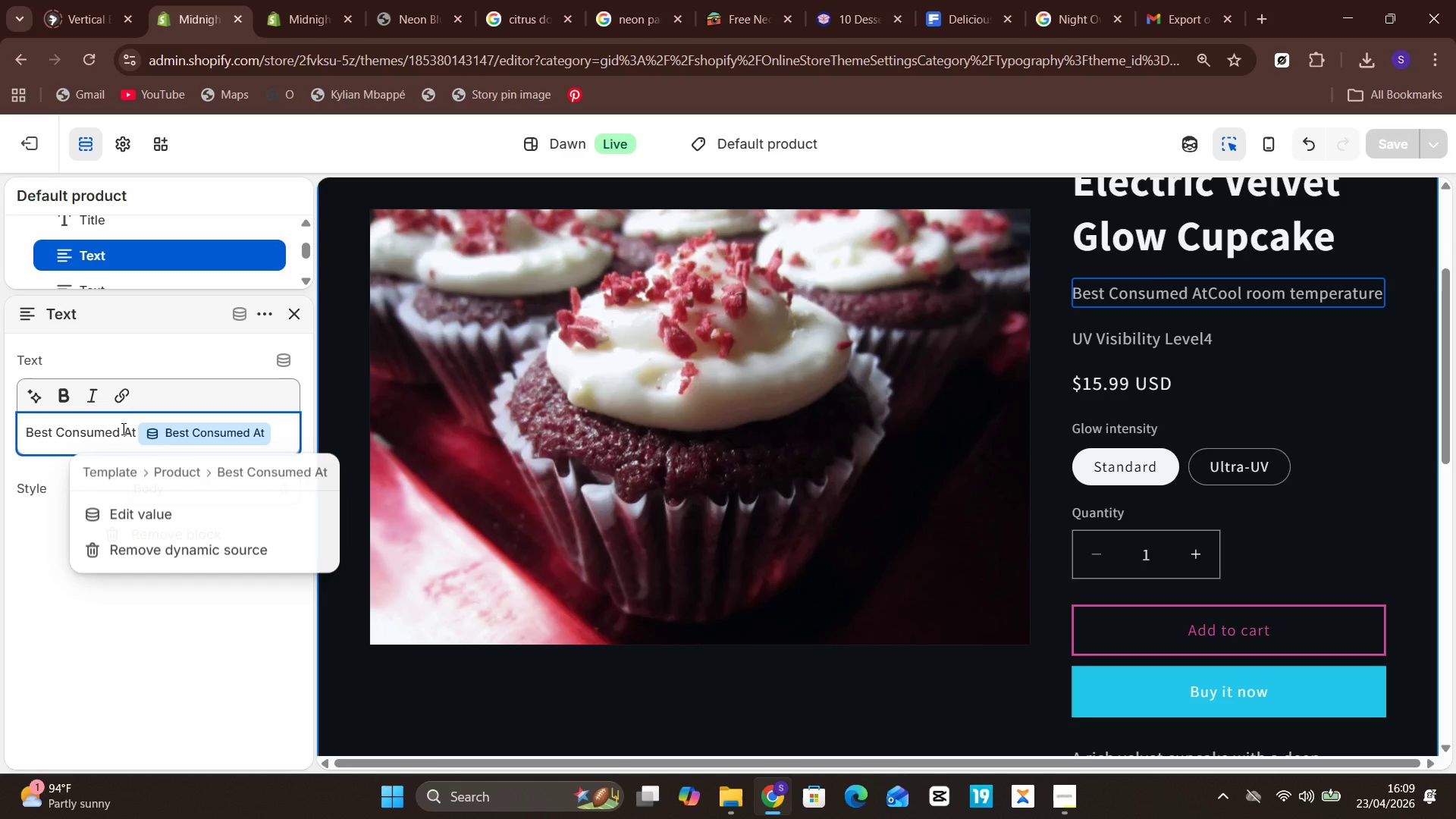 
key(ArrowRight)
 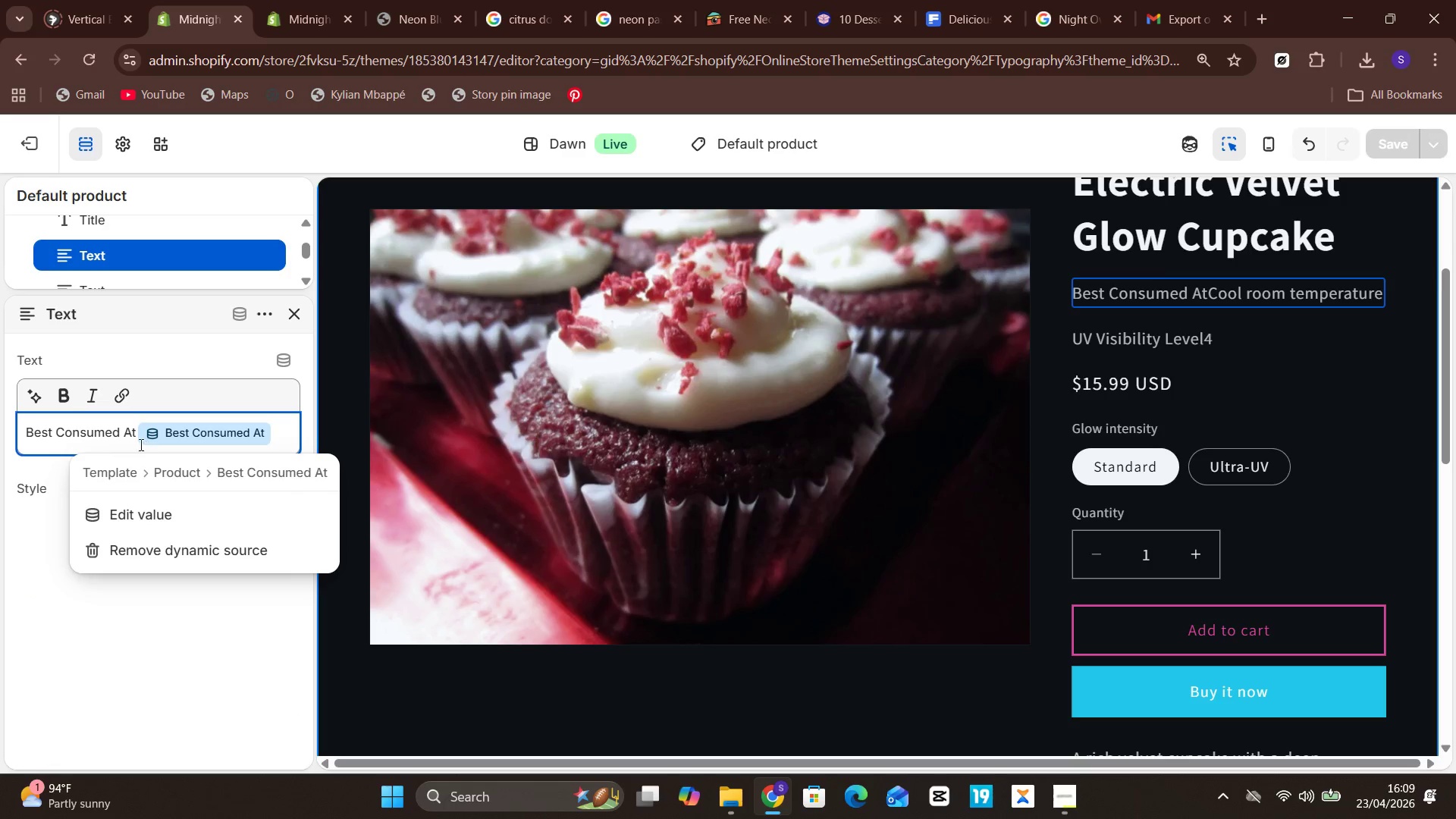 
key(Unknown)
 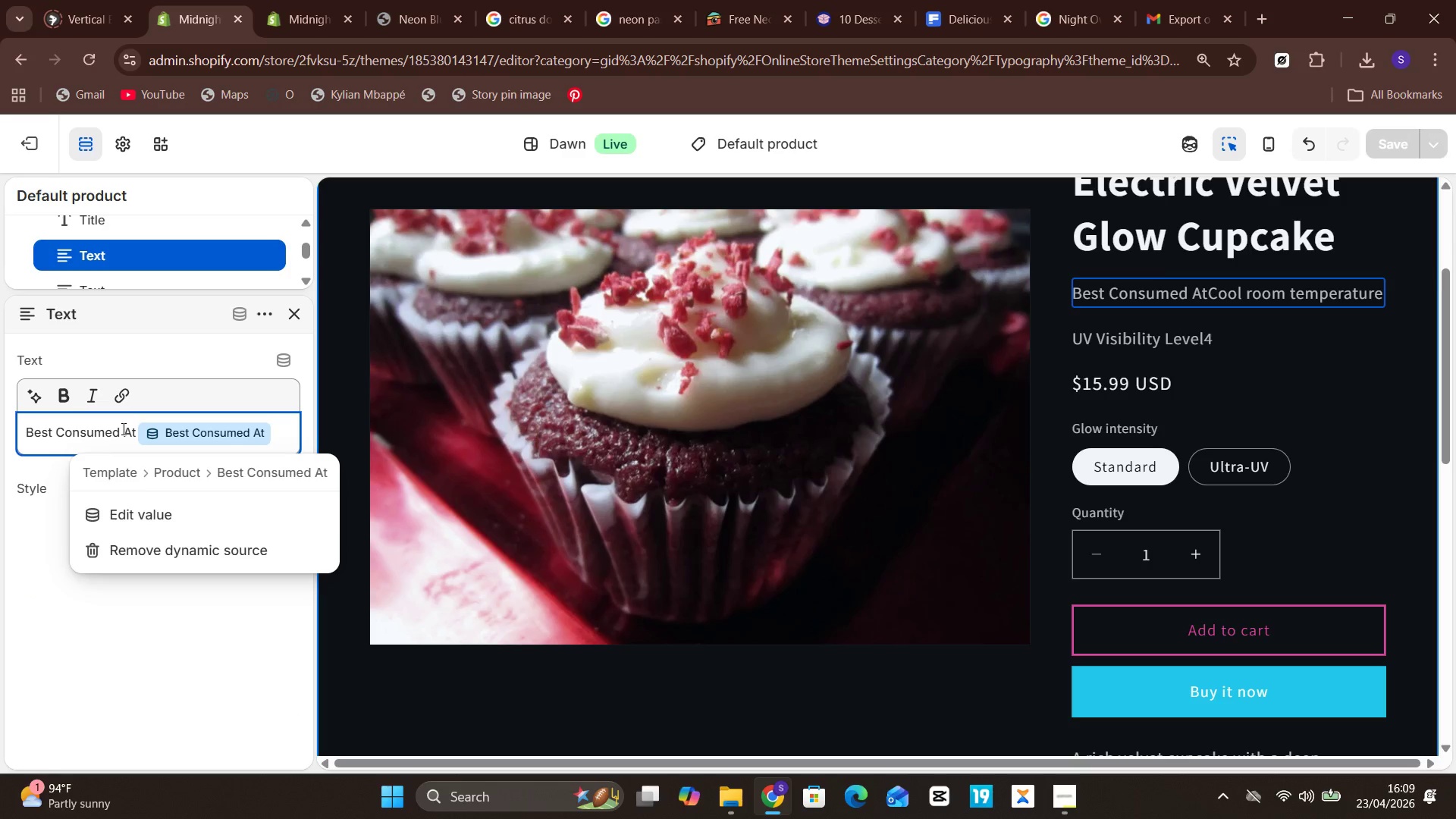 
left_click([121, 425])
 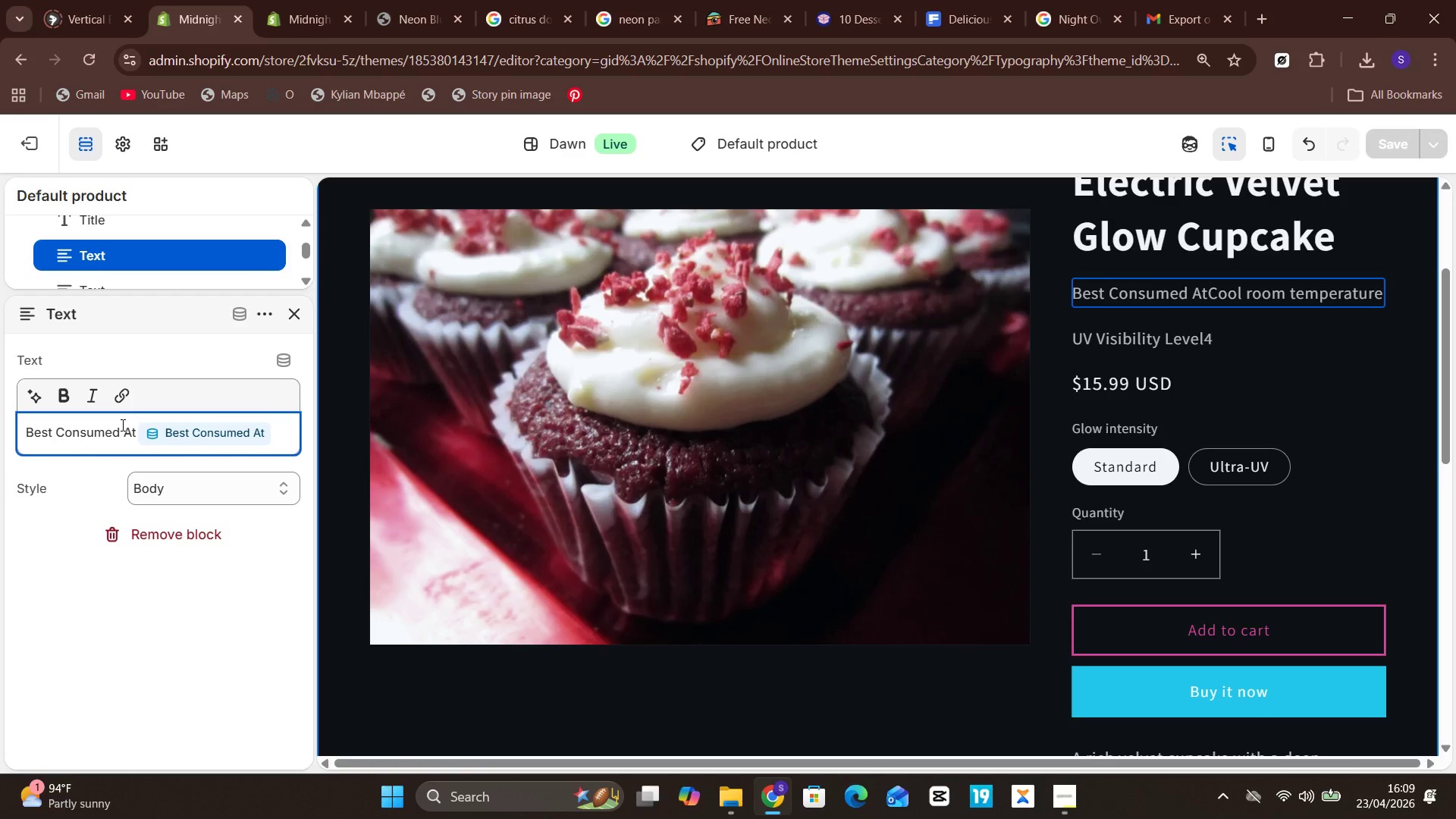 
key(Unknown)
 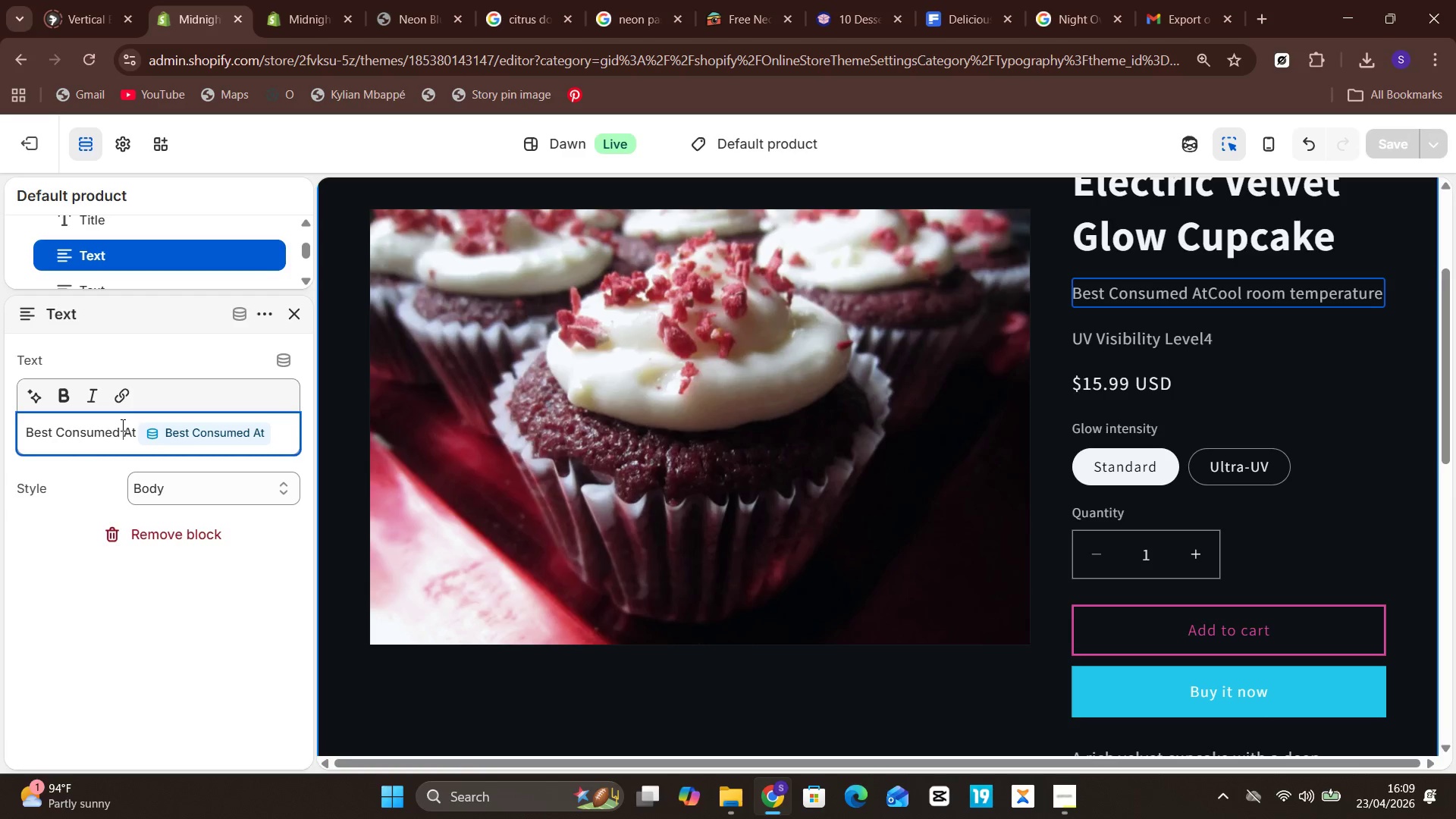 
key(ArrowRight)
 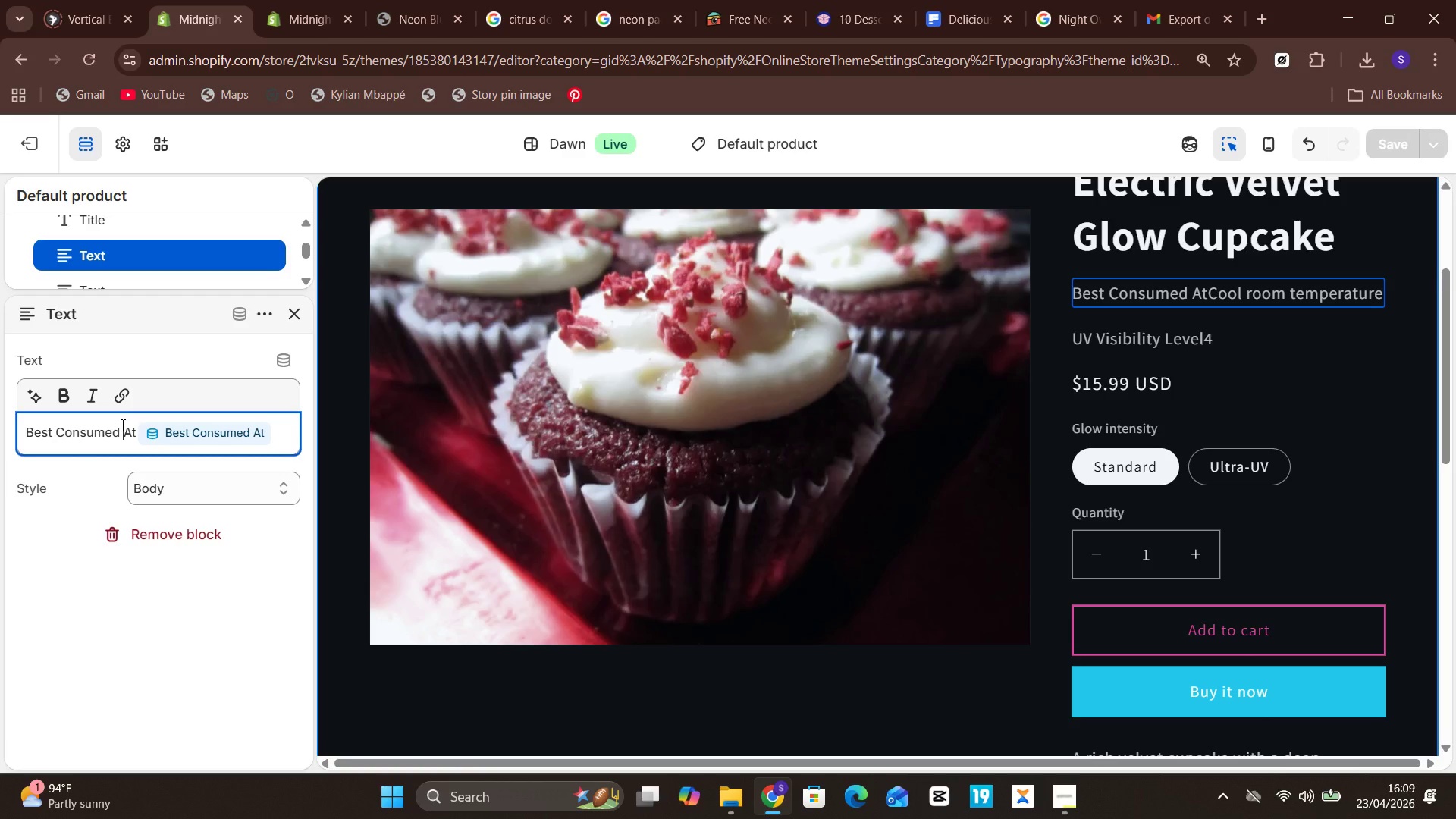 
key(Unknown)
 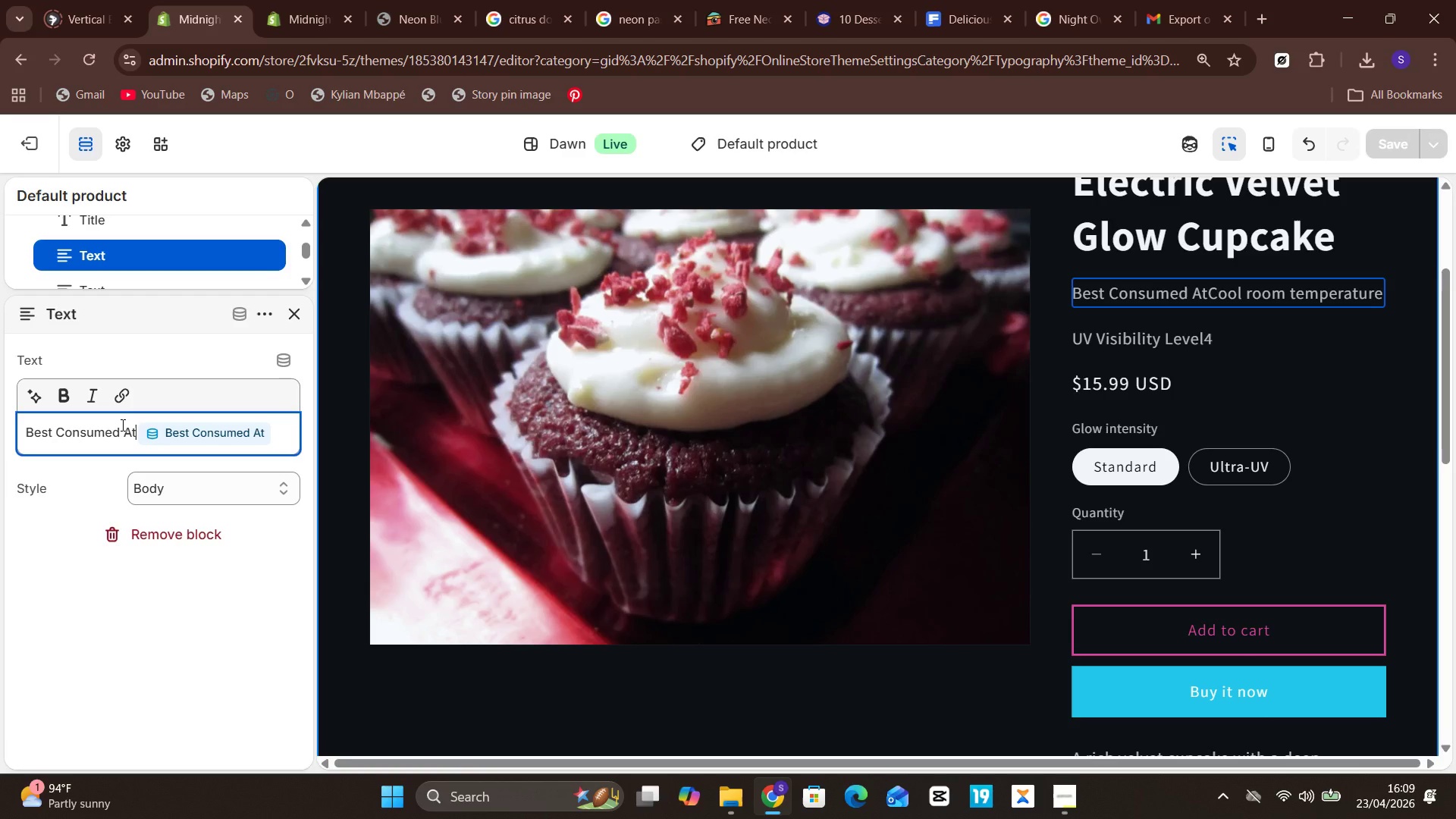 
key(ArrowRight)
 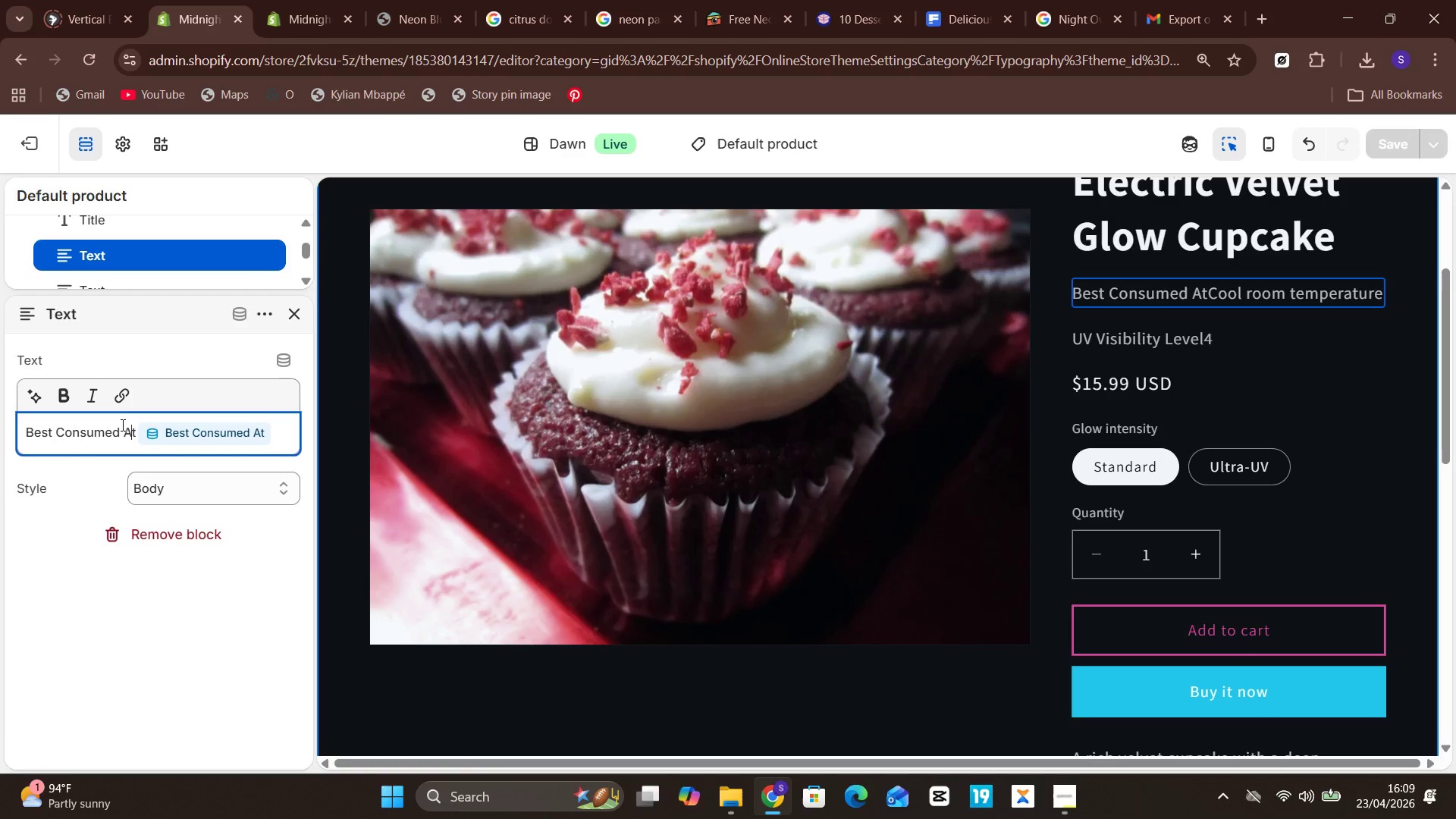 
key(ArrowRight)
 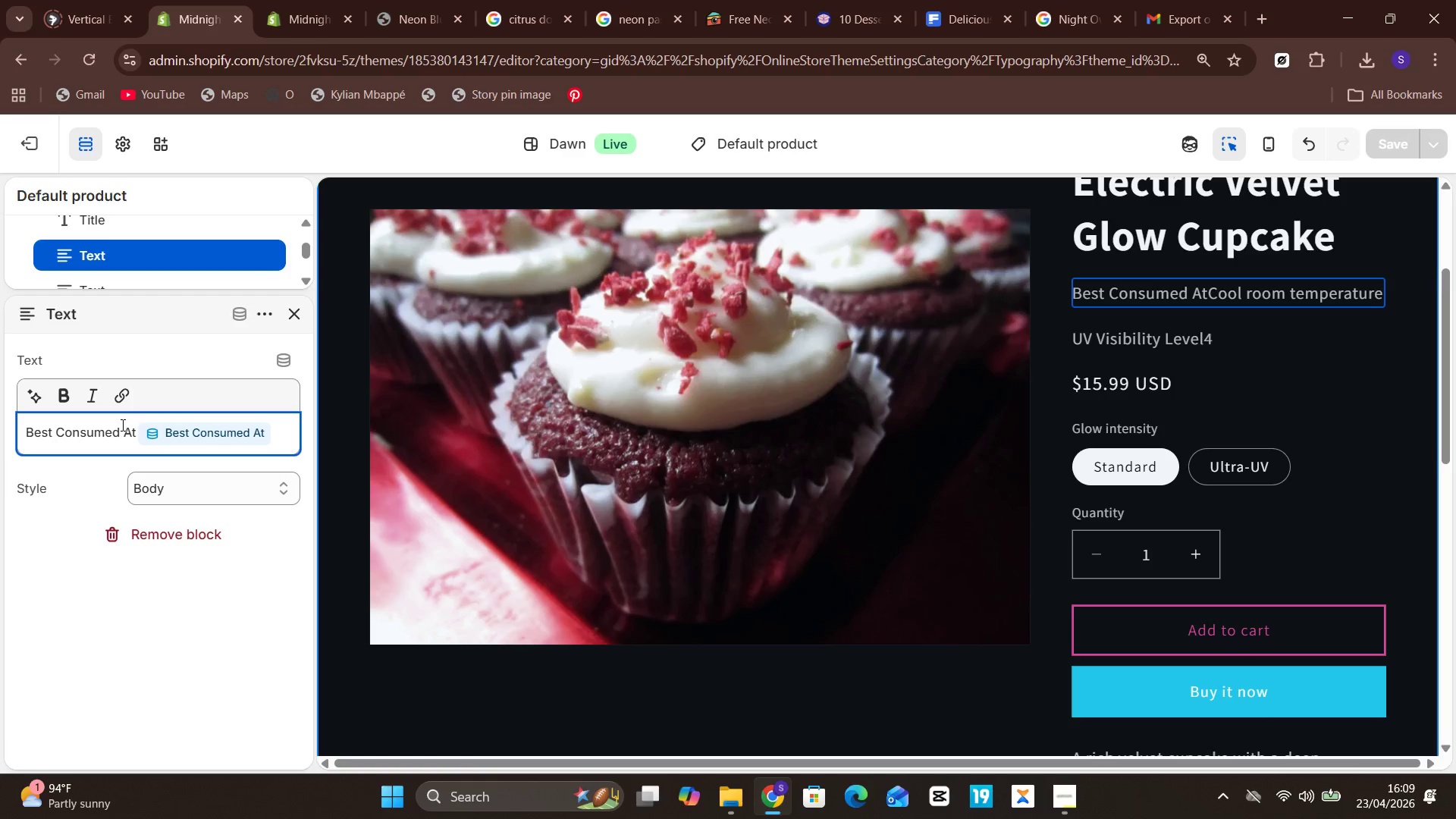 
key(Unknown)
 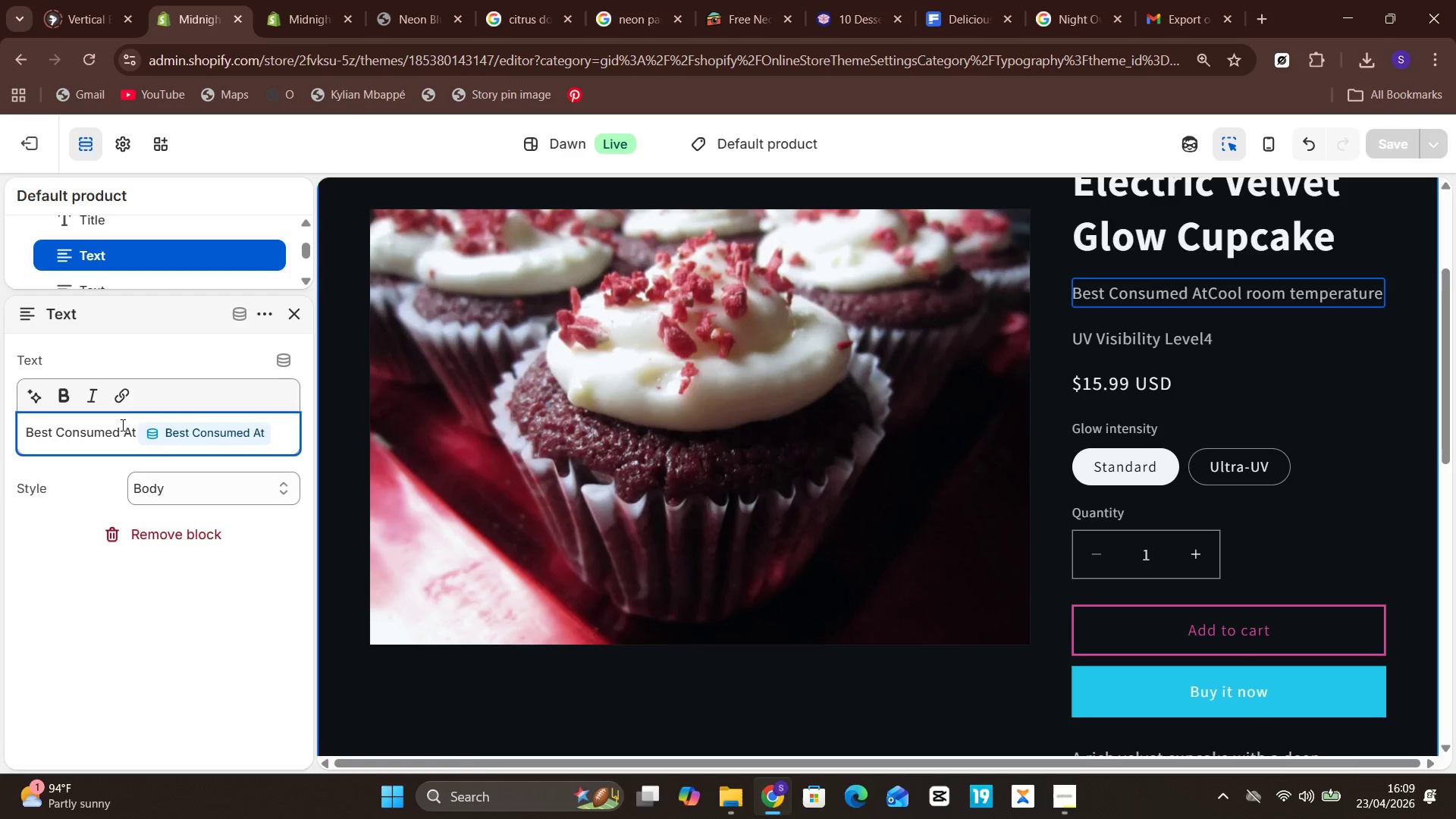 
key(Space)
 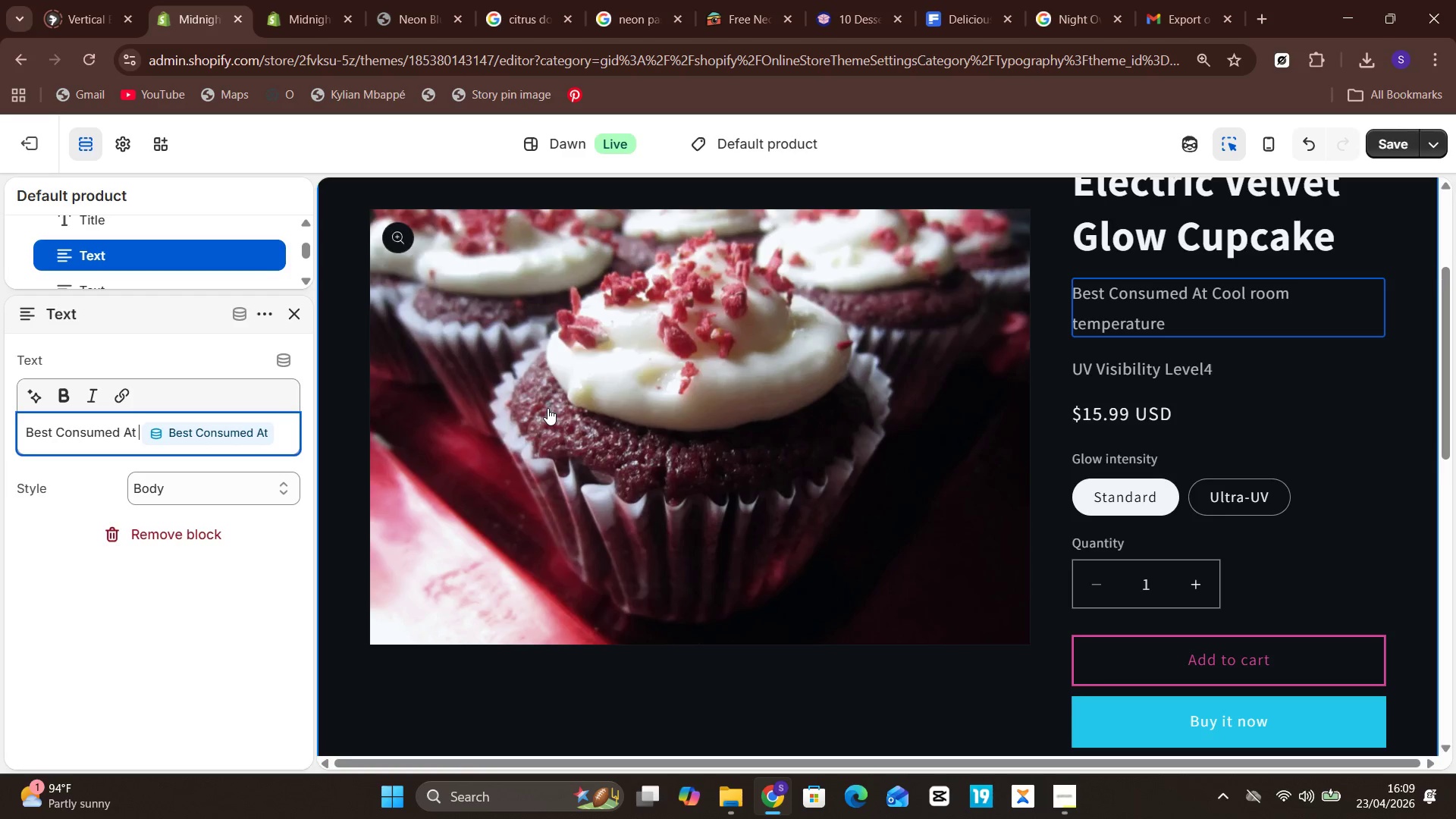 
wait(6.02)
 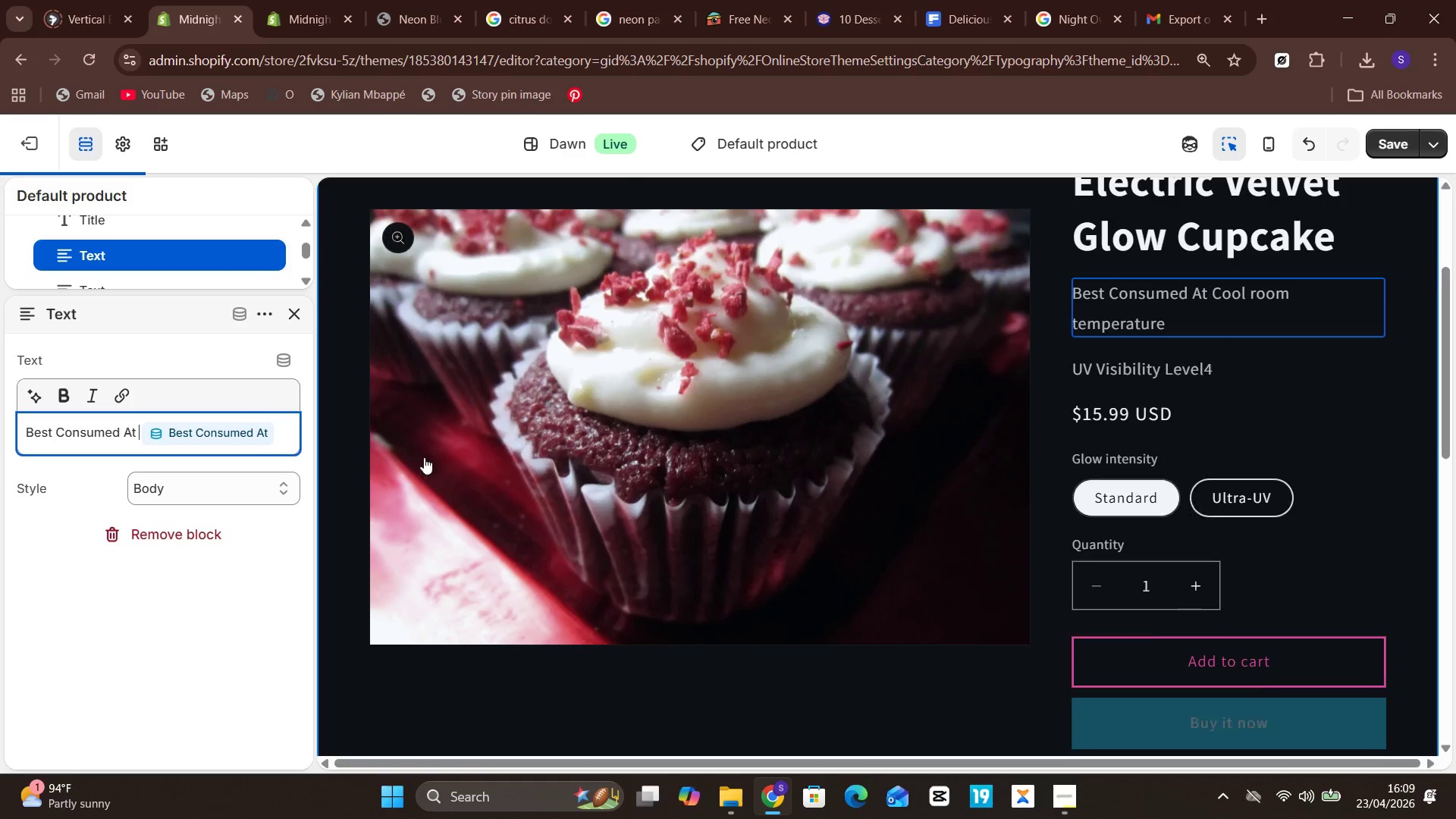 
left_click([1081, 362])
 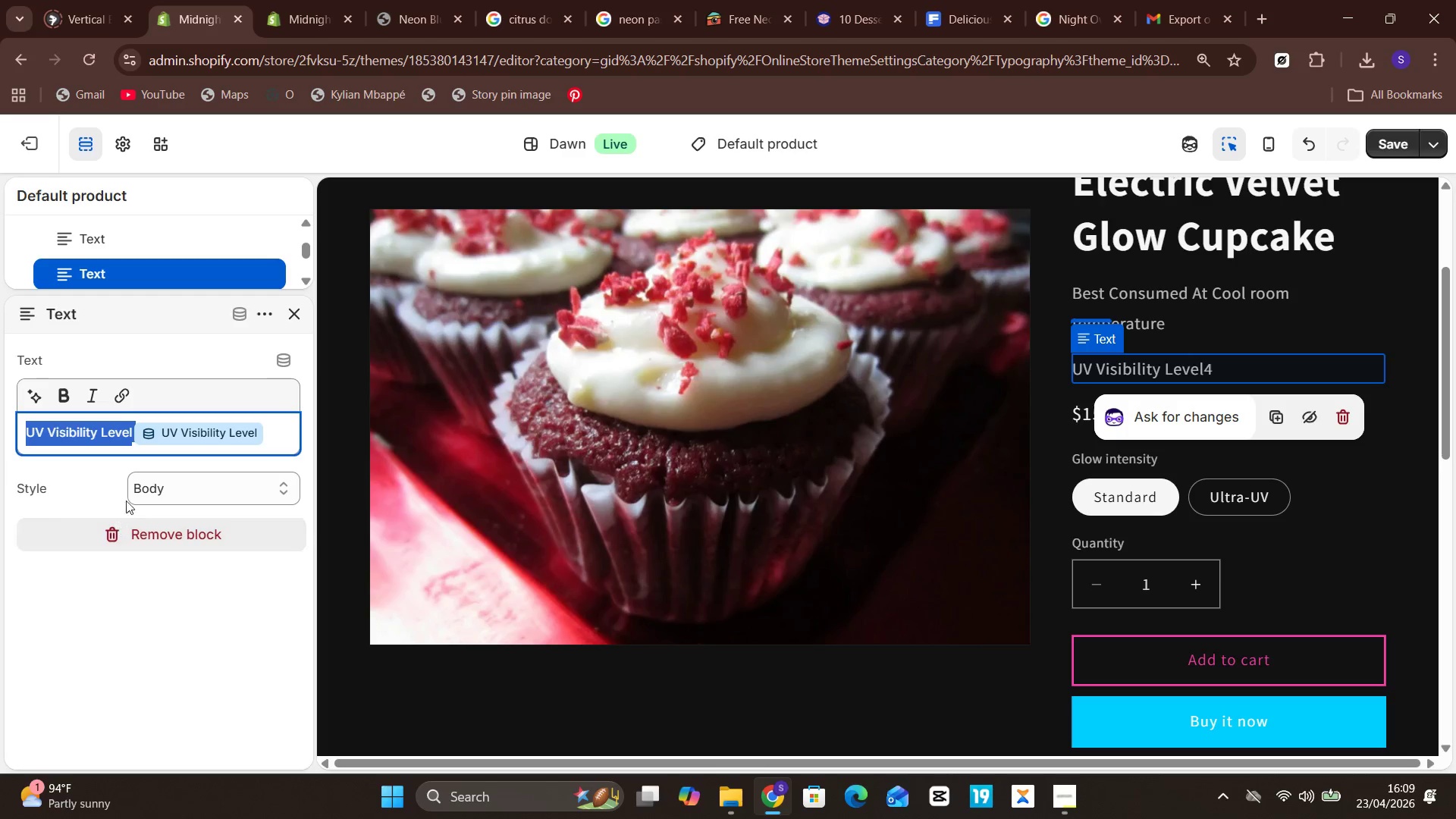 
left_click([113, 427])
 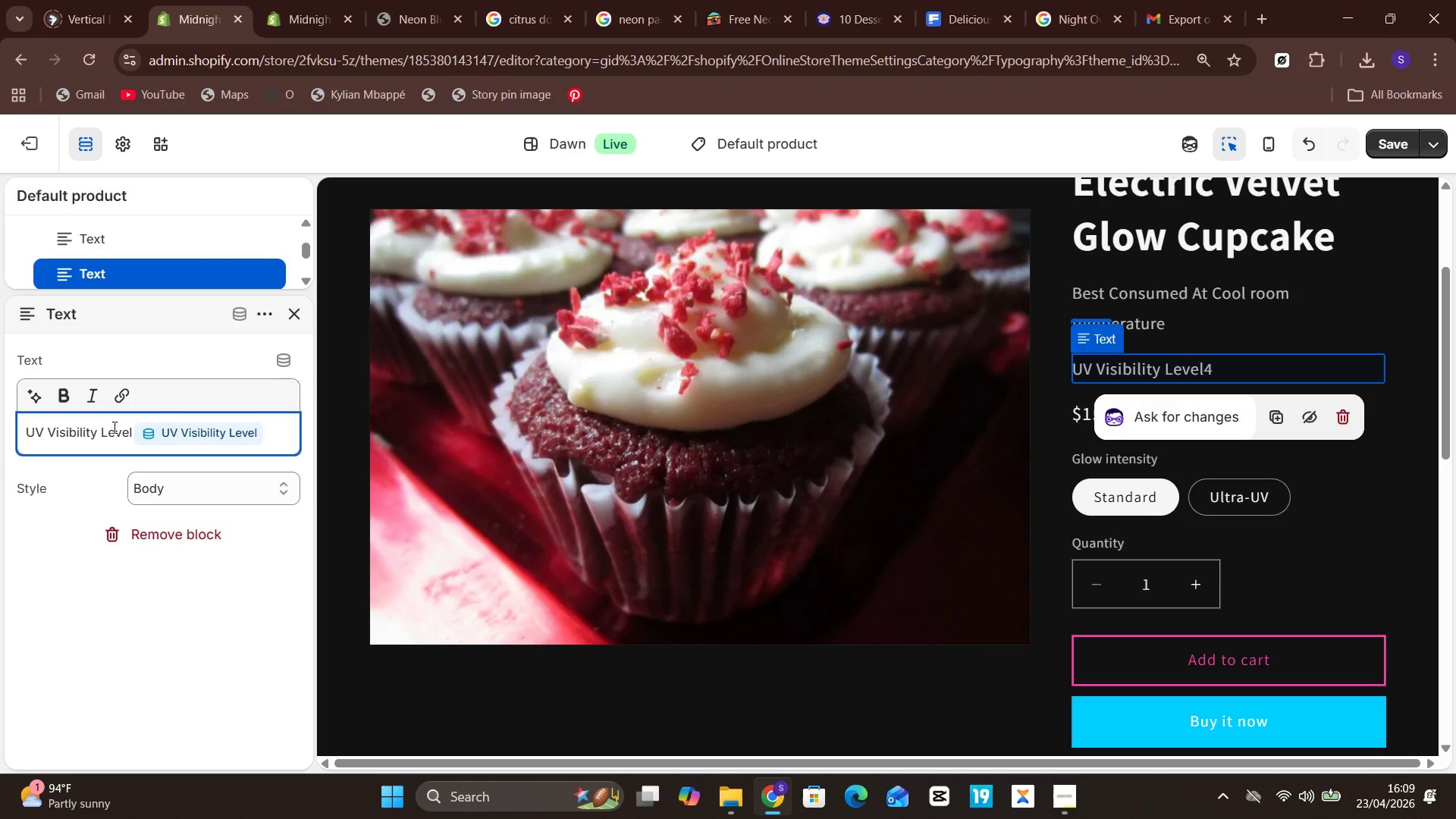 
hold_key(key=Unknown, duration=0.59)
 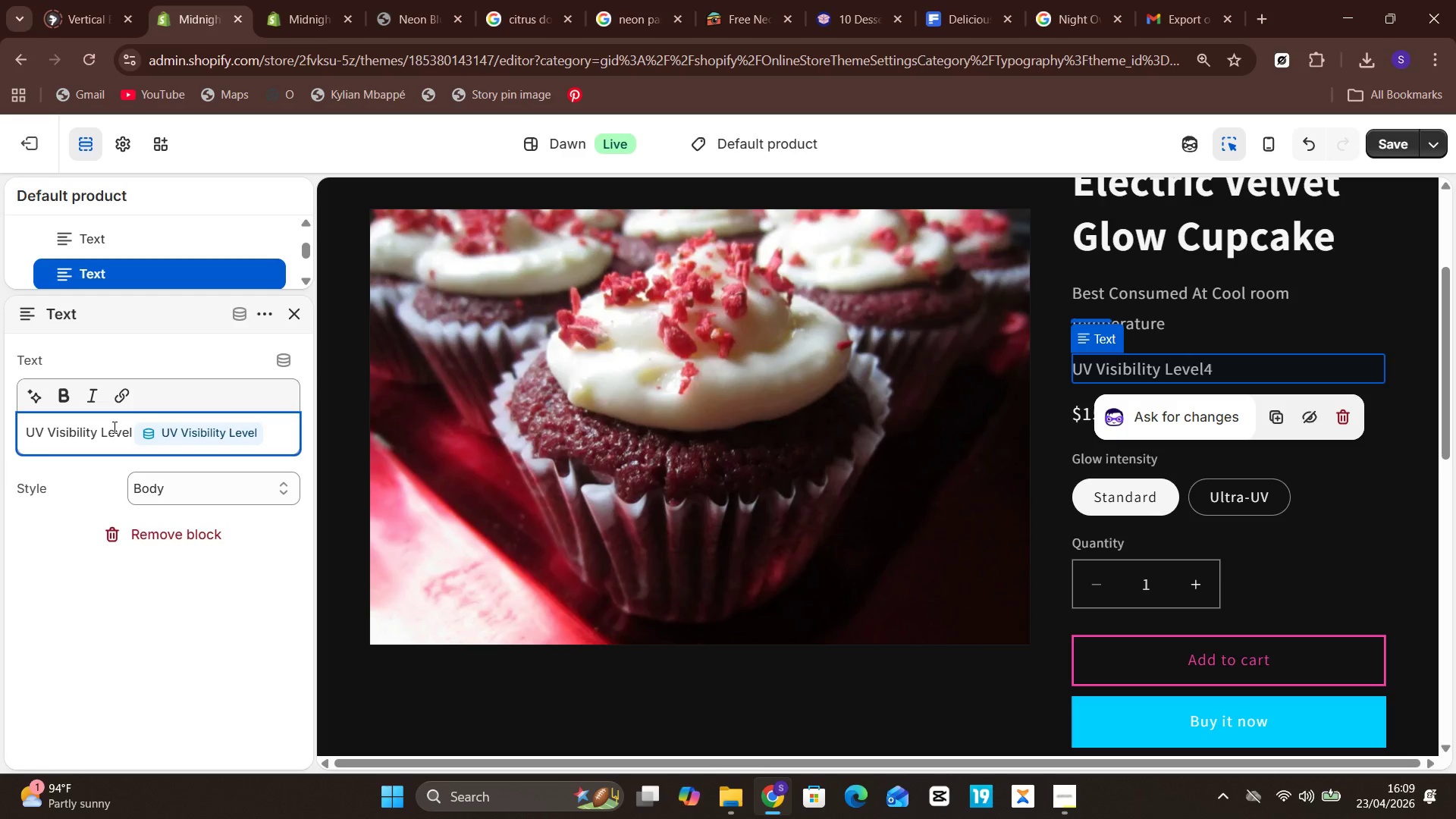 
hold_key(key=ArrowRight, duration=0.56)
 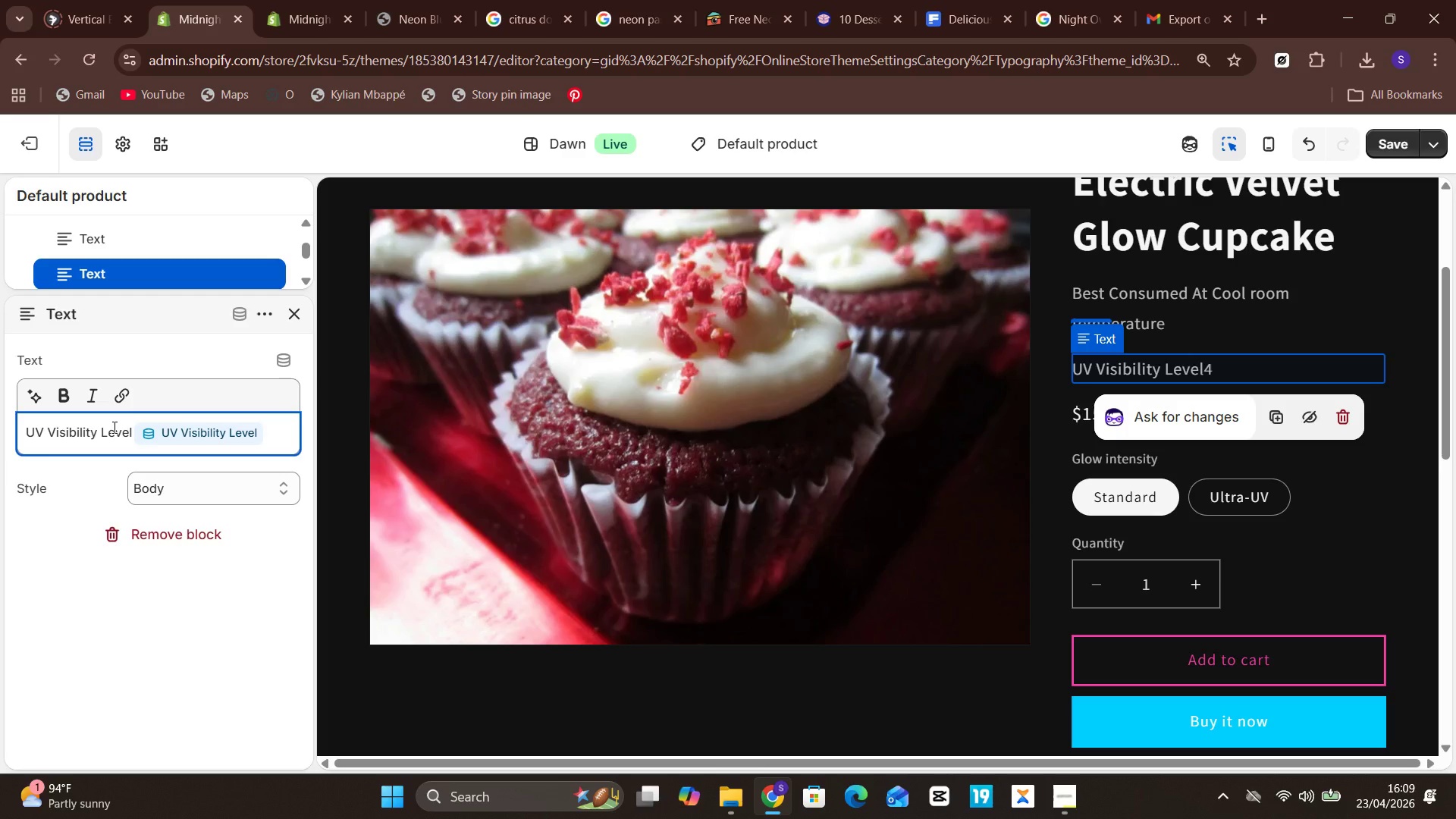 
key(Space)
 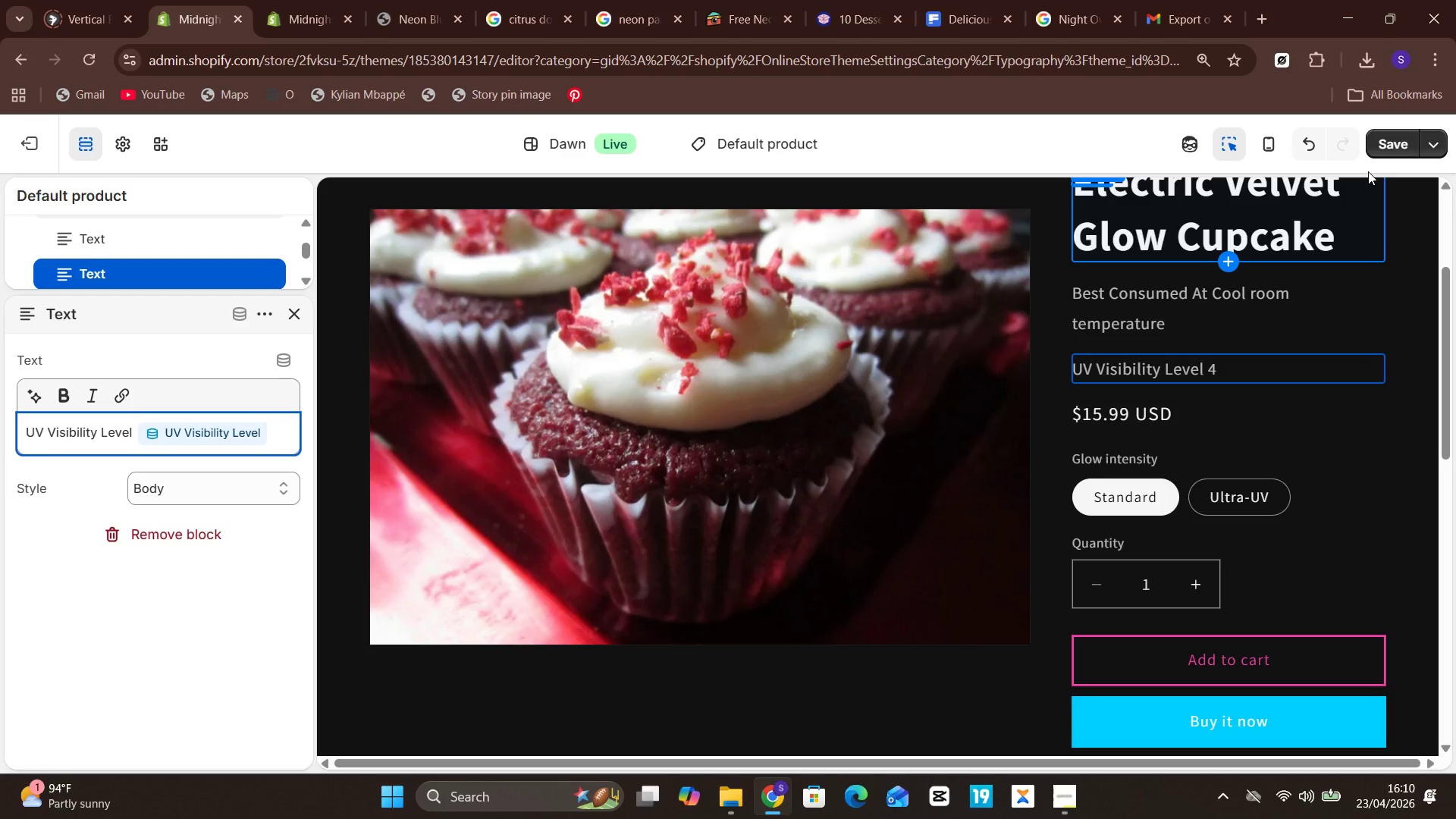 
left_click([1385, 139])
 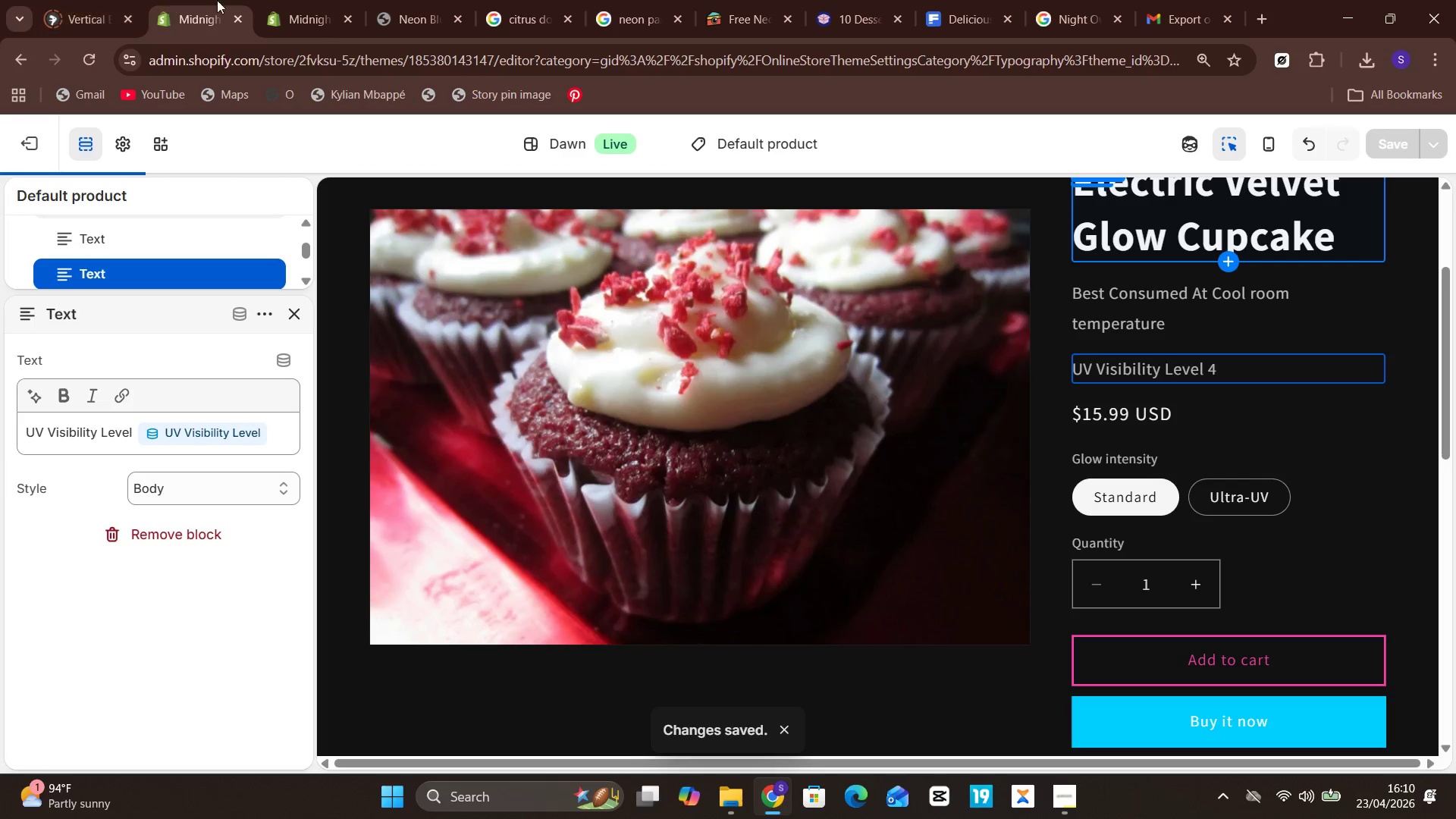 
mouse_move([361, -1])
 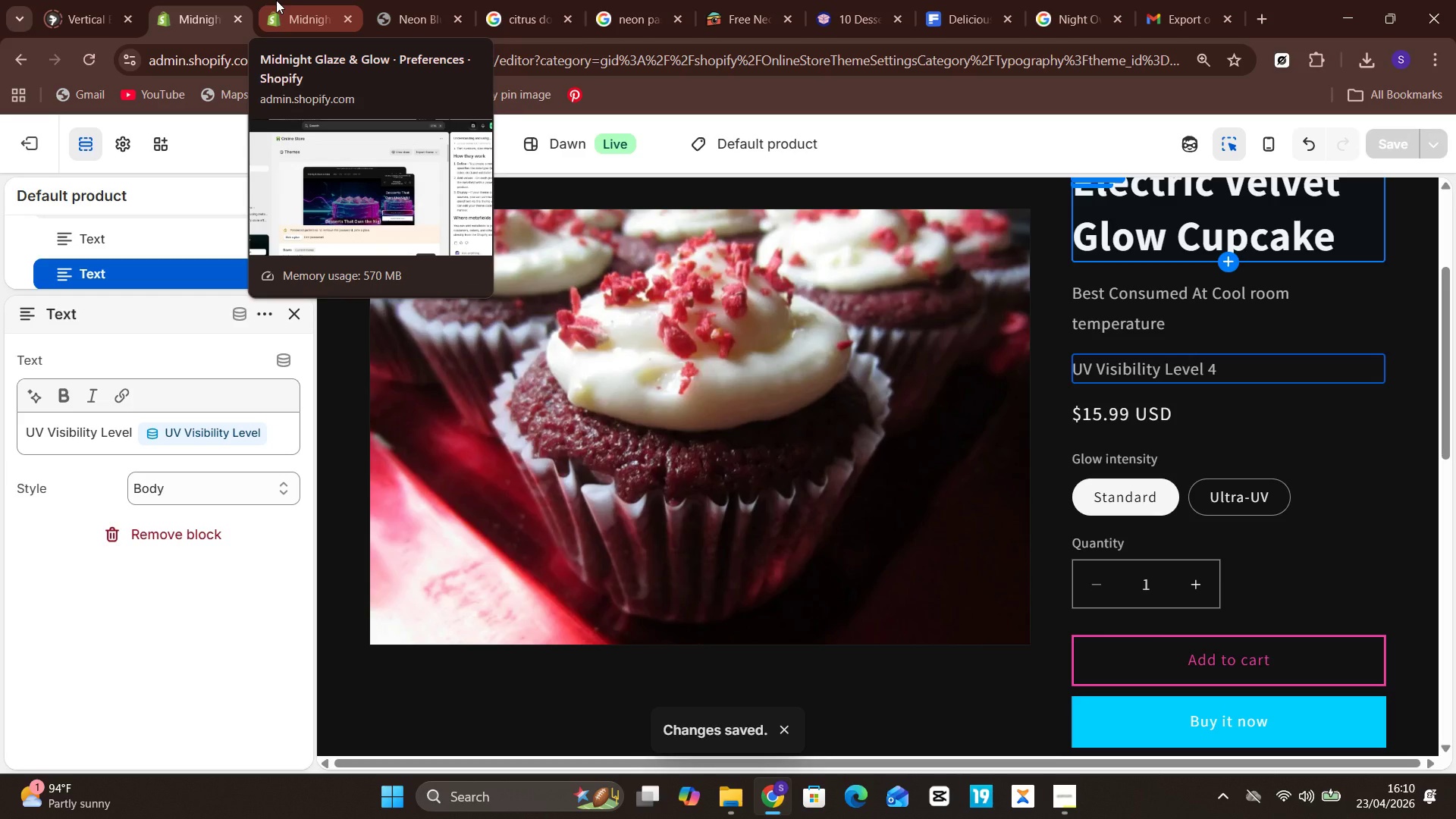 
left_click([276, 0])
 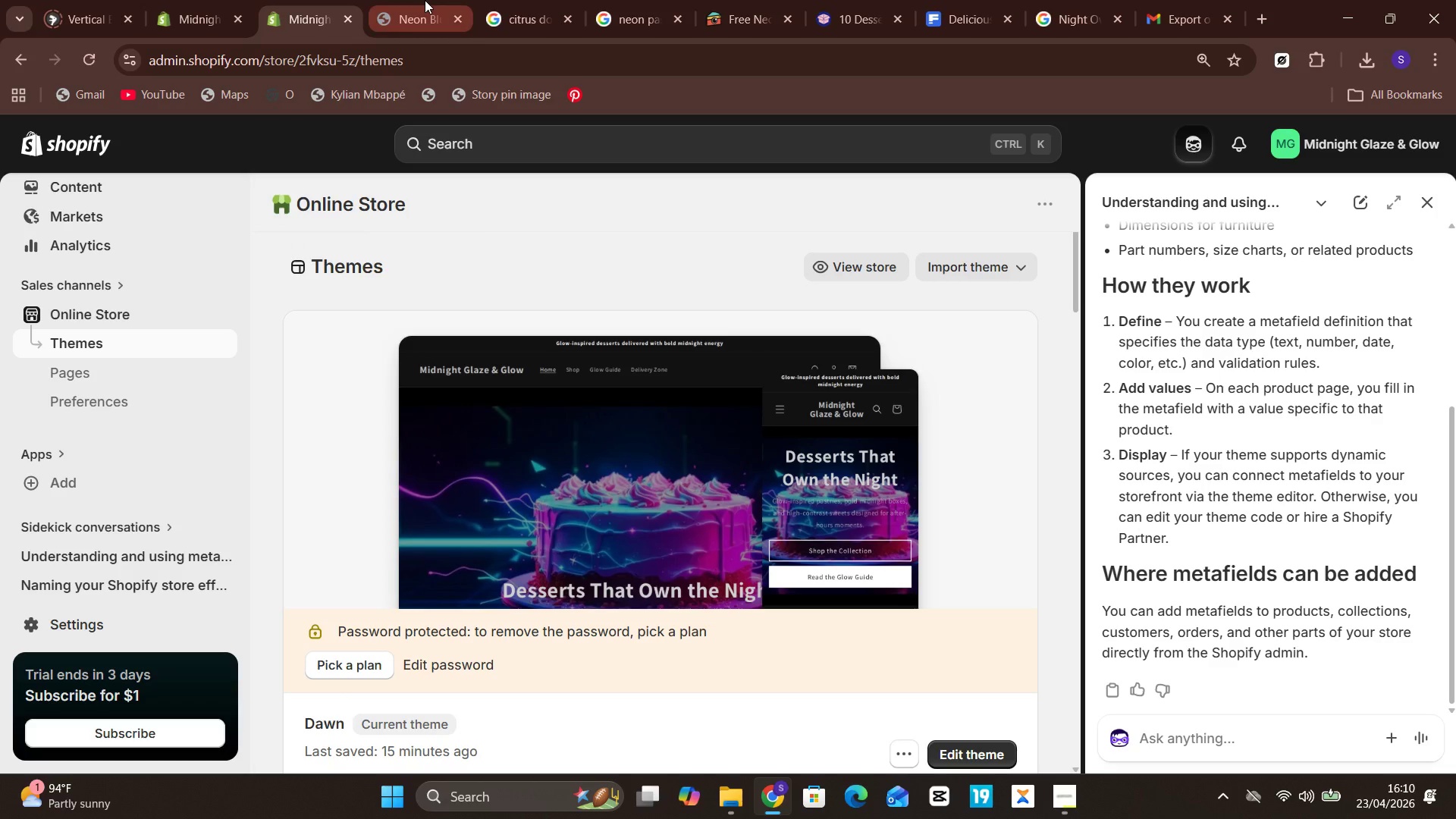 
left_click([425, 0])
 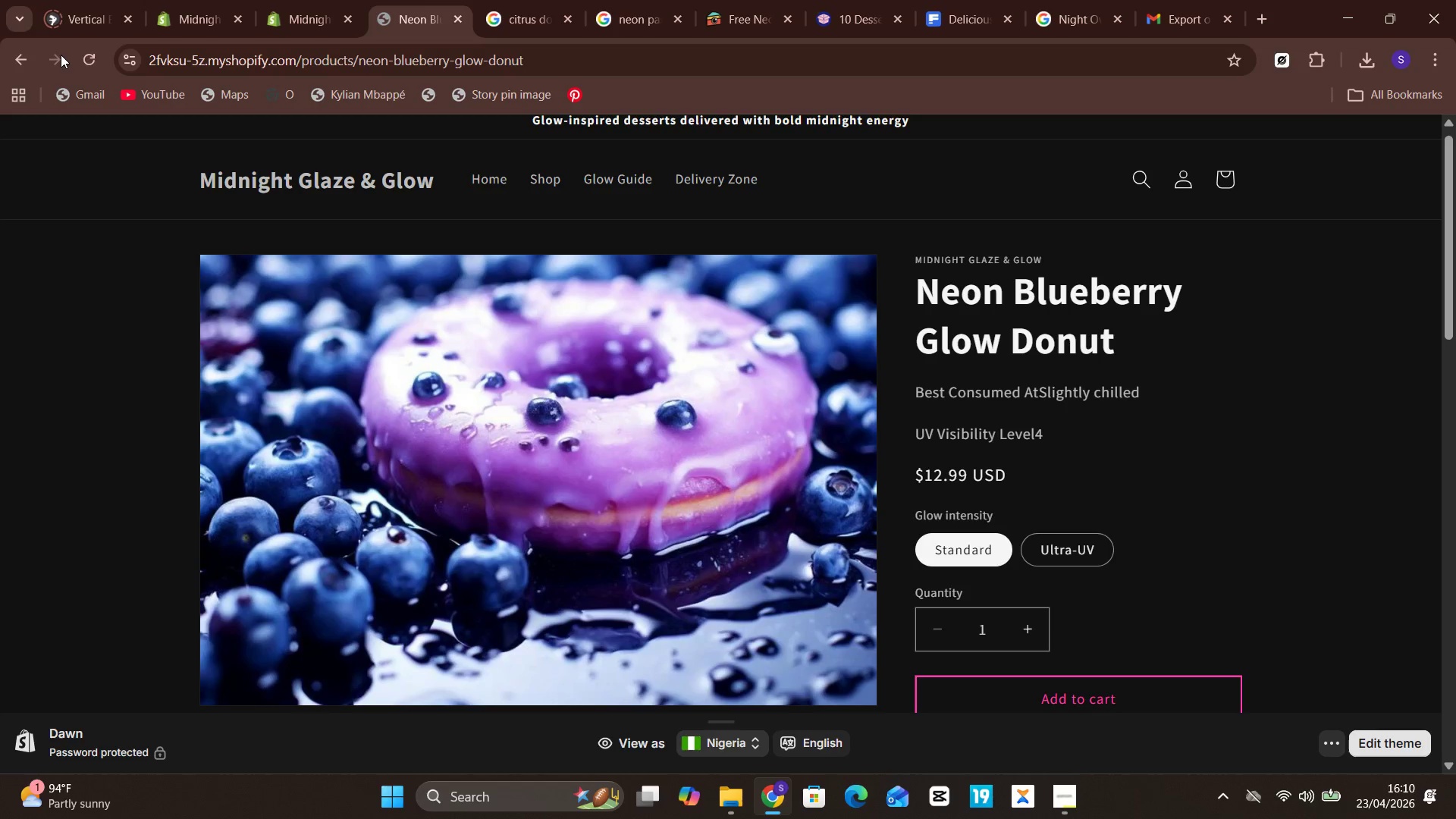 
left_click([88, 56])
 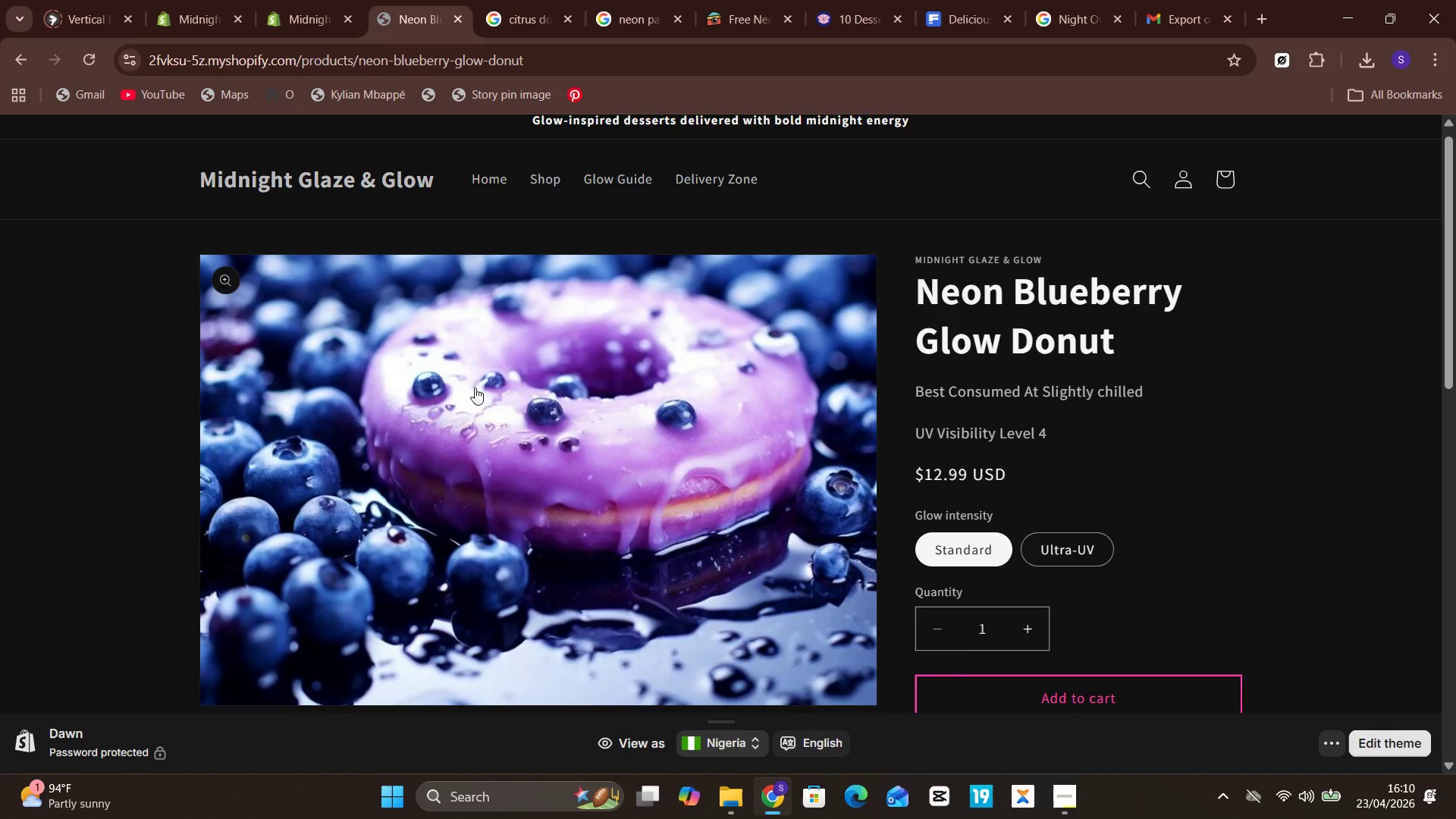 
wait(8.86)
 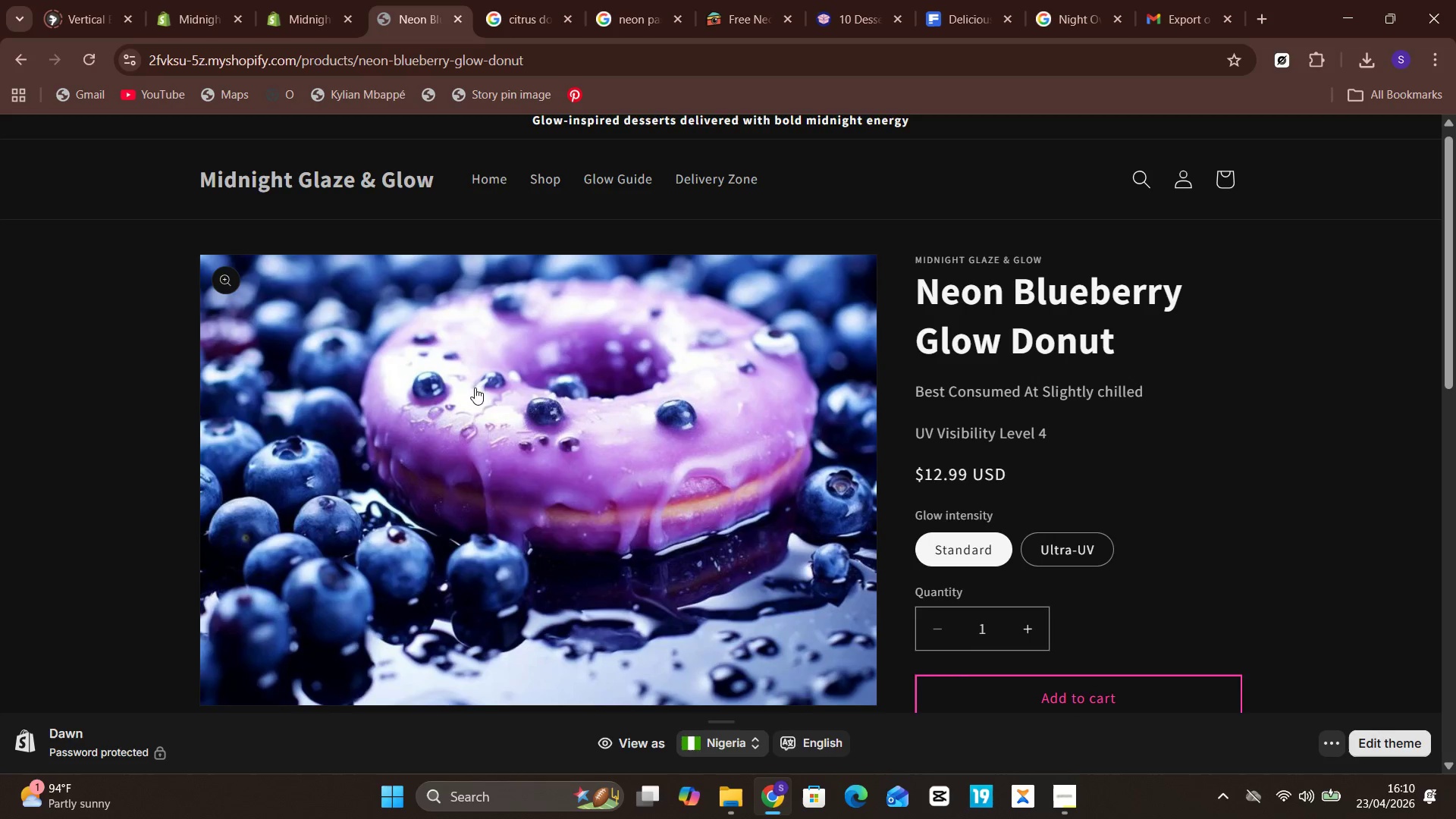 
left_click([961, 384])
 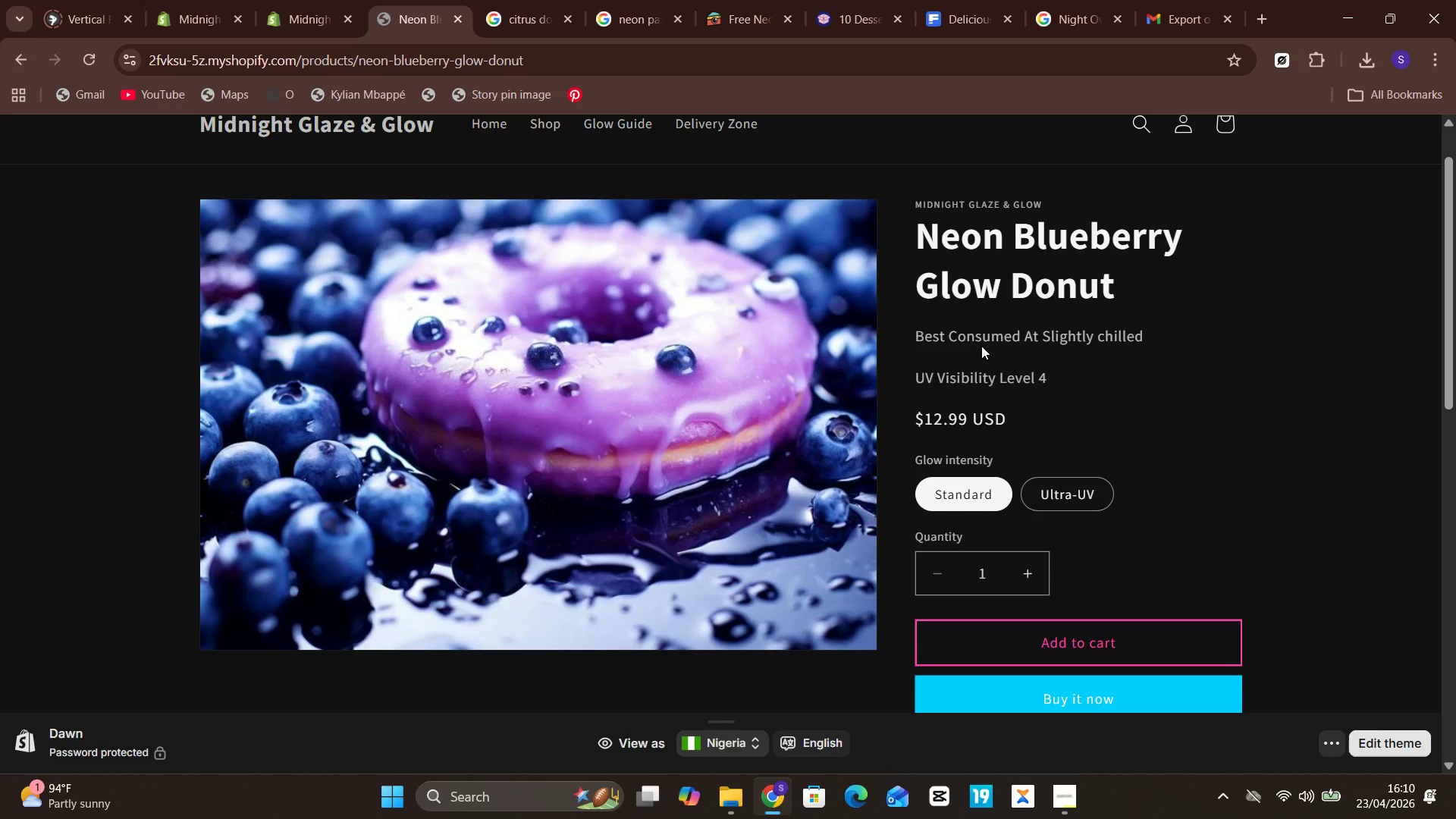 
left_click([981, 342])
 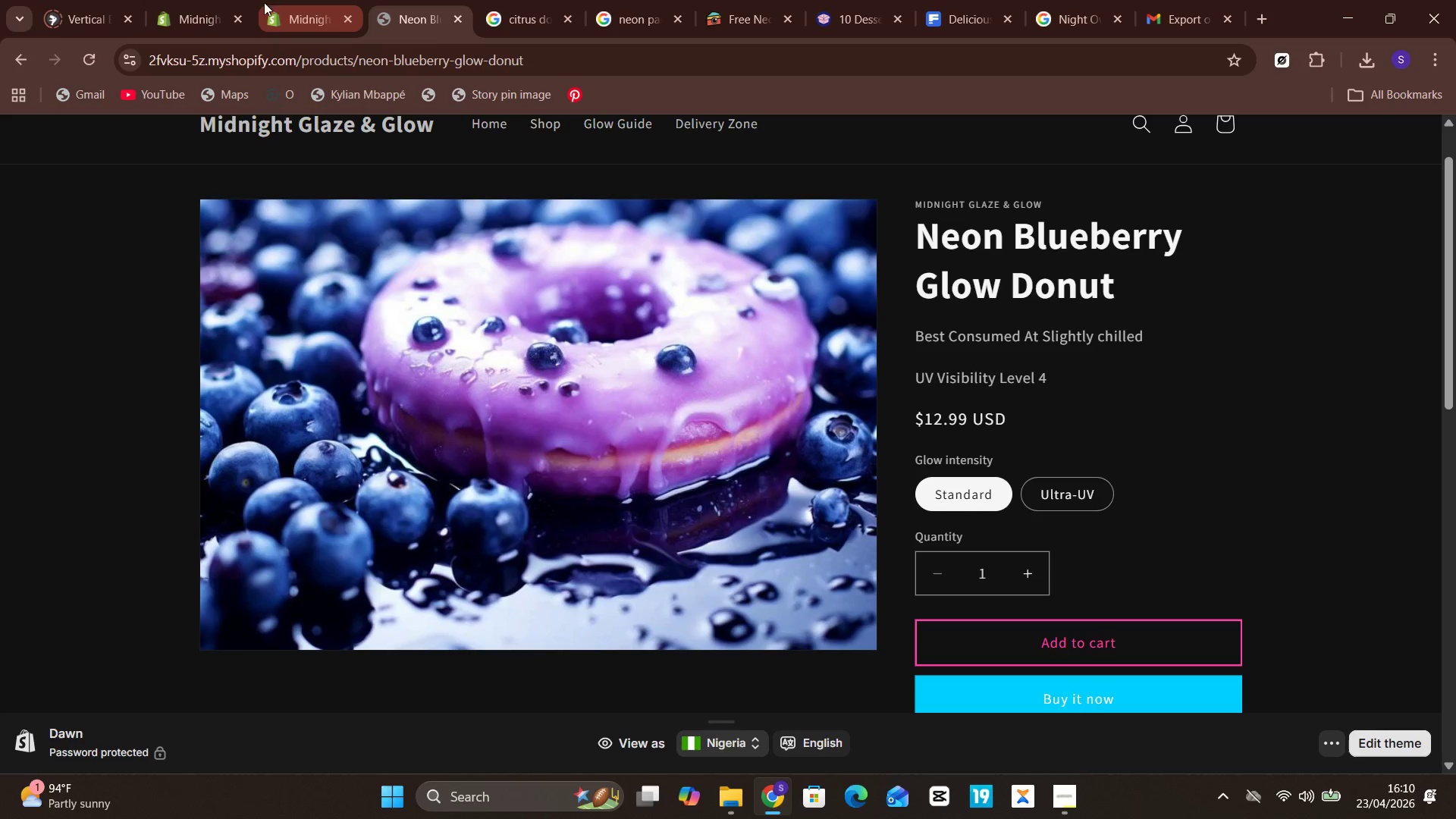 
left_click([182, 3])
 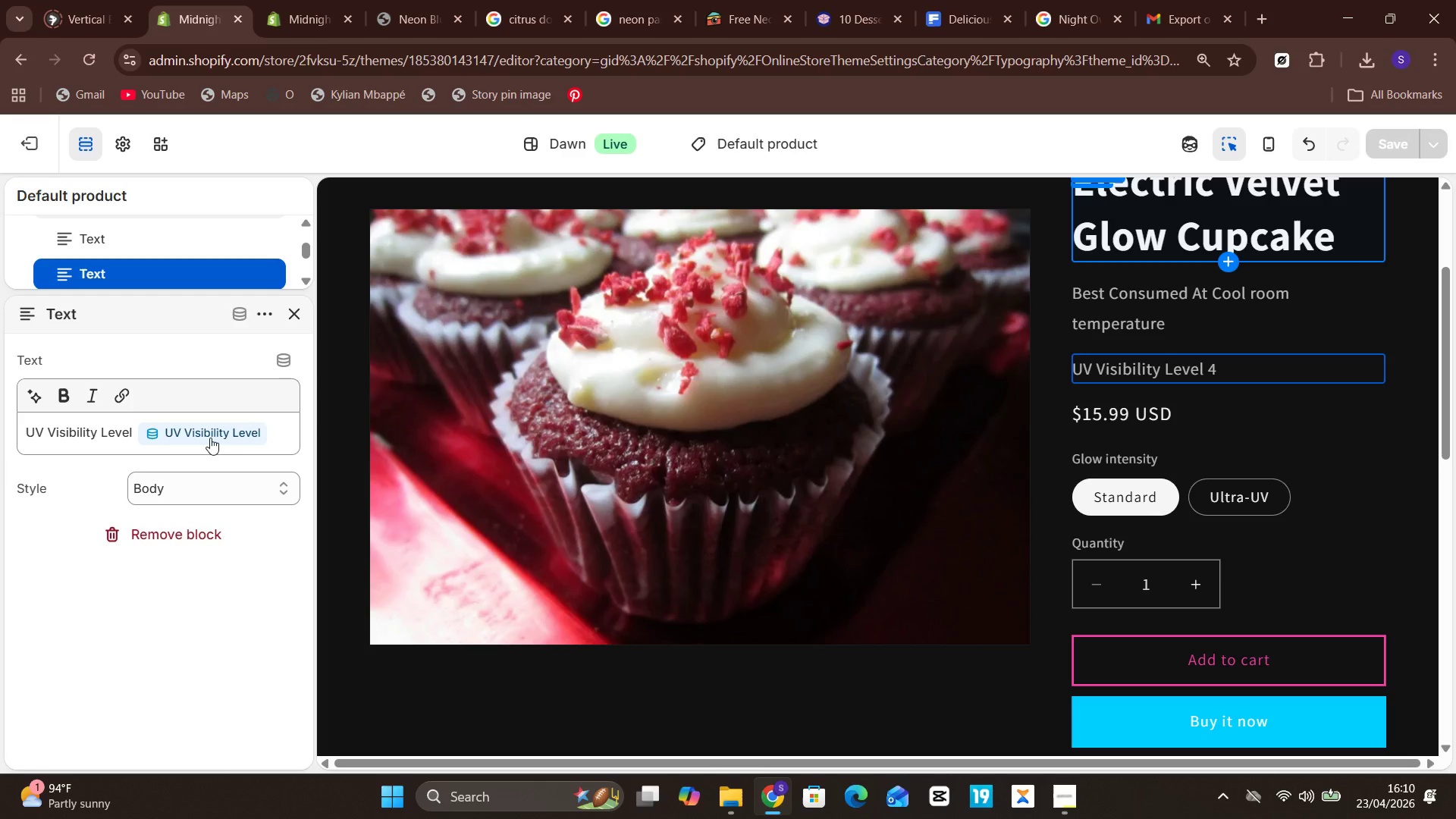 
wait(12.41)
 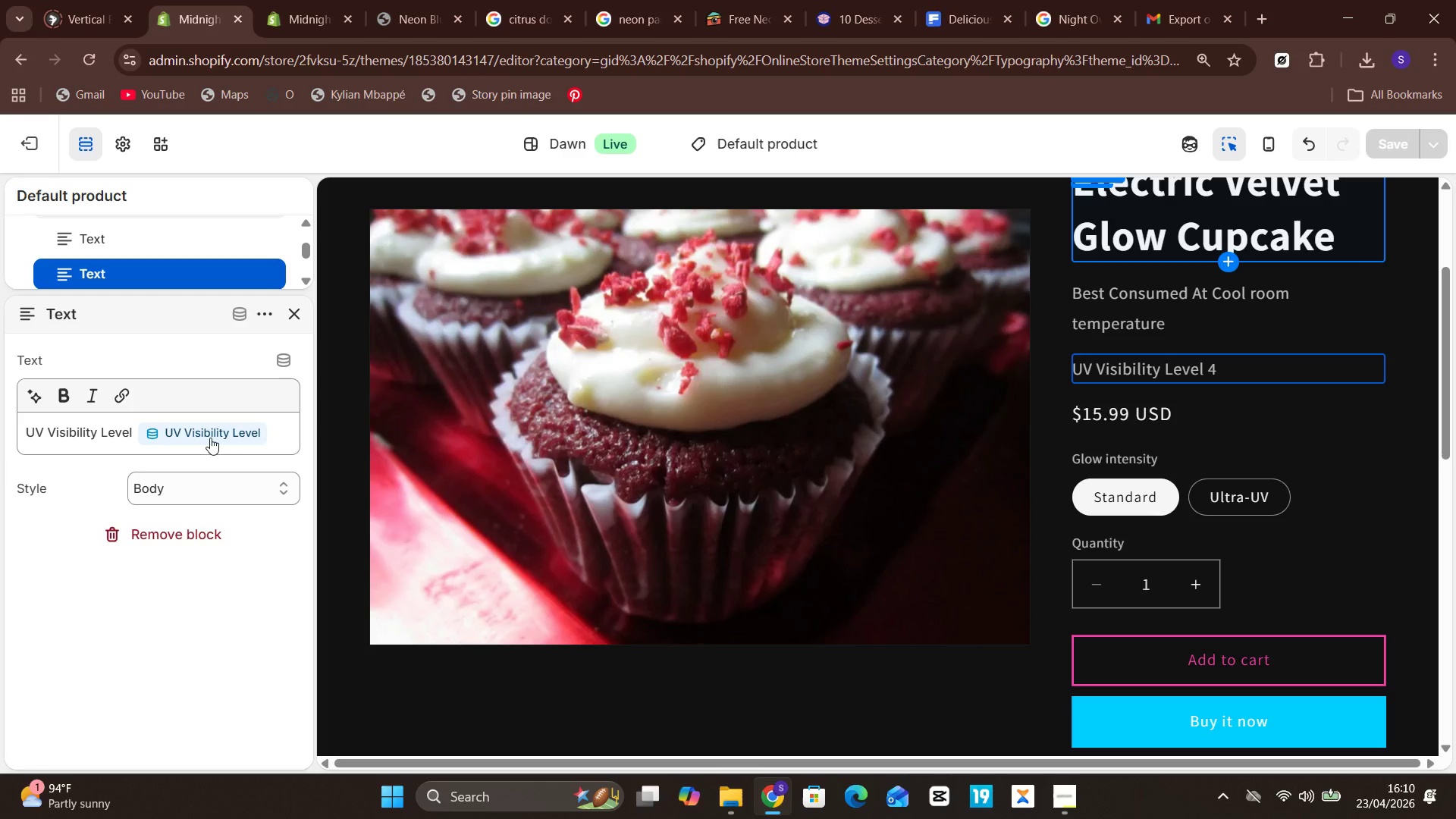 
left_click([405, 5])
 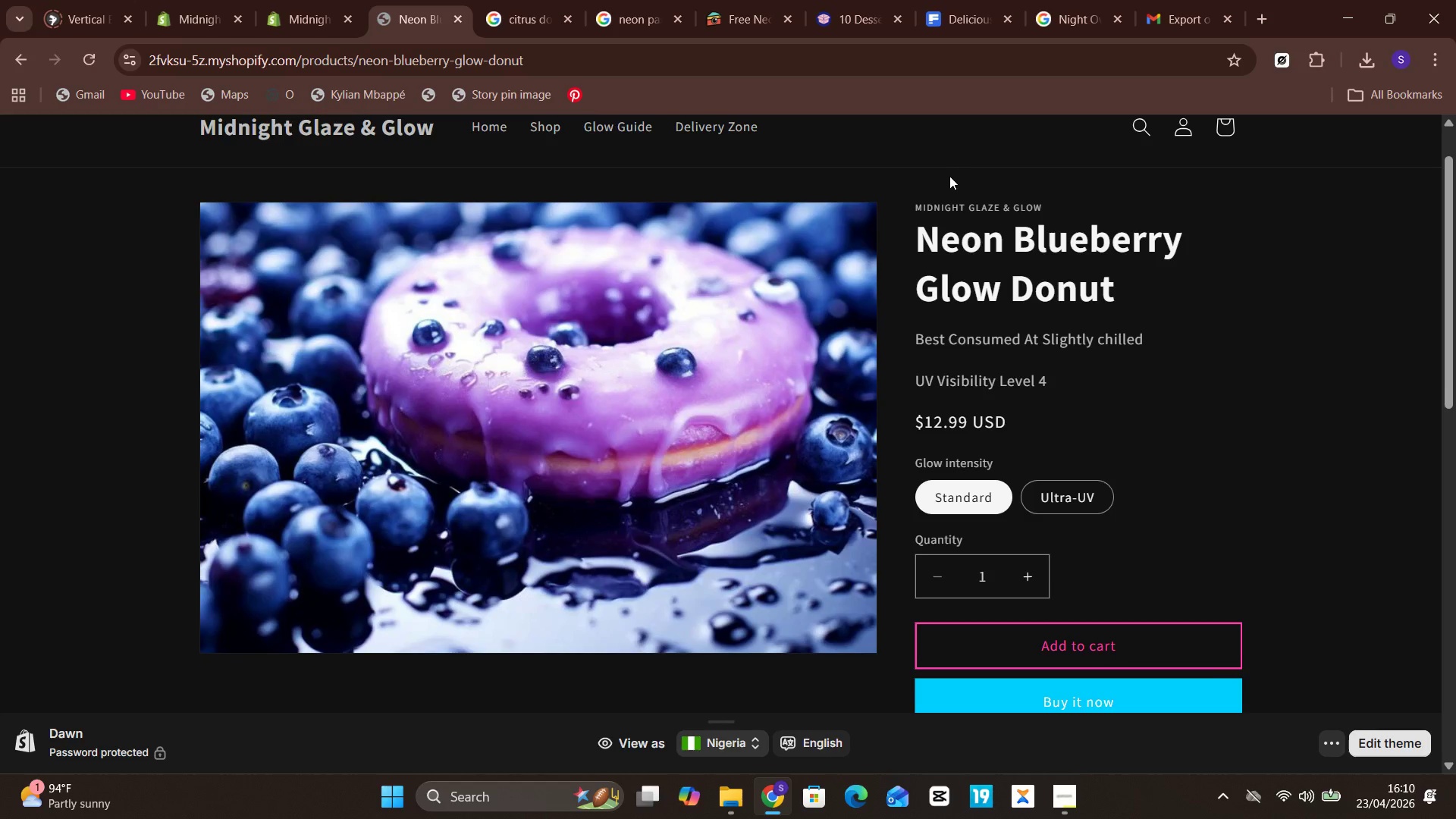 
wait(12.98)
 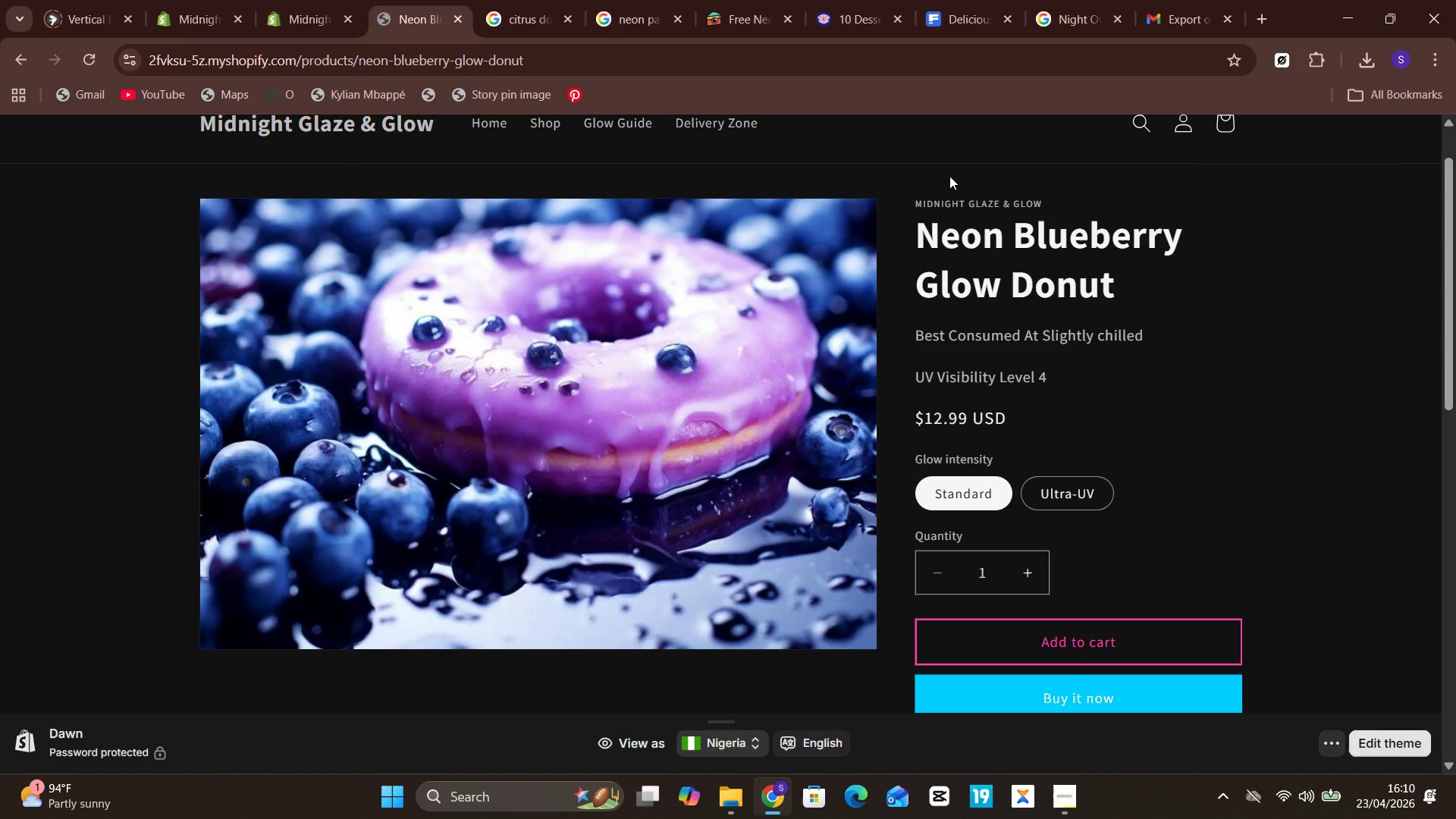 
key(Meta+PrintScreen)
 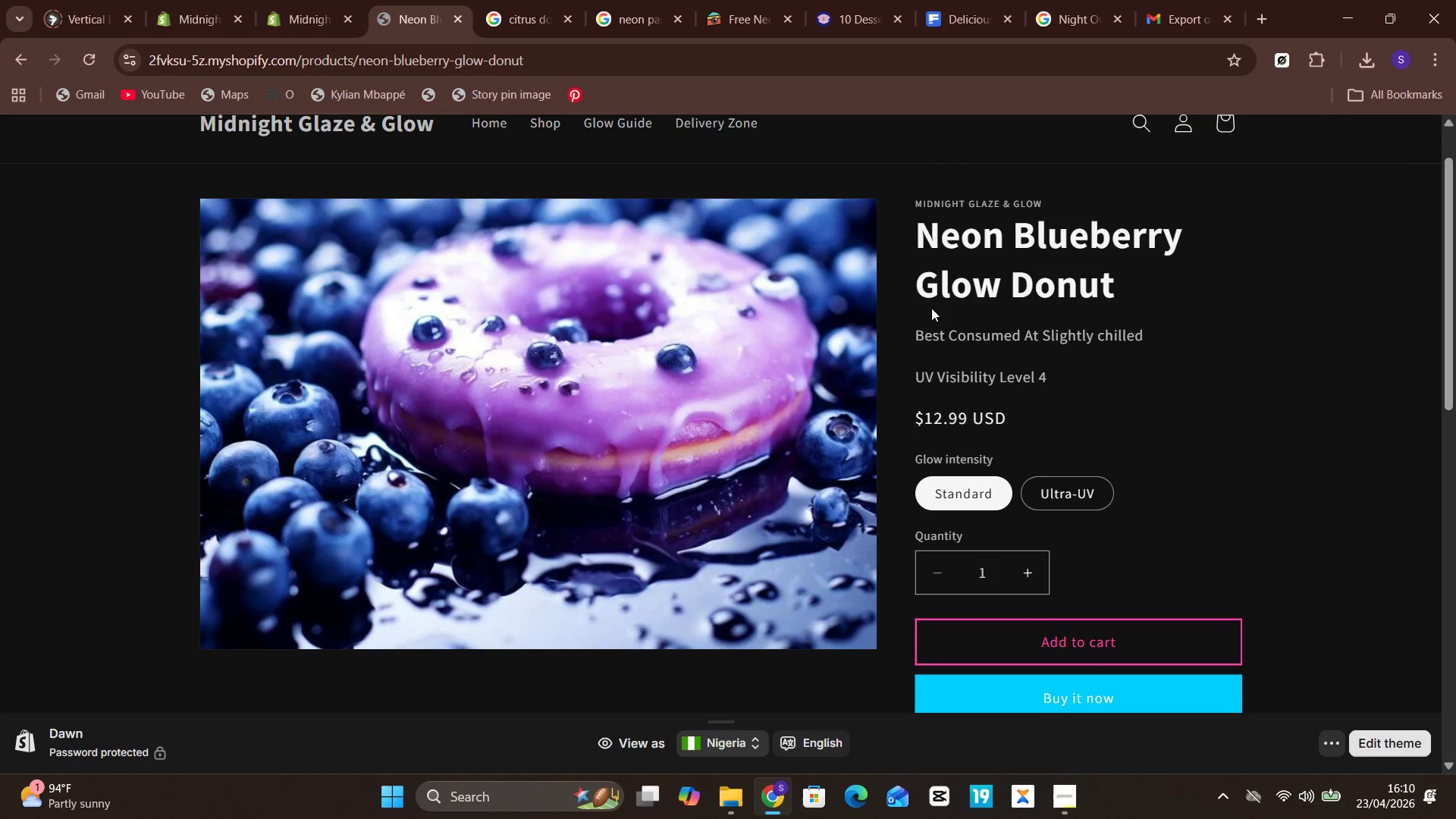 
wait(6.17)
 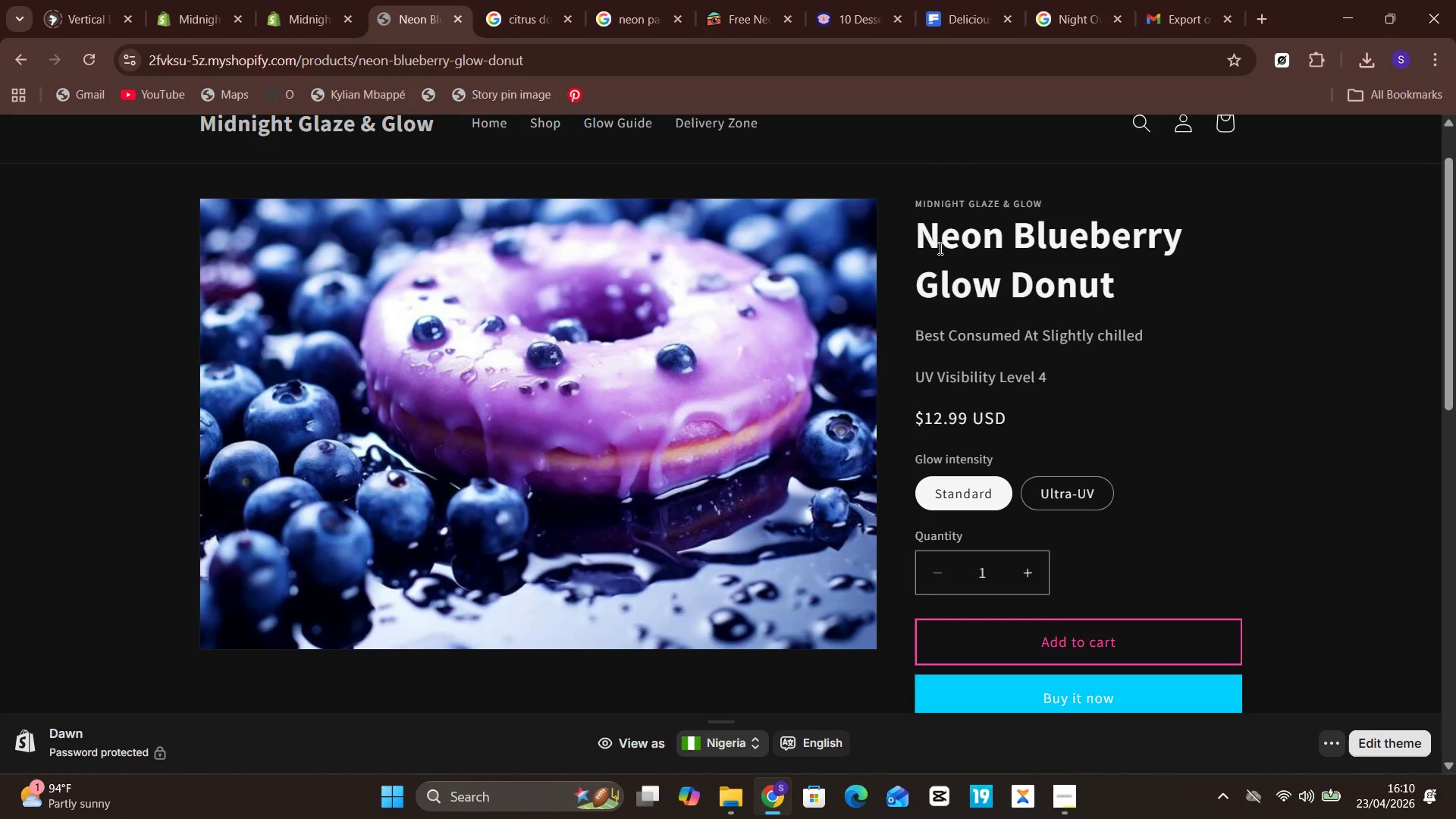 
left_click([739, 806])
 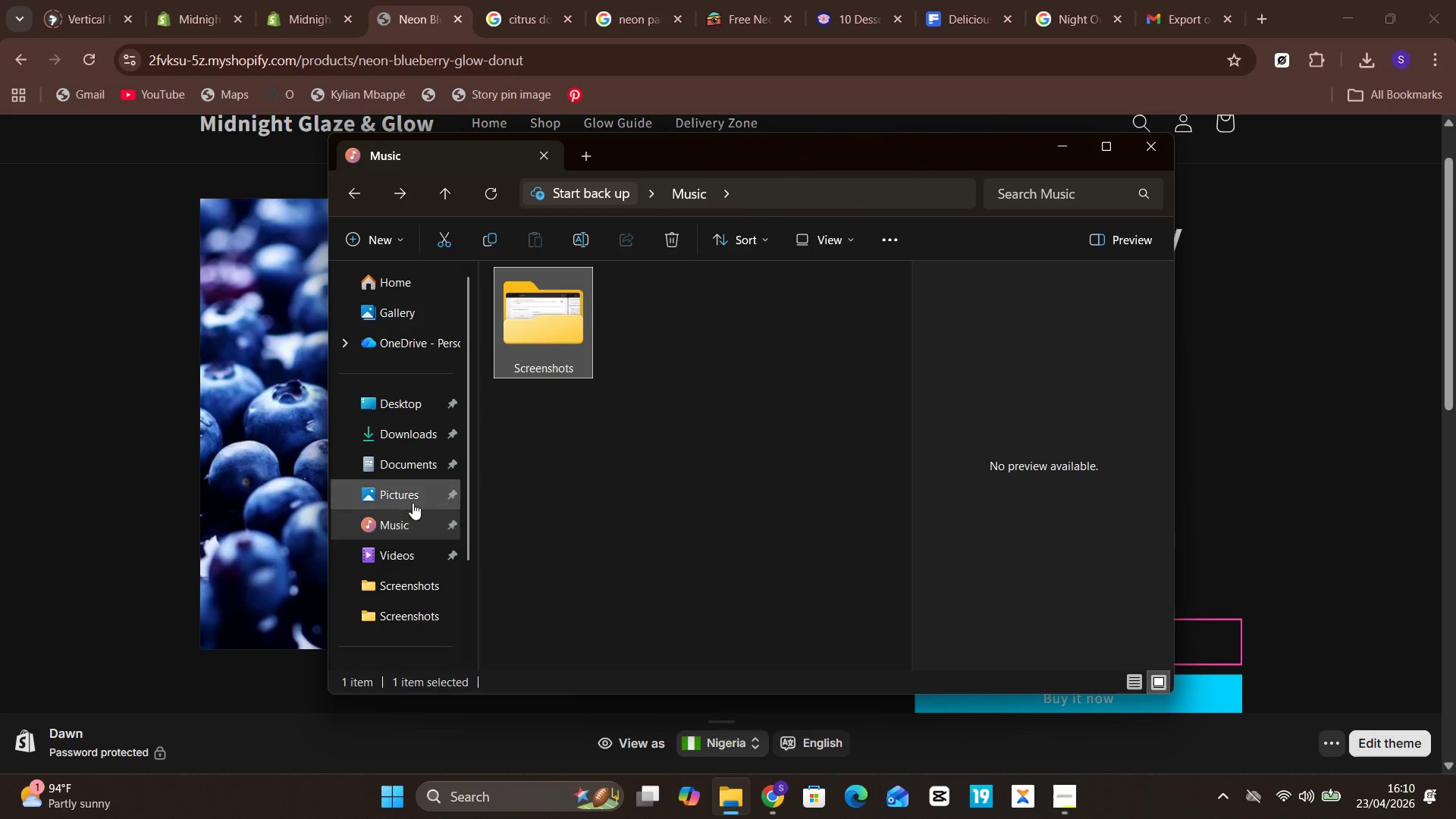 
left_click([414, 494])
 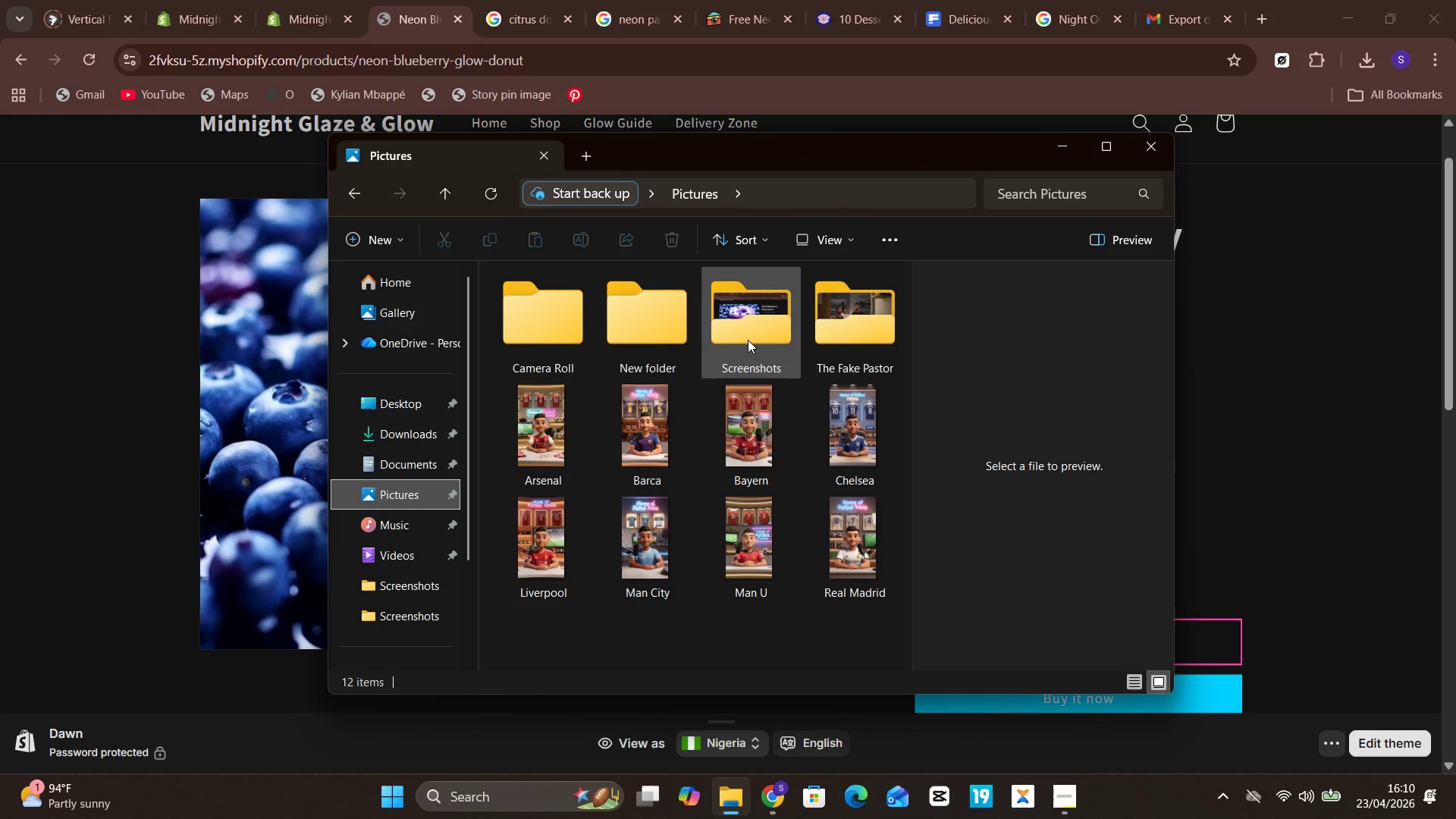 
double_click([747, 340])
 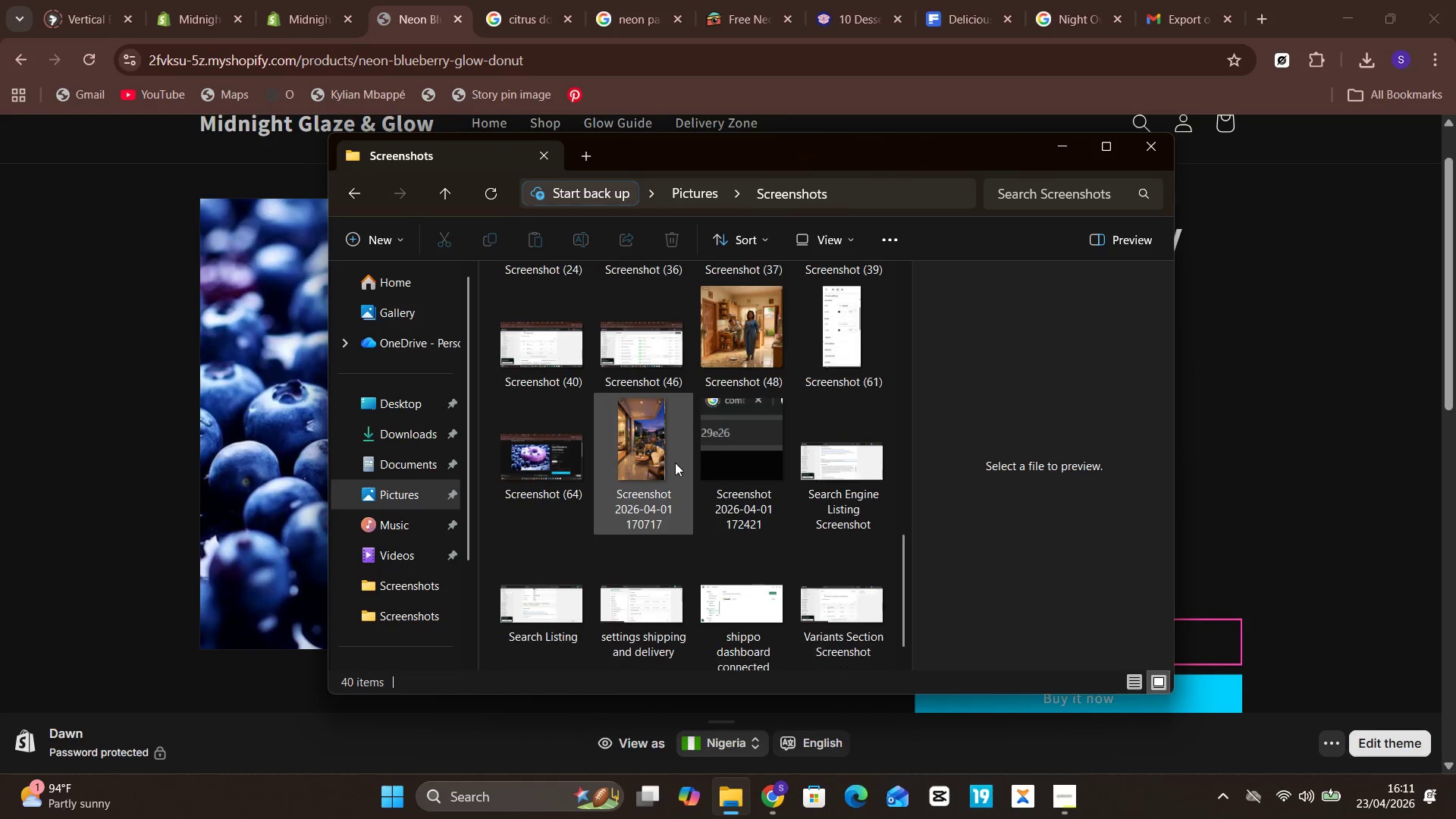 
left_click([567, 464])
 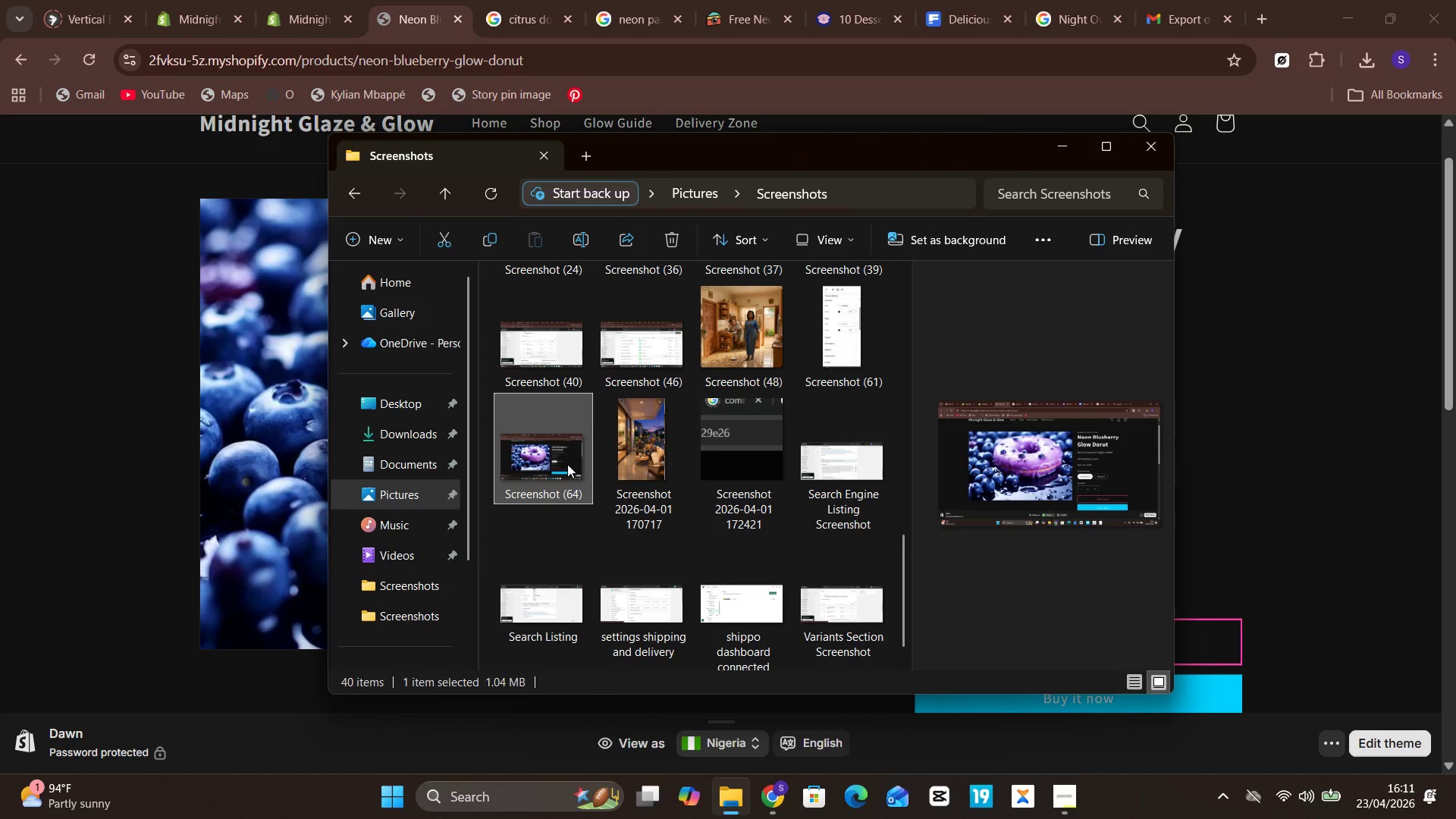 
right_click([567, 464])
 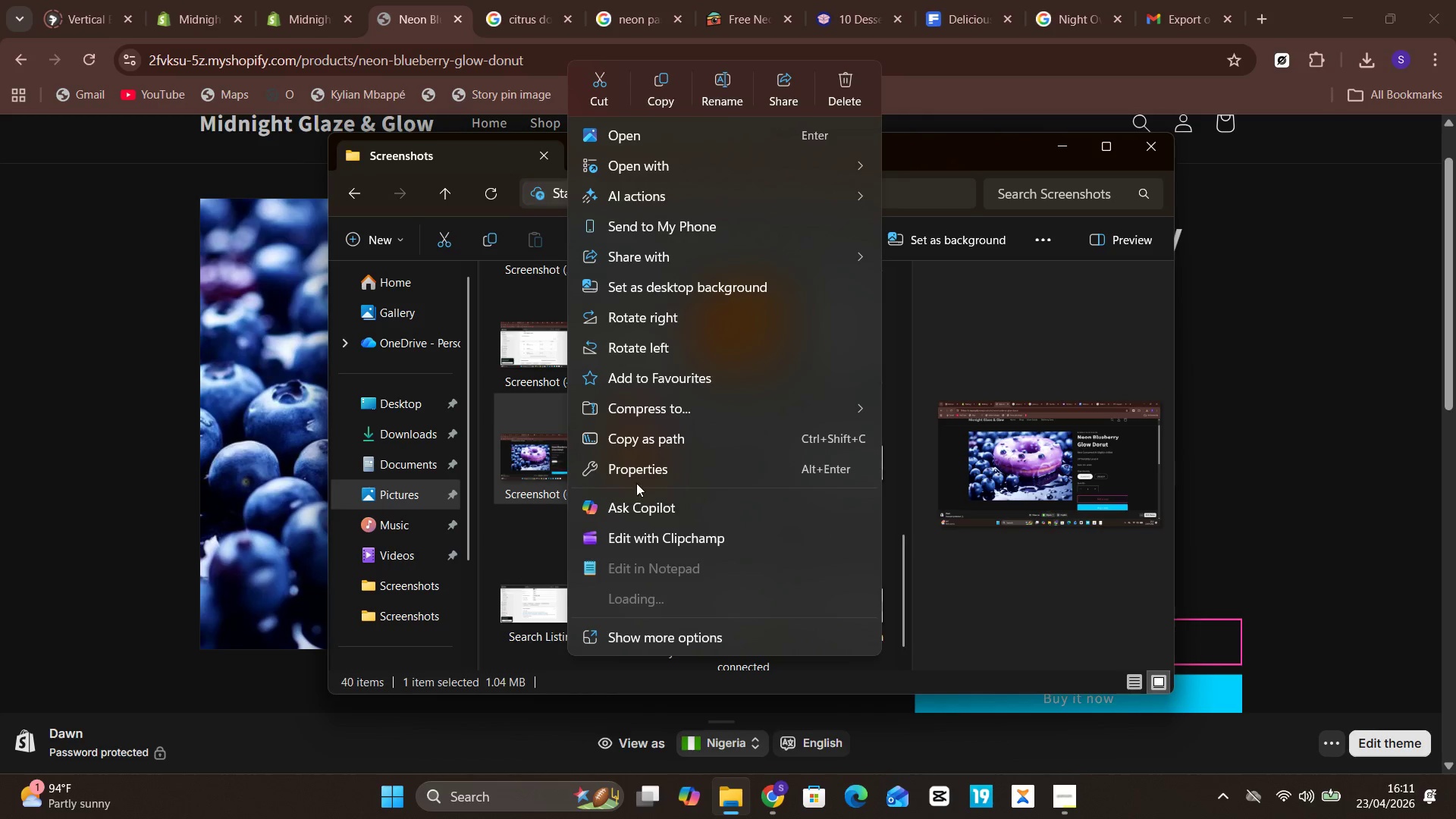 
scroll: coordinate [799, 367], scroll_direction: none, amount: 0.0
 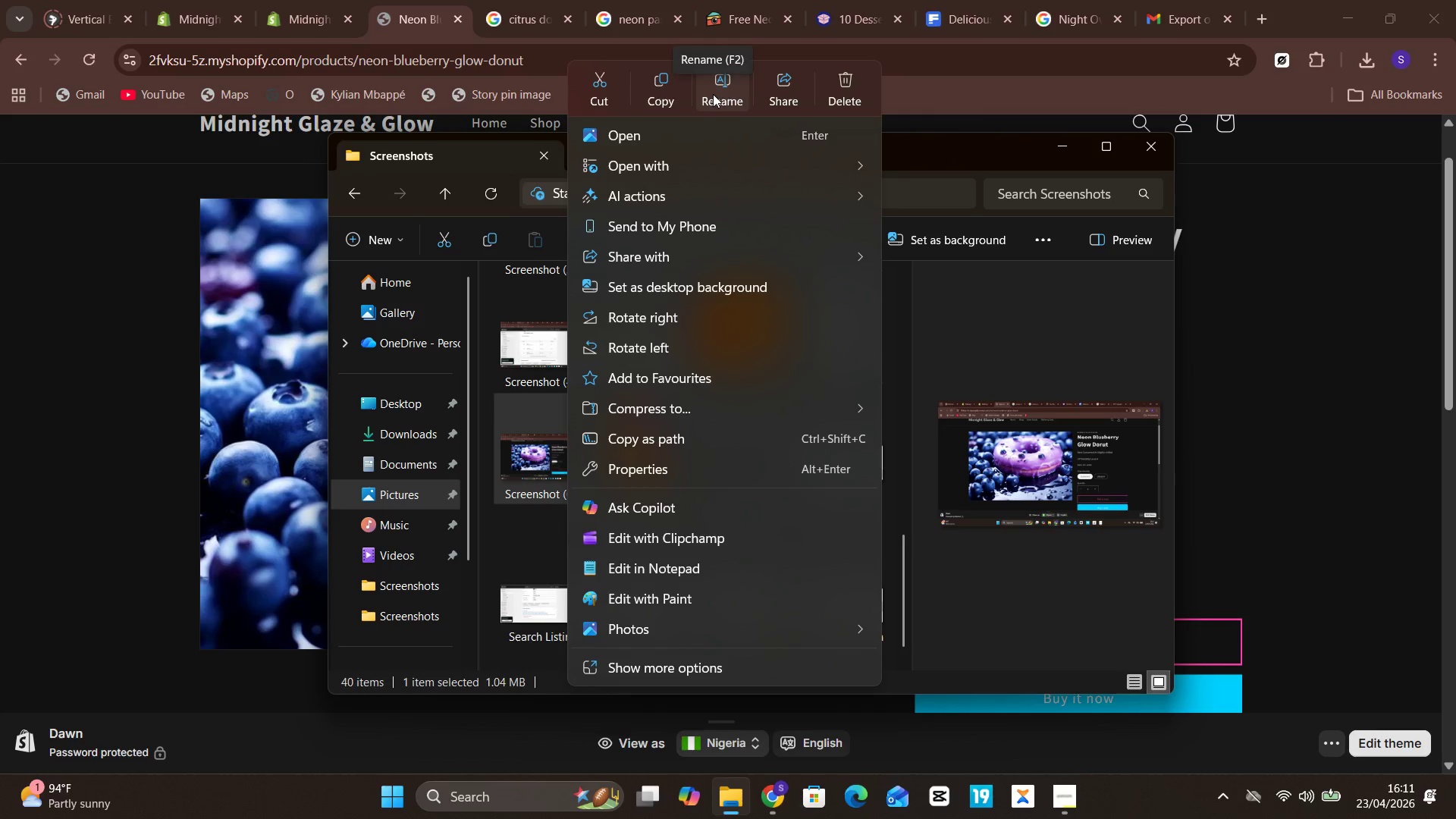 
left_click([713, 94])
 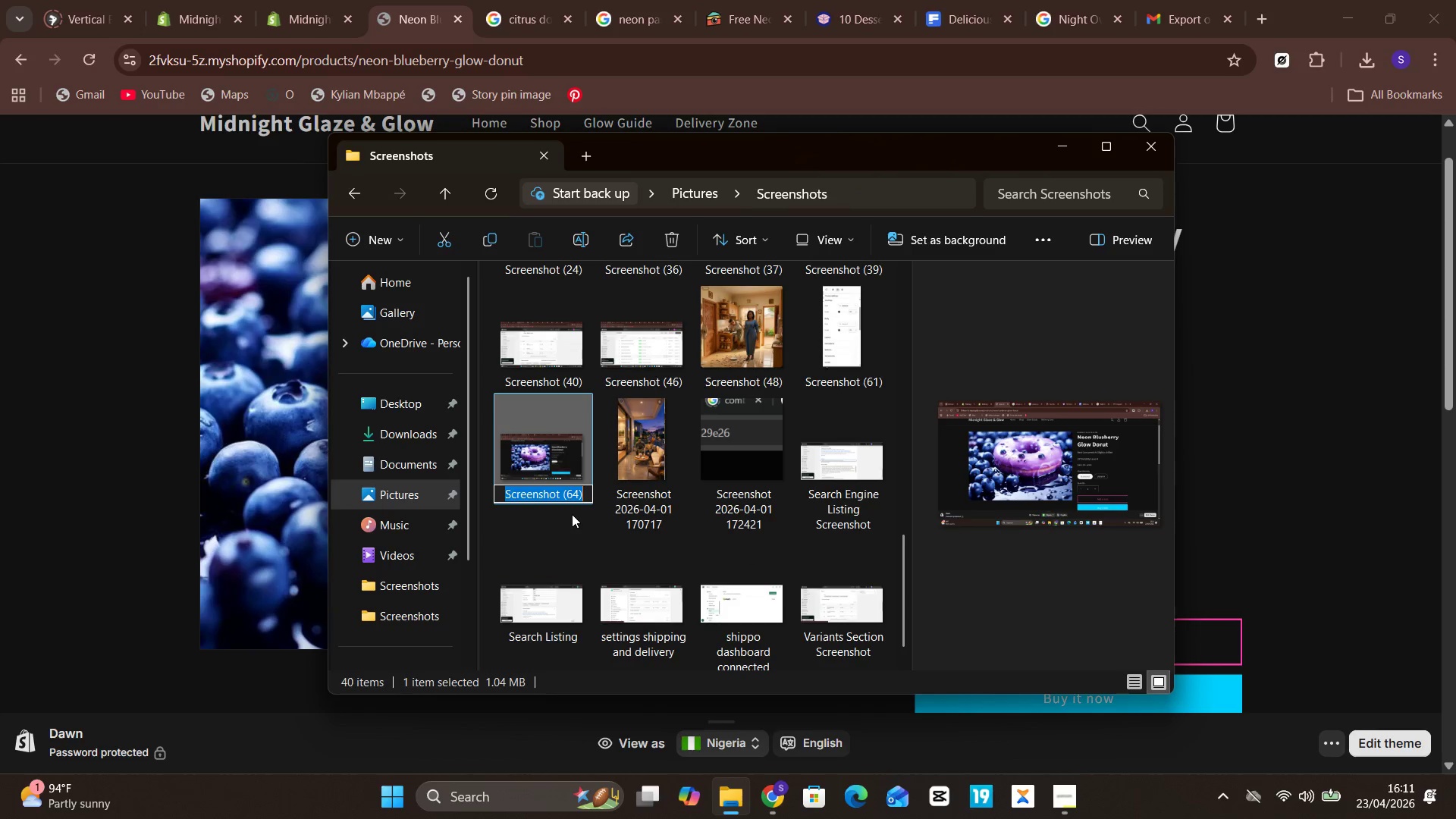 
wait(9.45)
 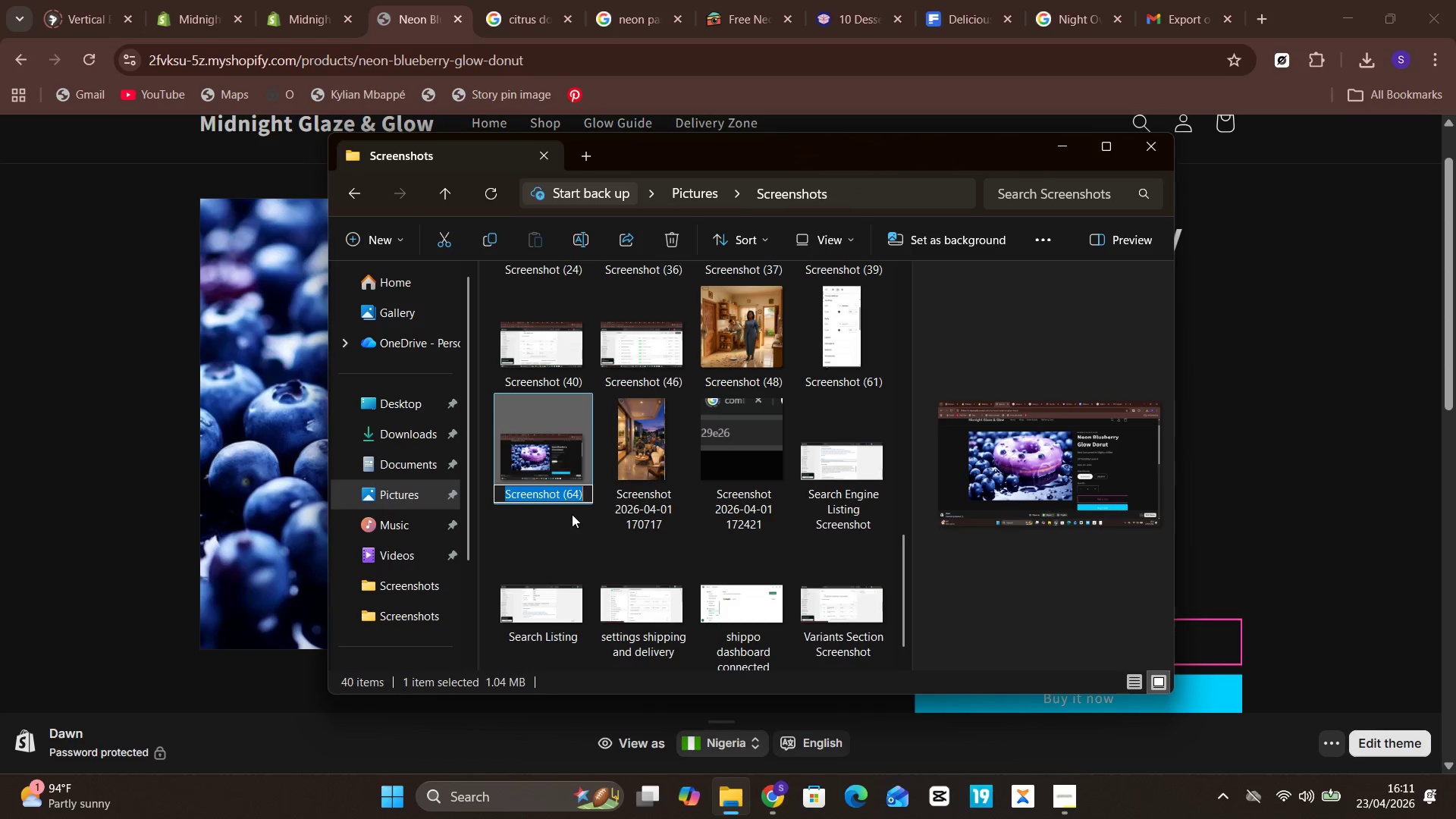 
type(Live product with metafelds)
 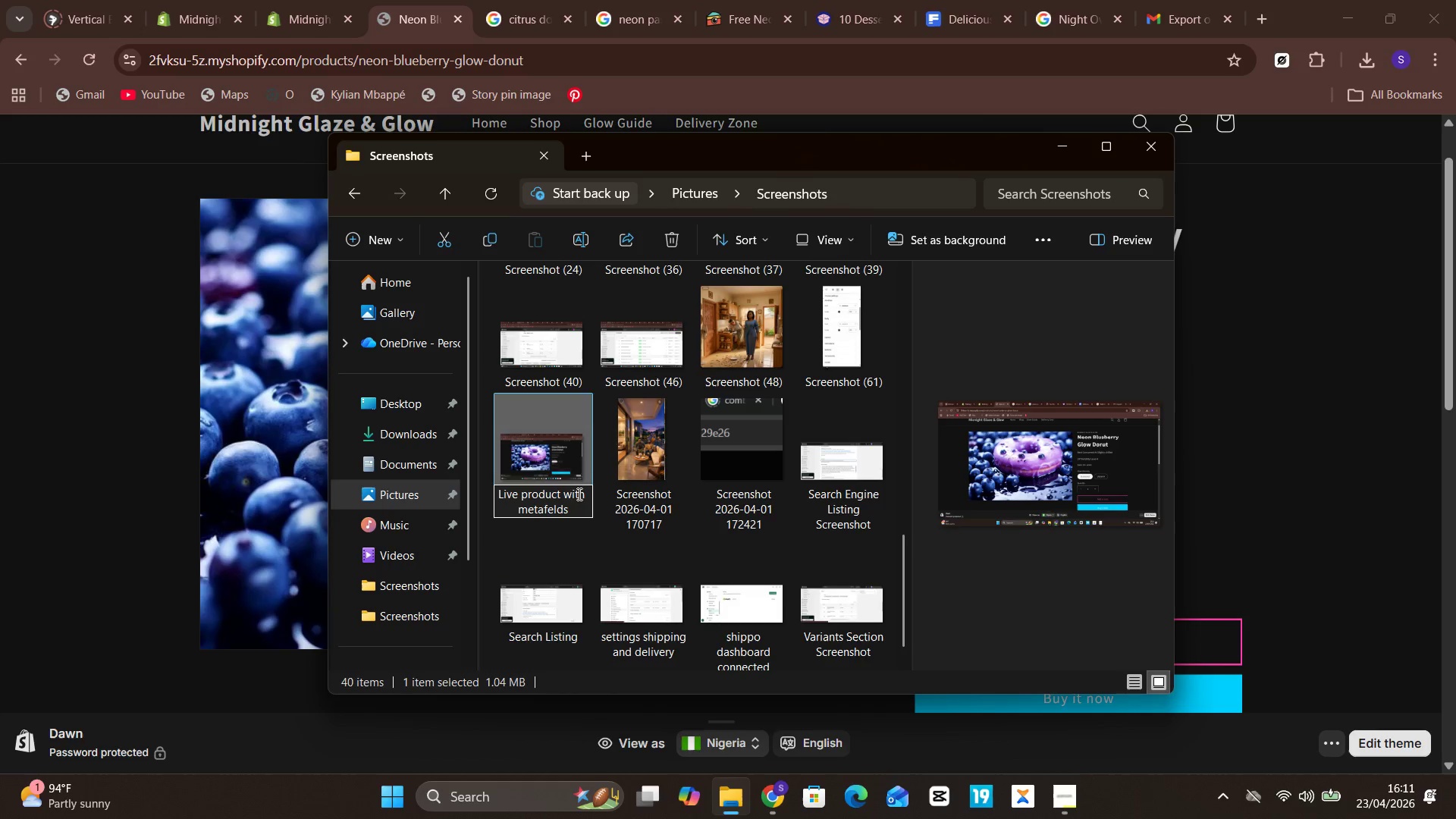 
double_click([562, 471])
 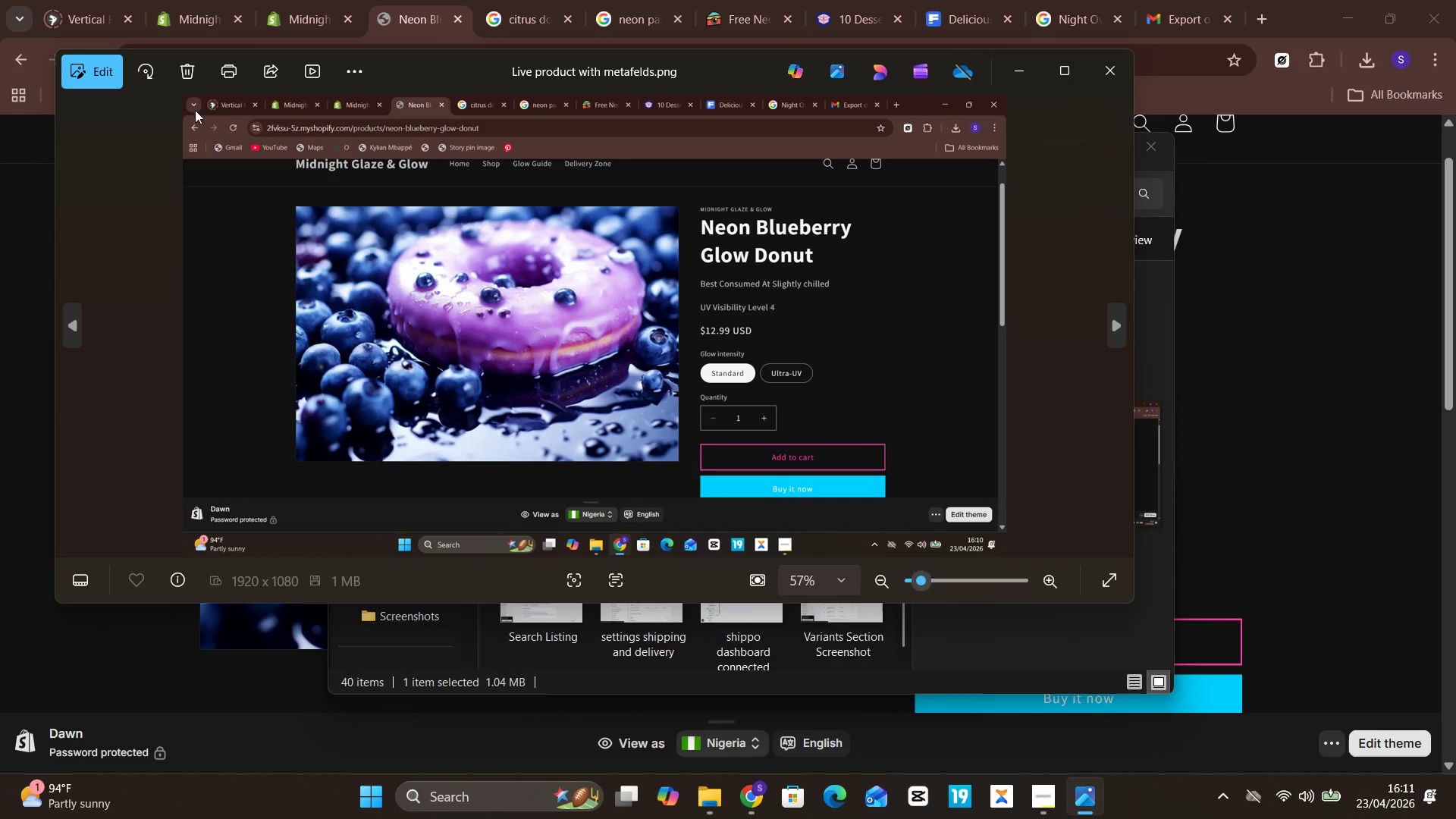 
left_click([94, 80])
 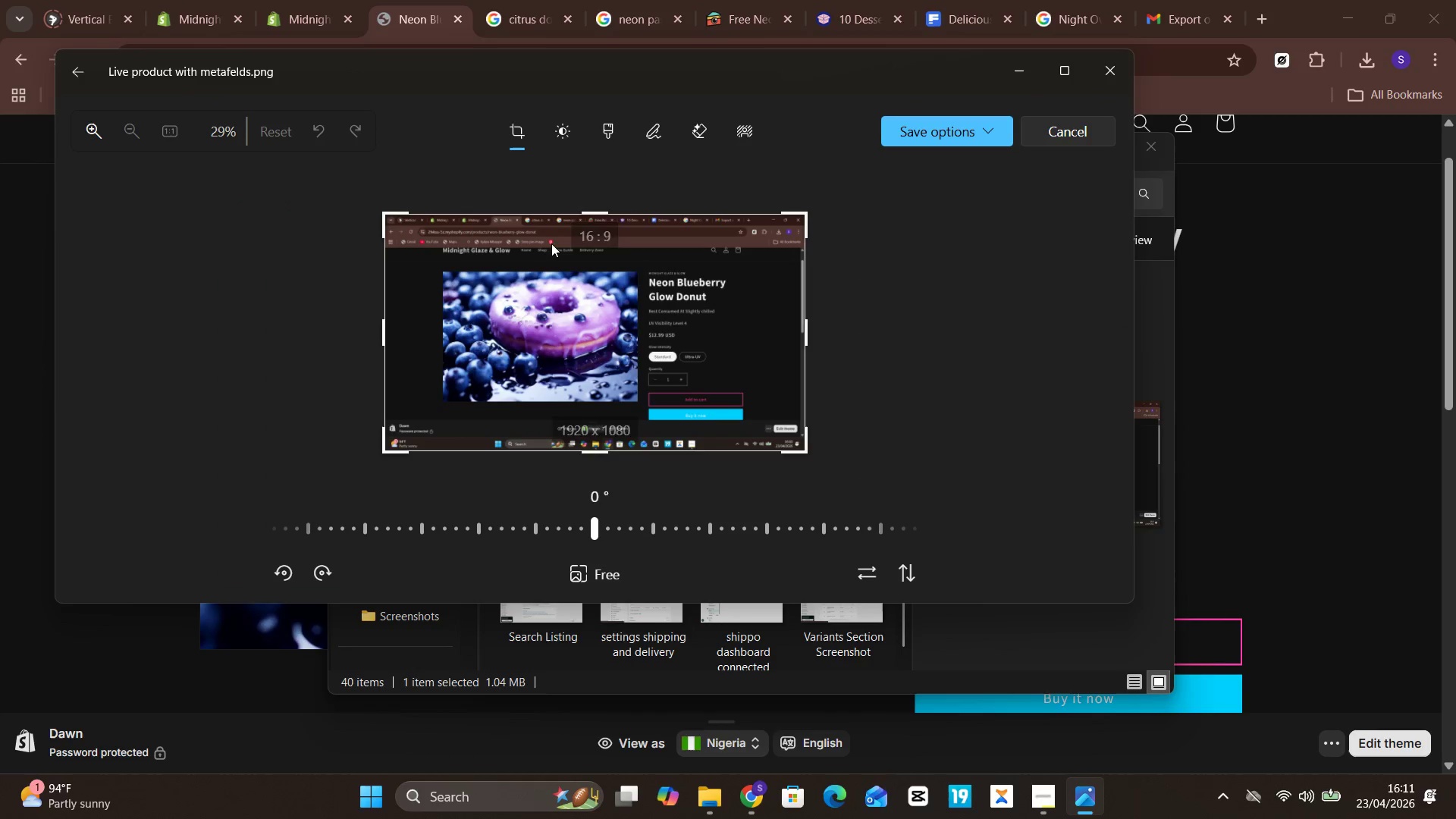 
wait(5.88)
 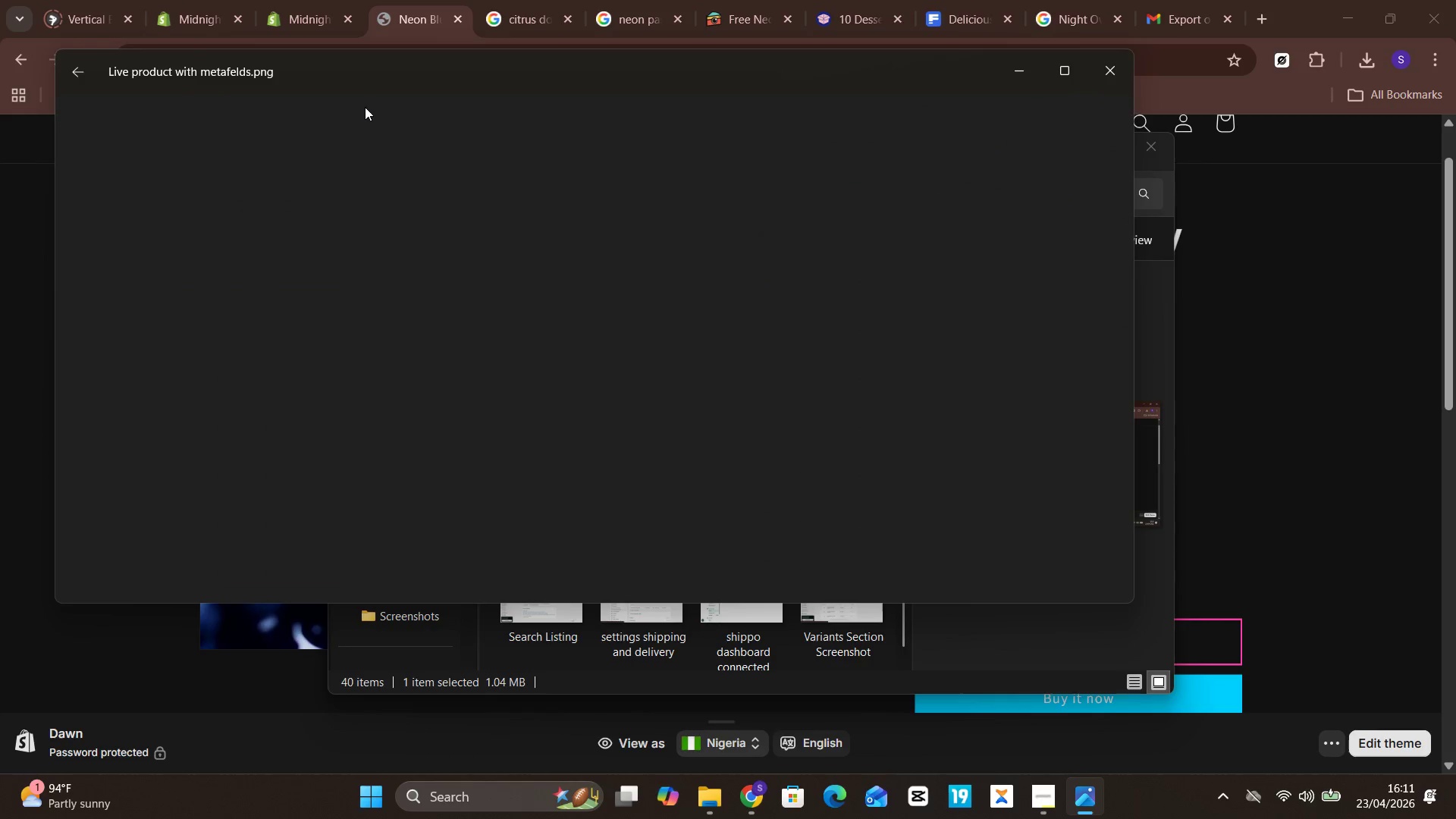 
left_click_drag(start_coordinate=[577, 218], to_coordinate=[583, 251])
 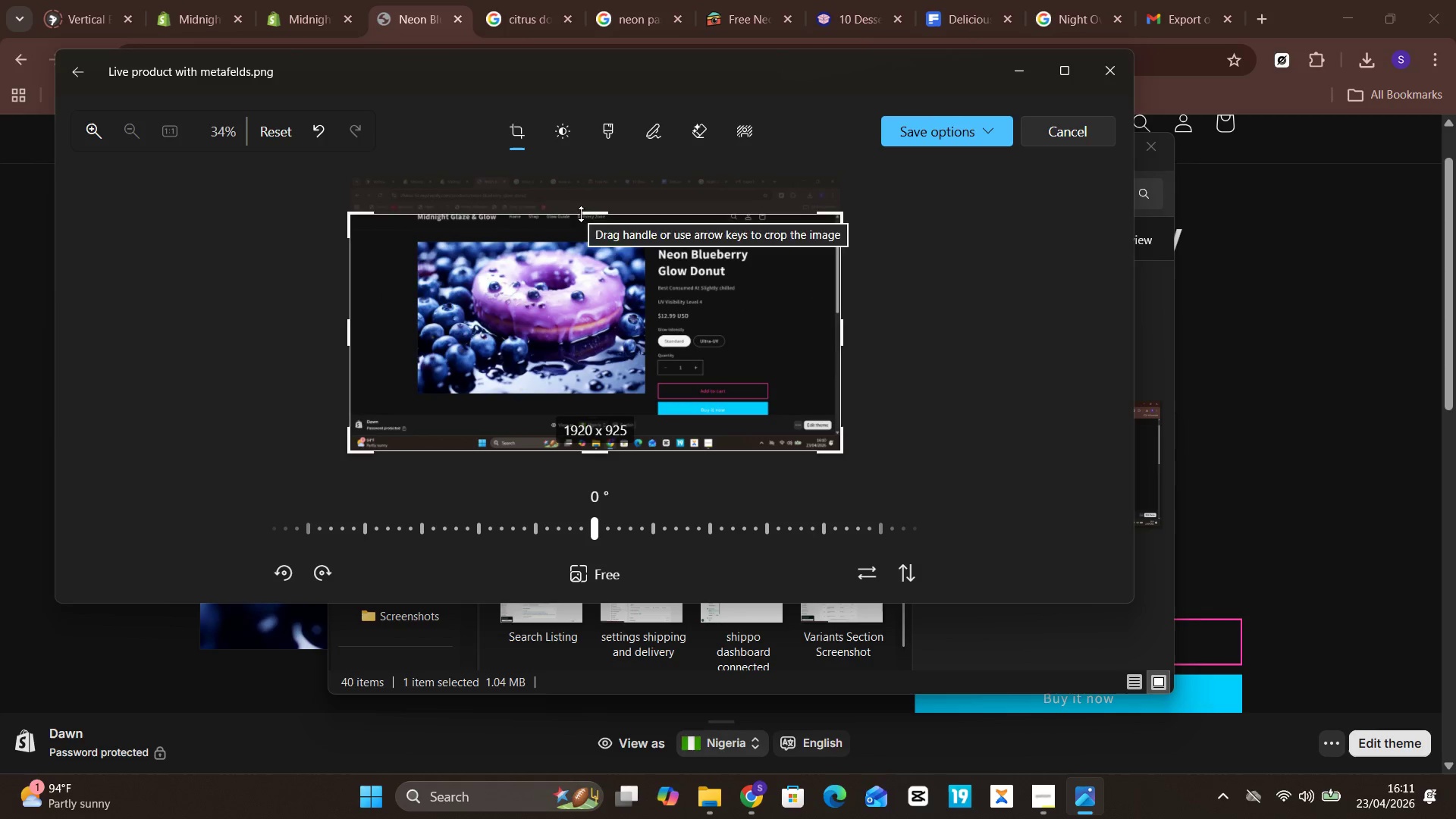 
left_click_drag(start_coordinate=[583, 221], to_coordinate=[596, 218])
 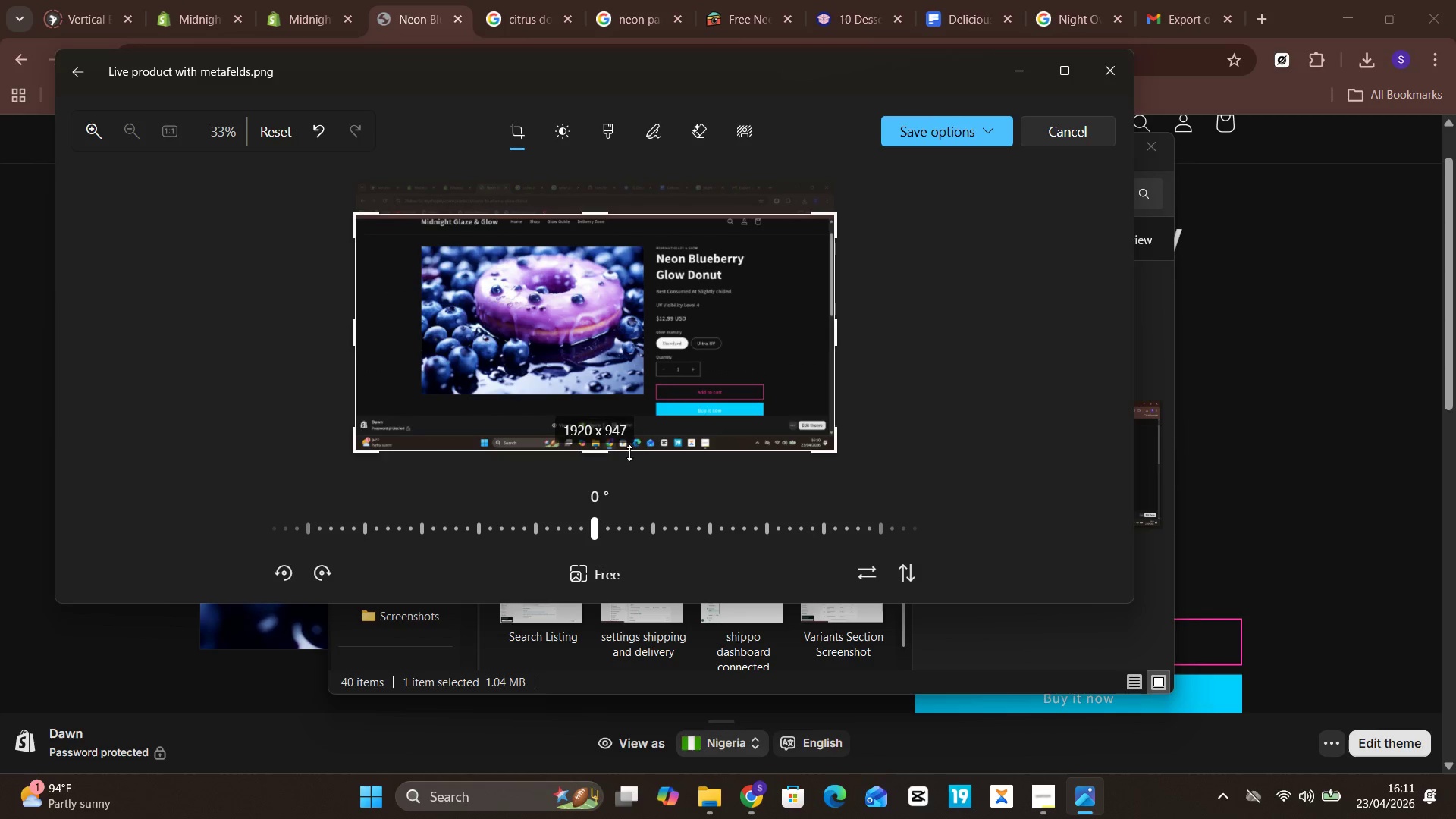 
left_click_drag(start_coordinate=[628, 453], to_coordinate=[630, 438])
 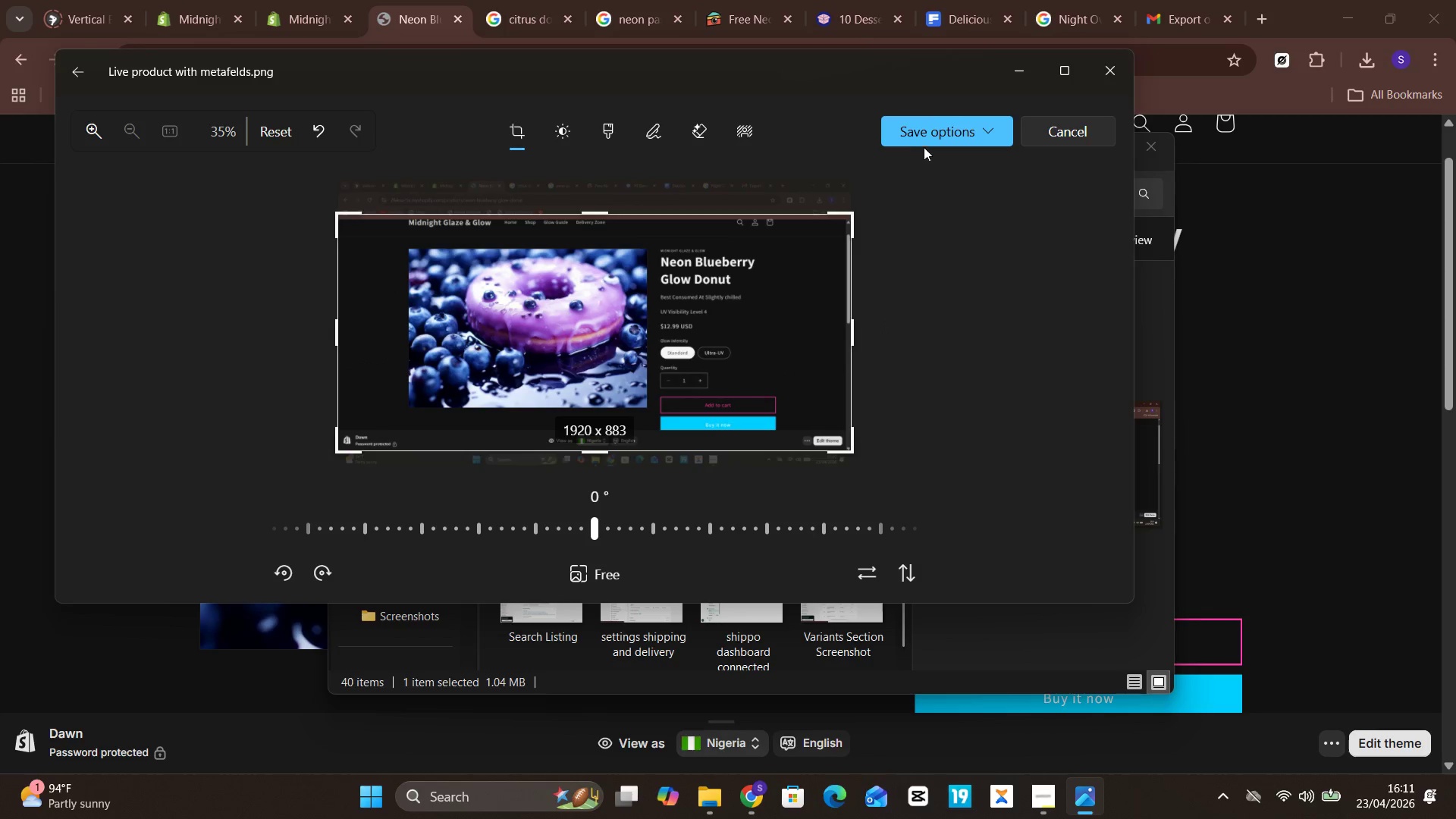 
left_click([927, 137])
 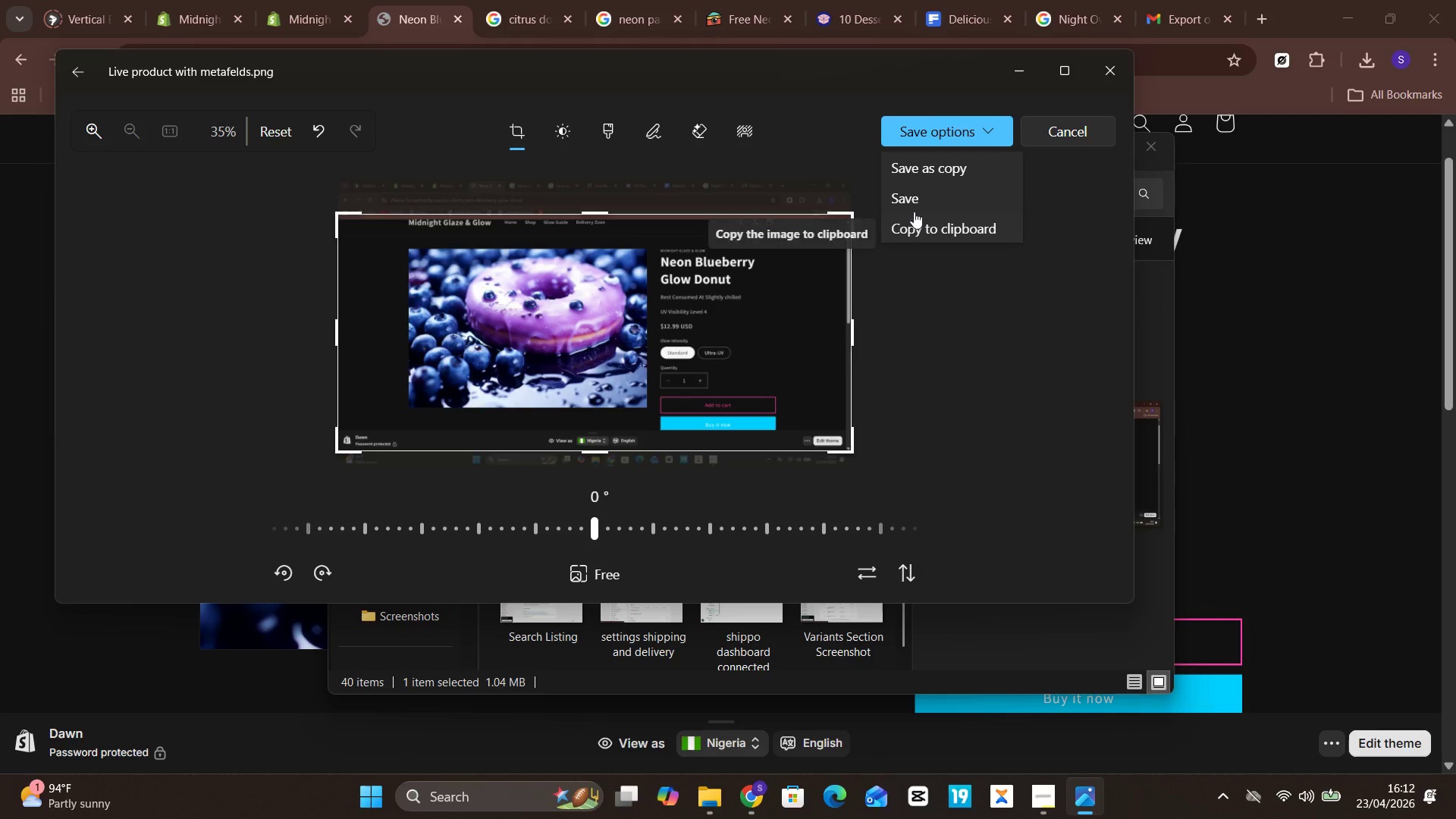 
left_click([913, 203])
 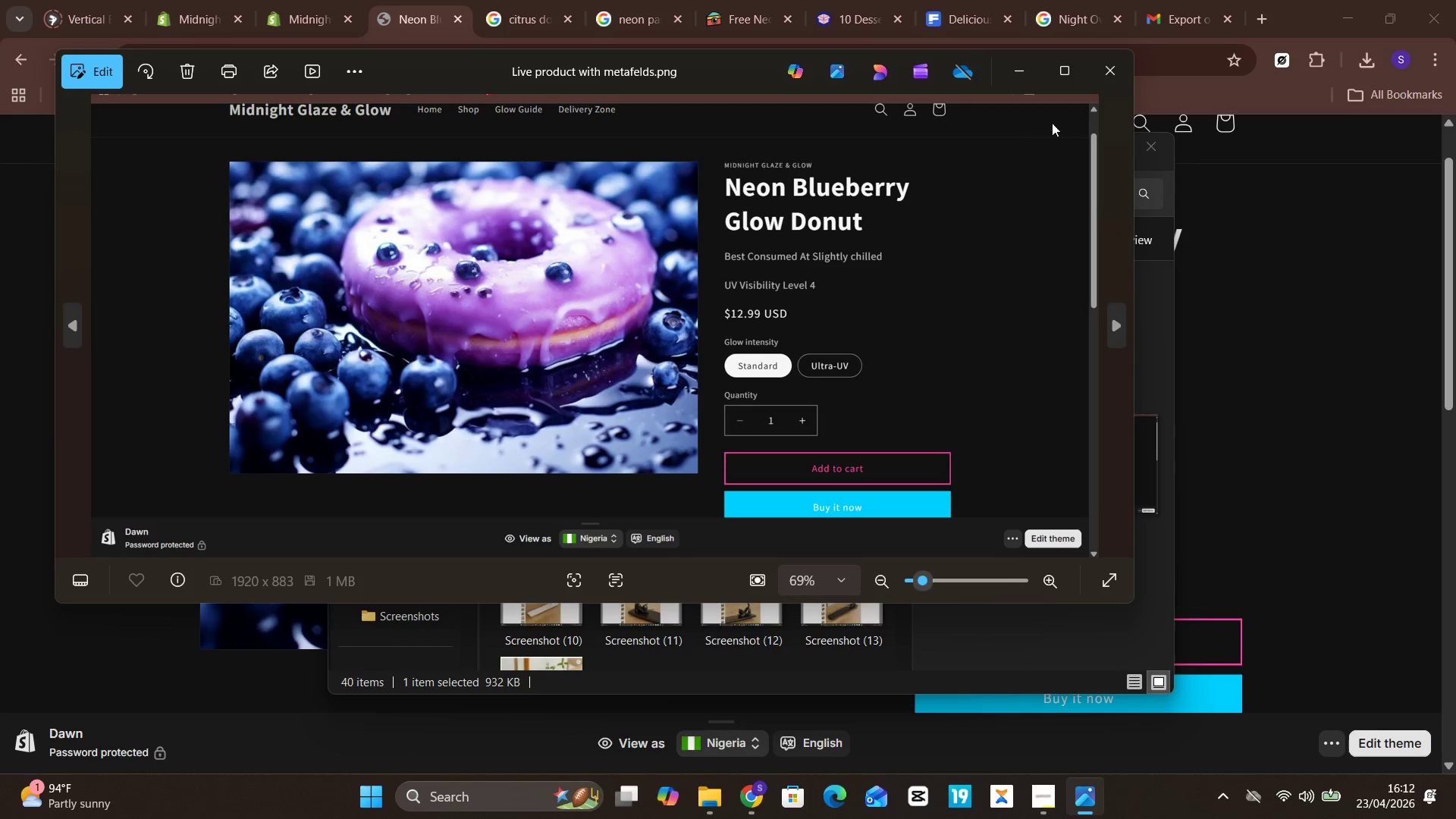 
left_click([1099, 82])
 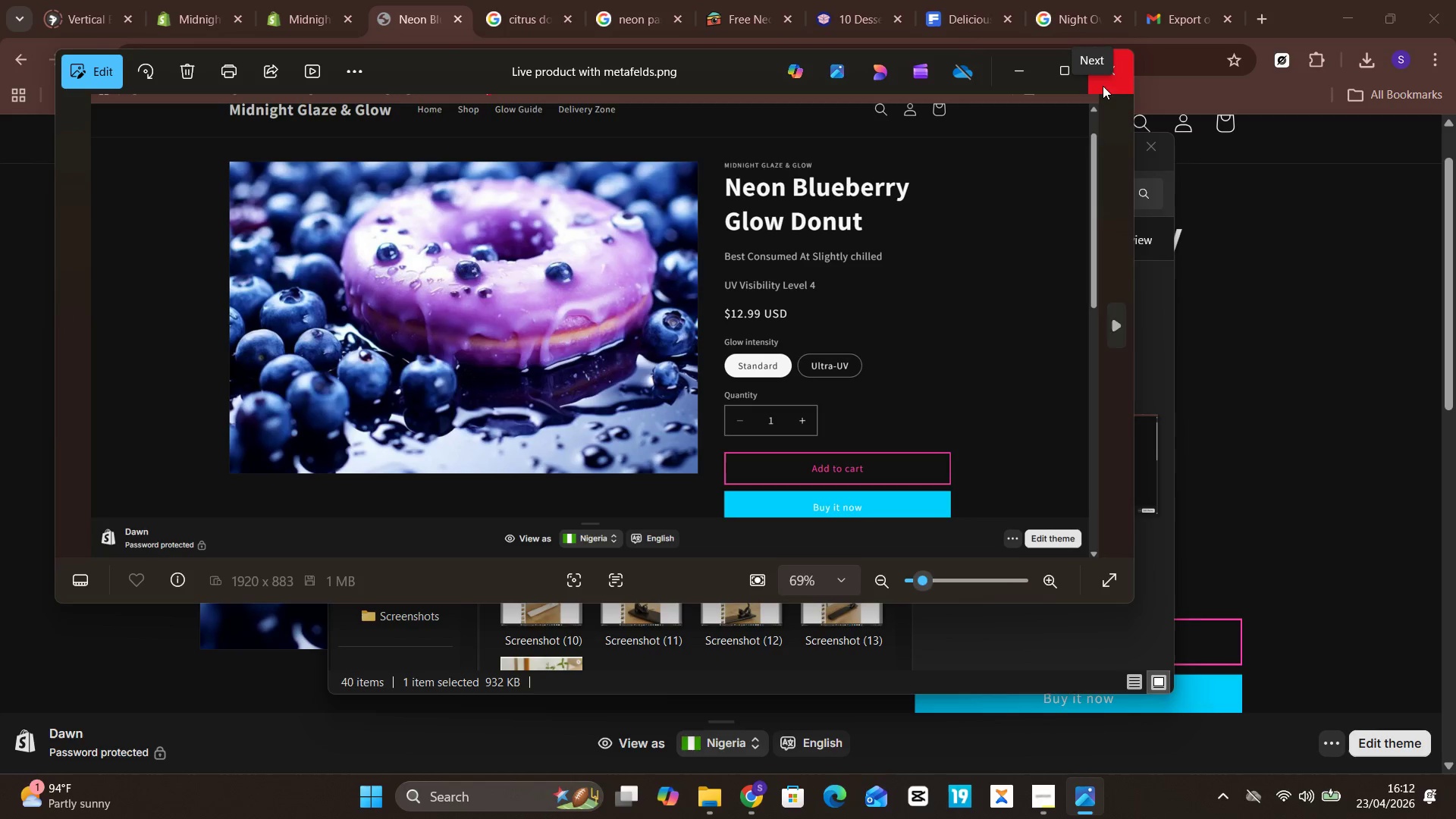 
left_click([1108, 80])
 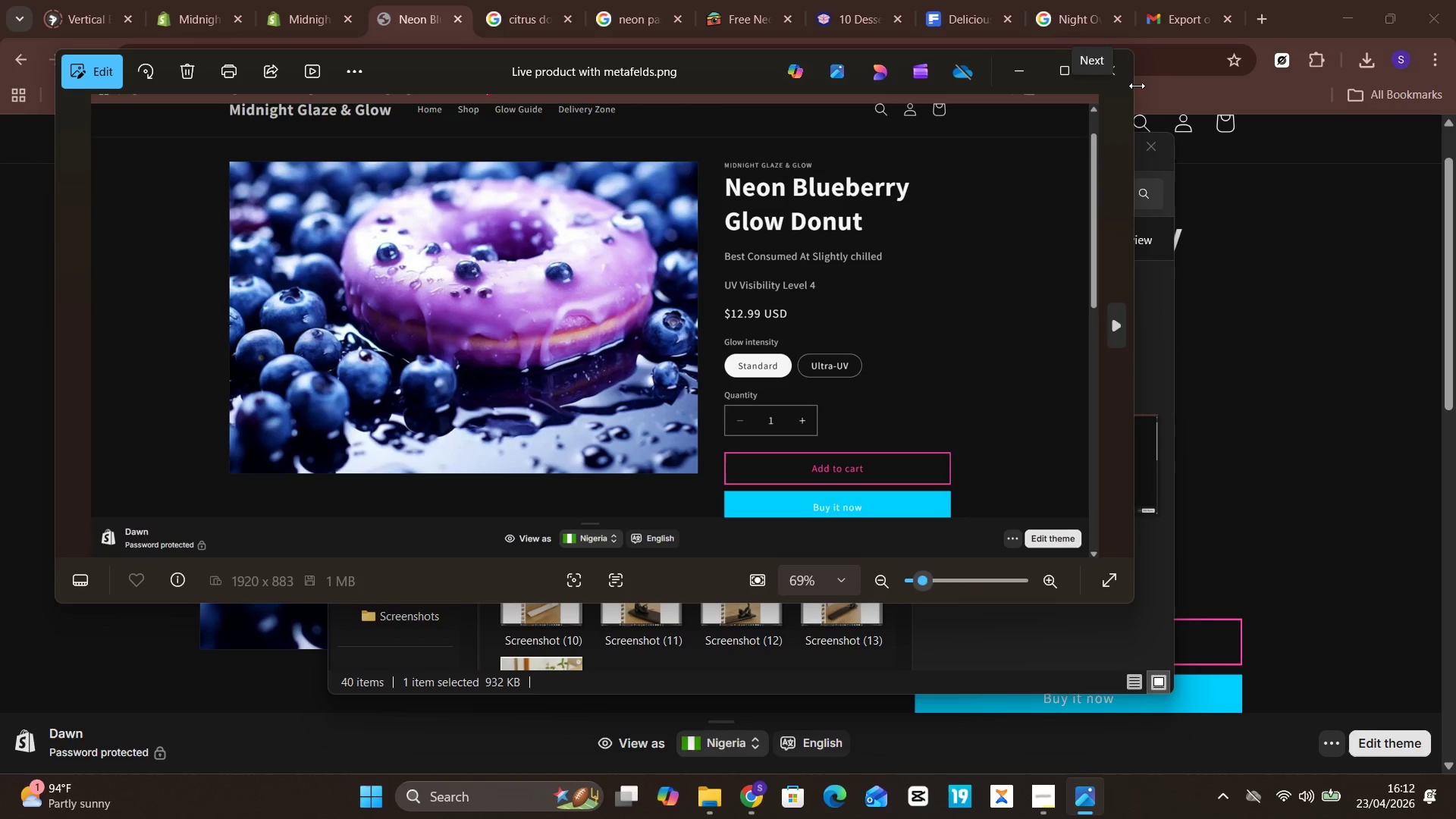 
left_click([1113, 75])
 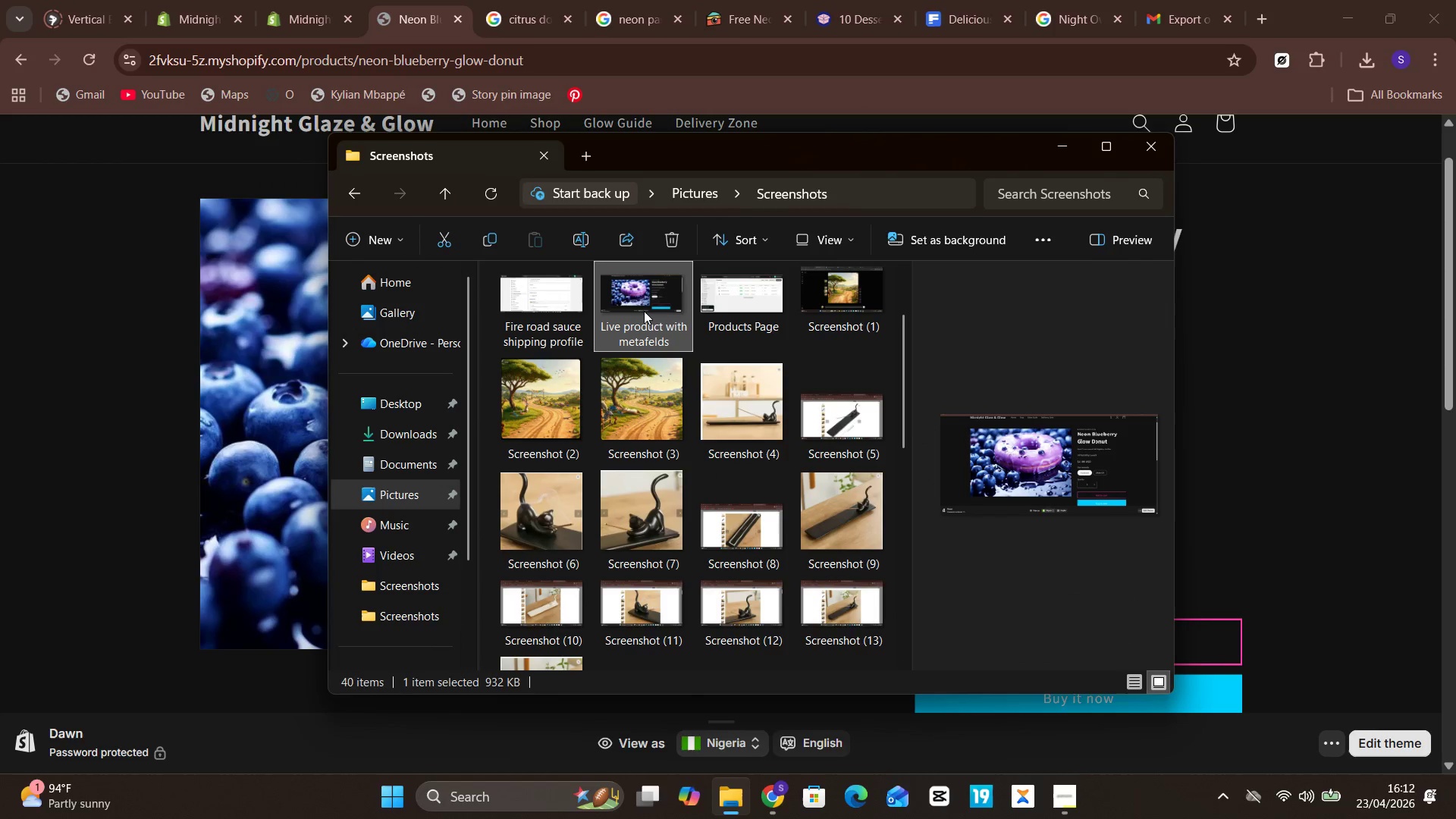 
key(Control+X)
 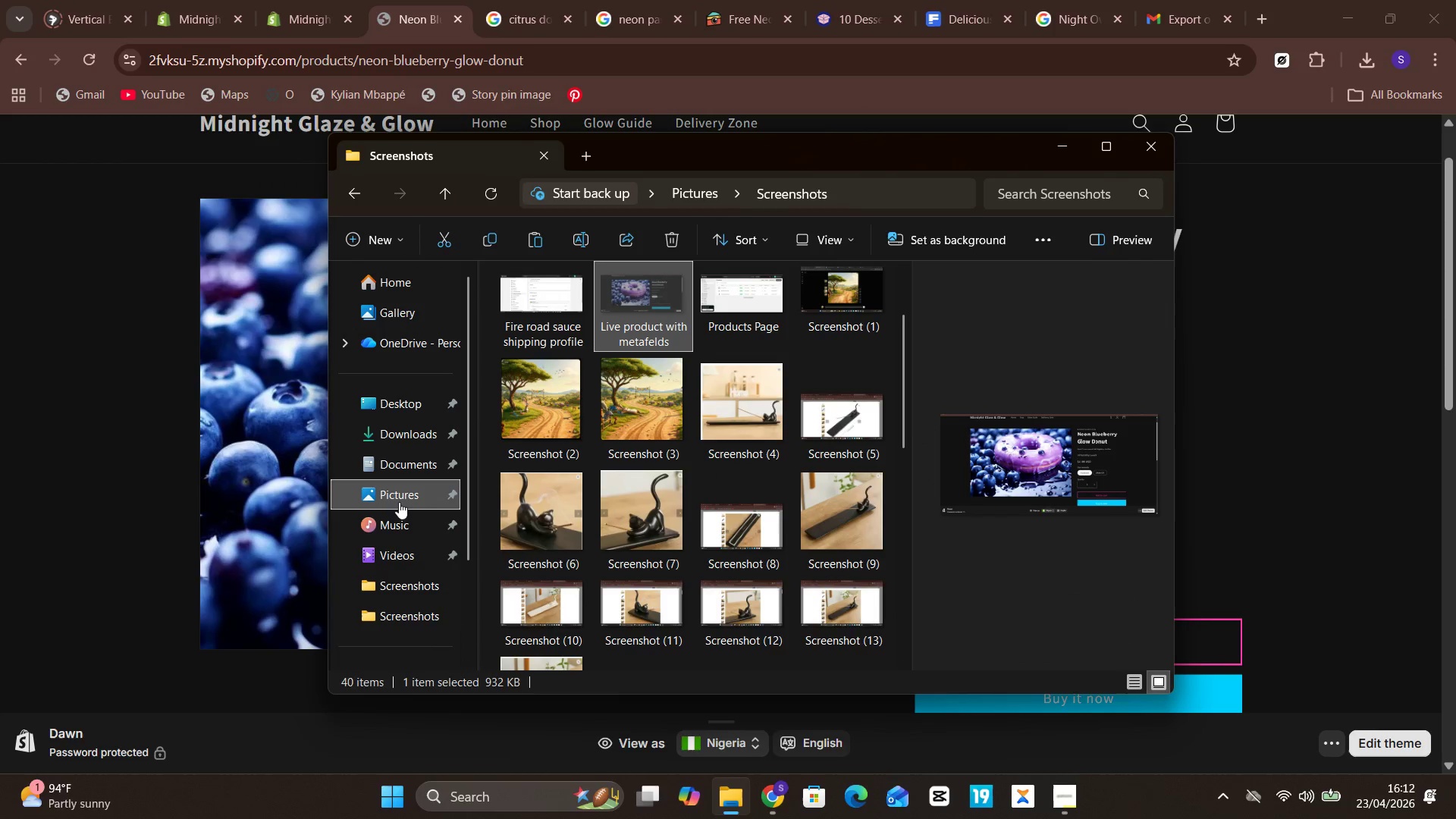 
left_click([400, 511])
 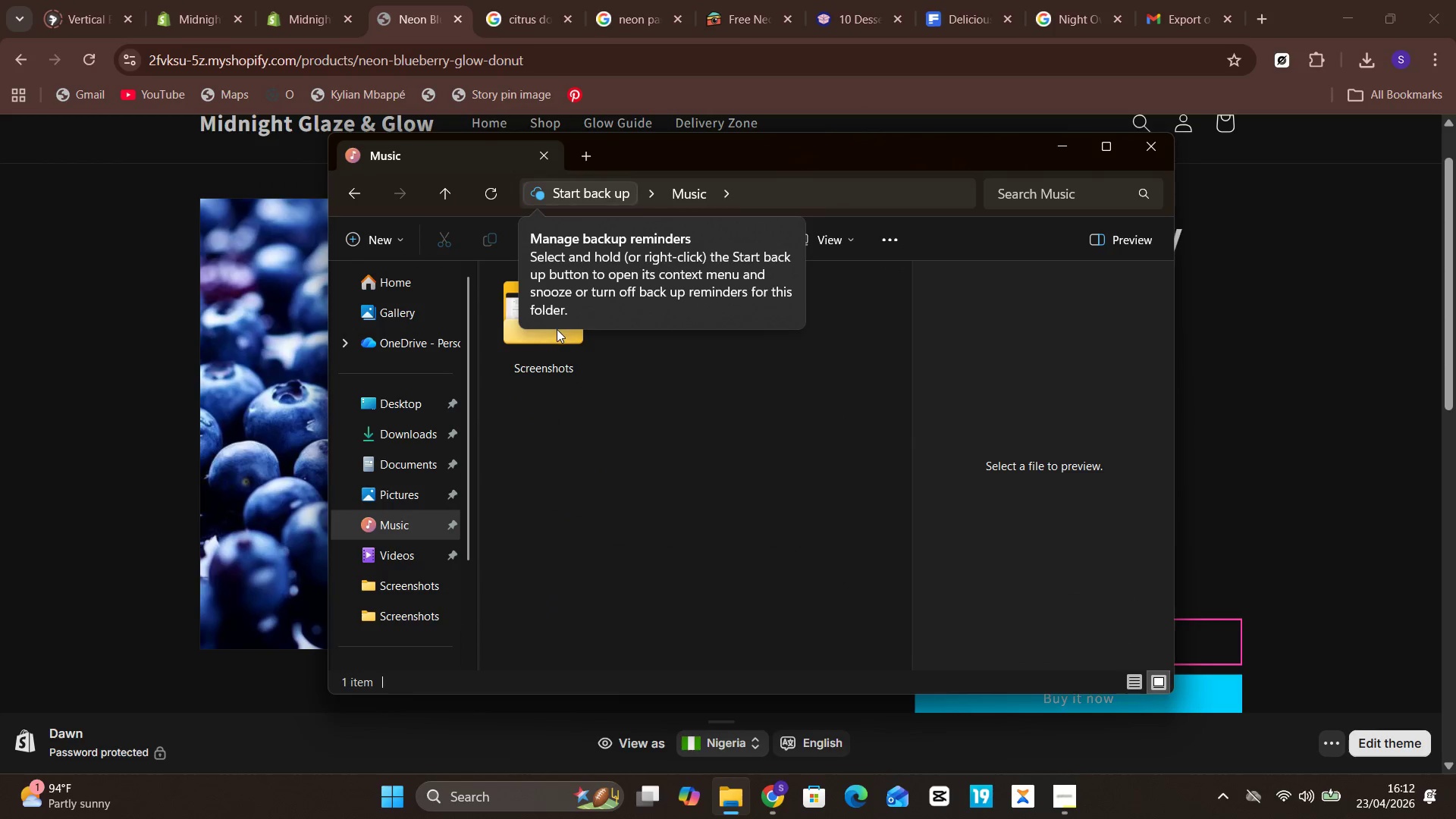 
double_click([552, 338])
 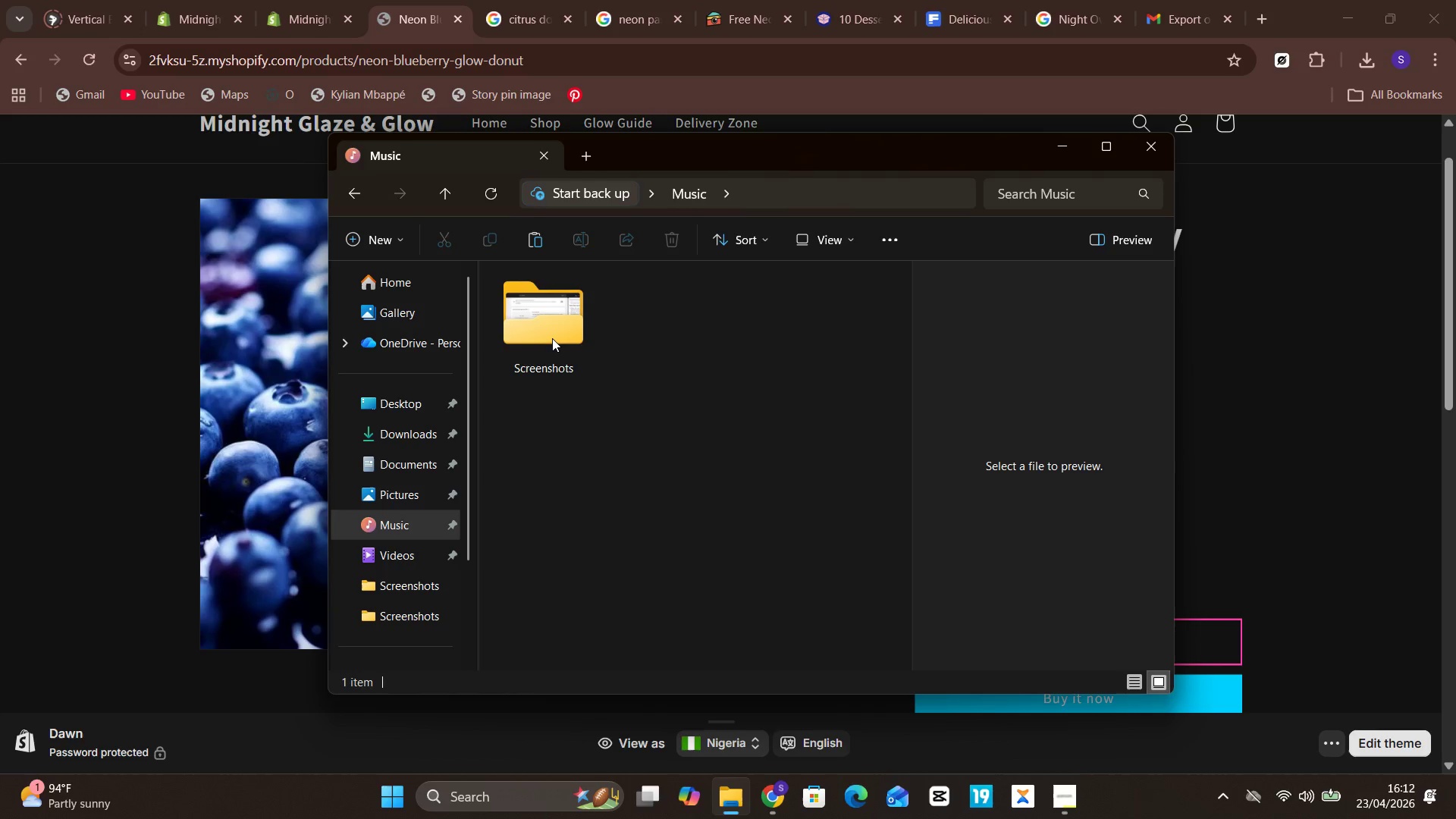 
left_click([552, 338])
 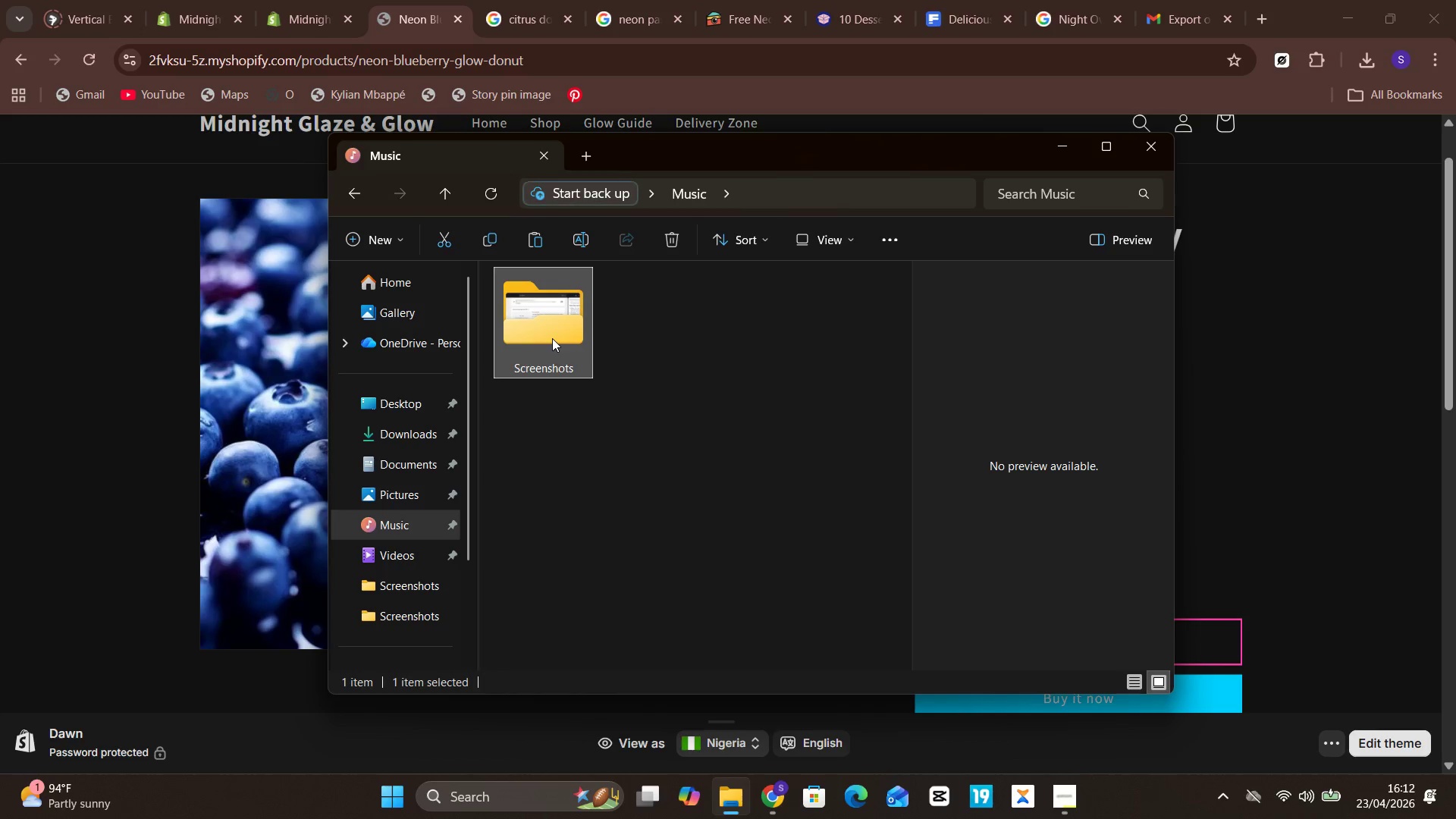 
left_click([552, 338])
 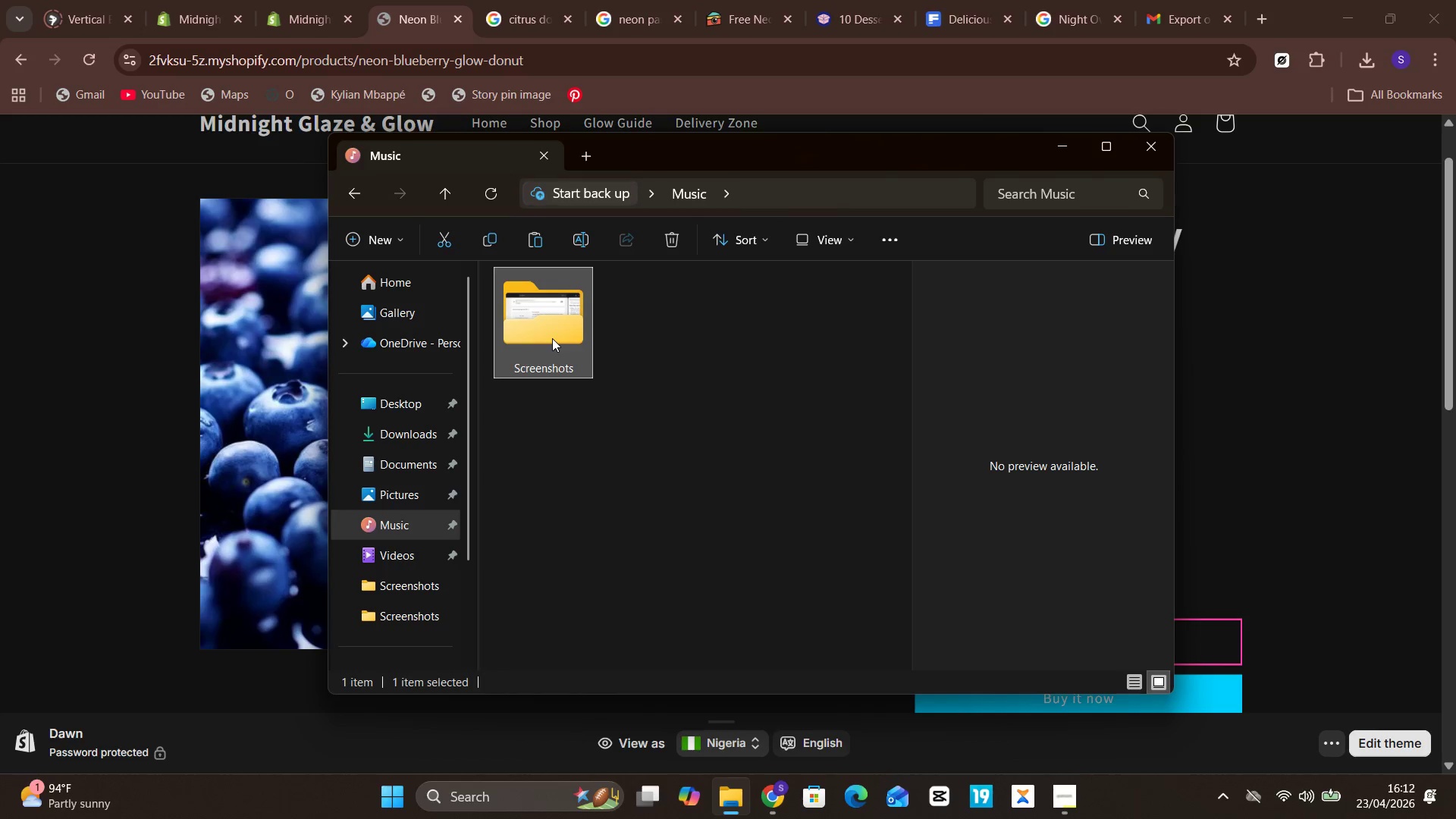 
double_click([552, 338])
 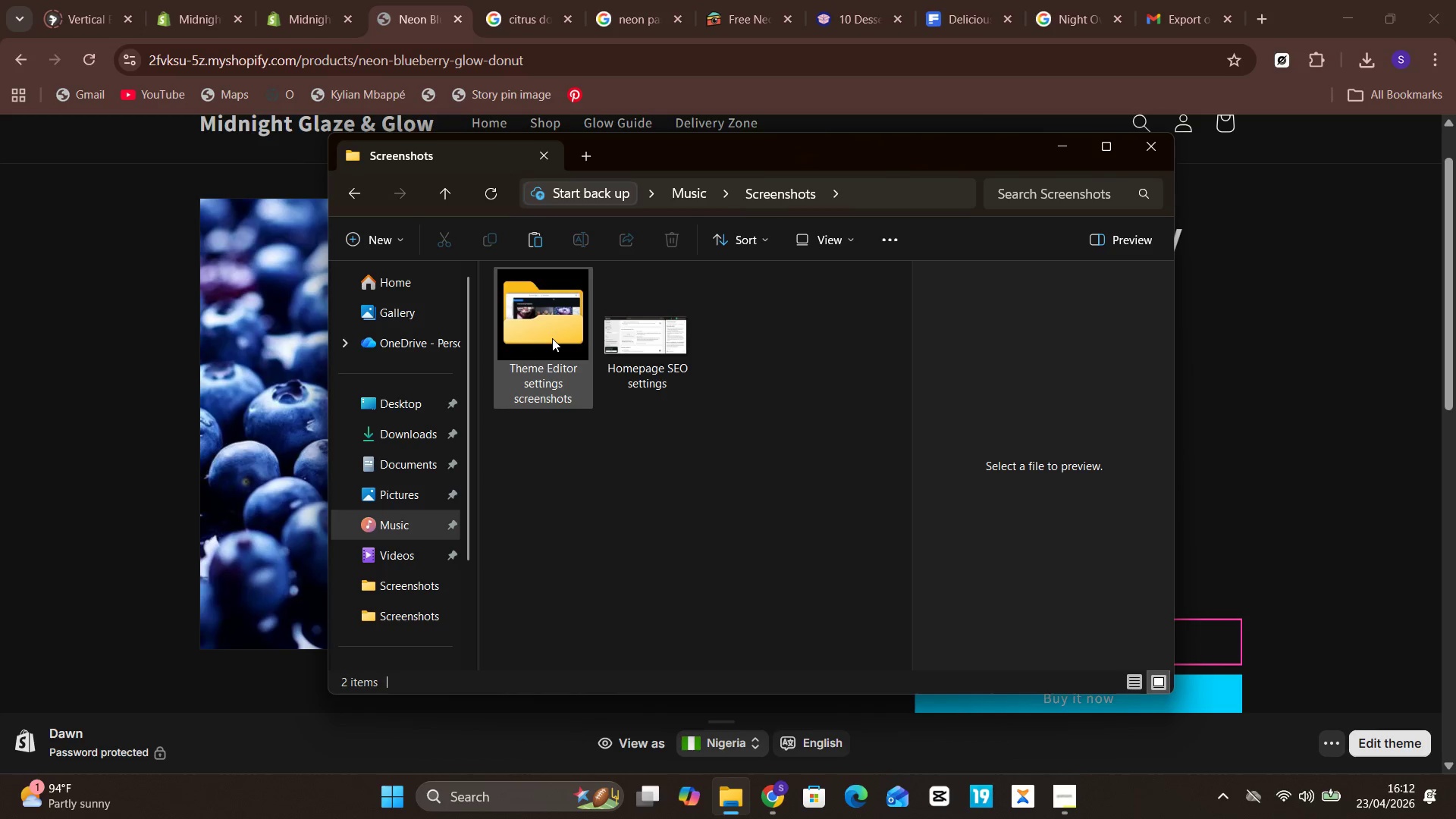 
key(Control+V)
 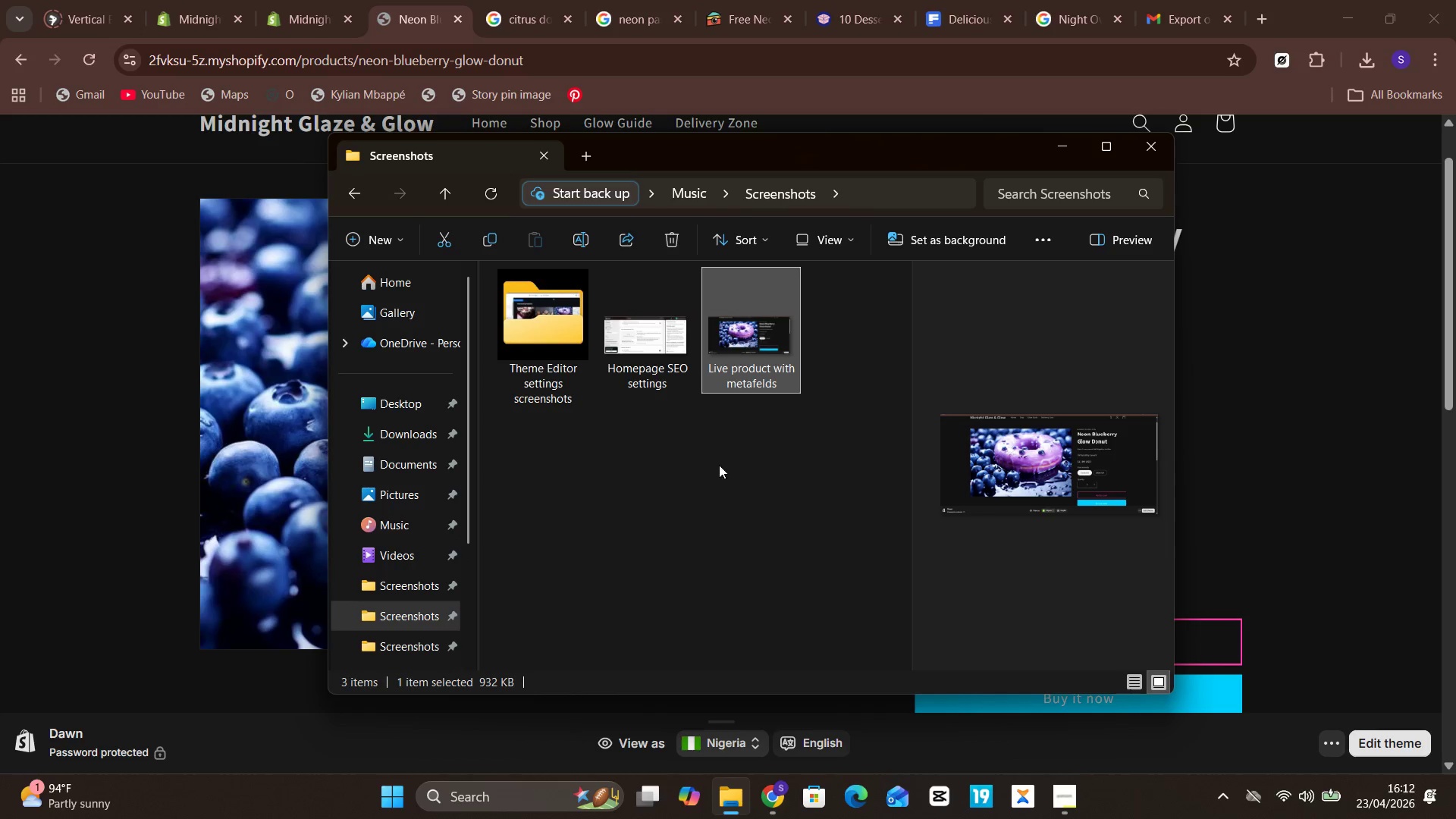 
left_click([719, 465])
 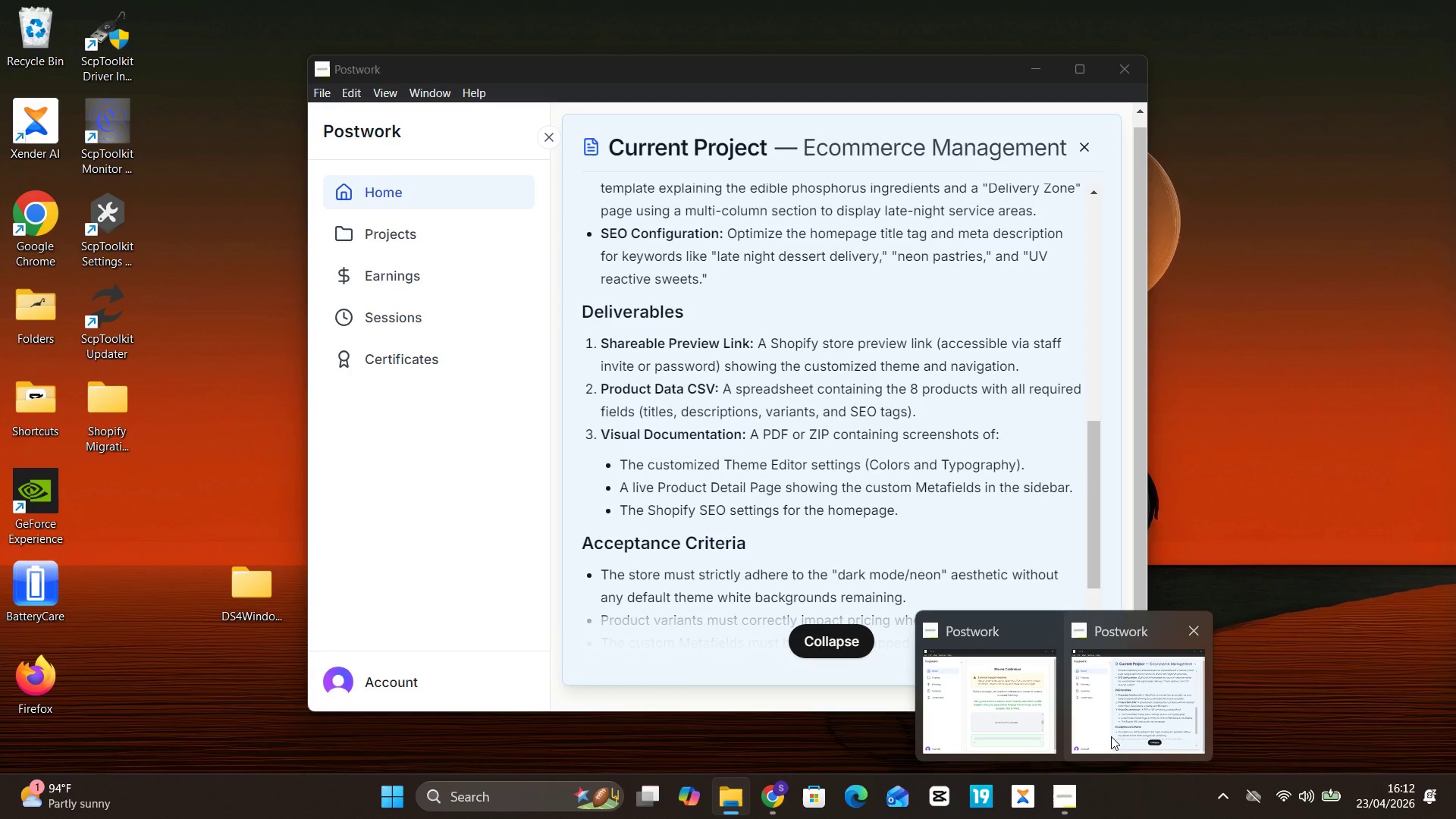 
wait(18.86)
 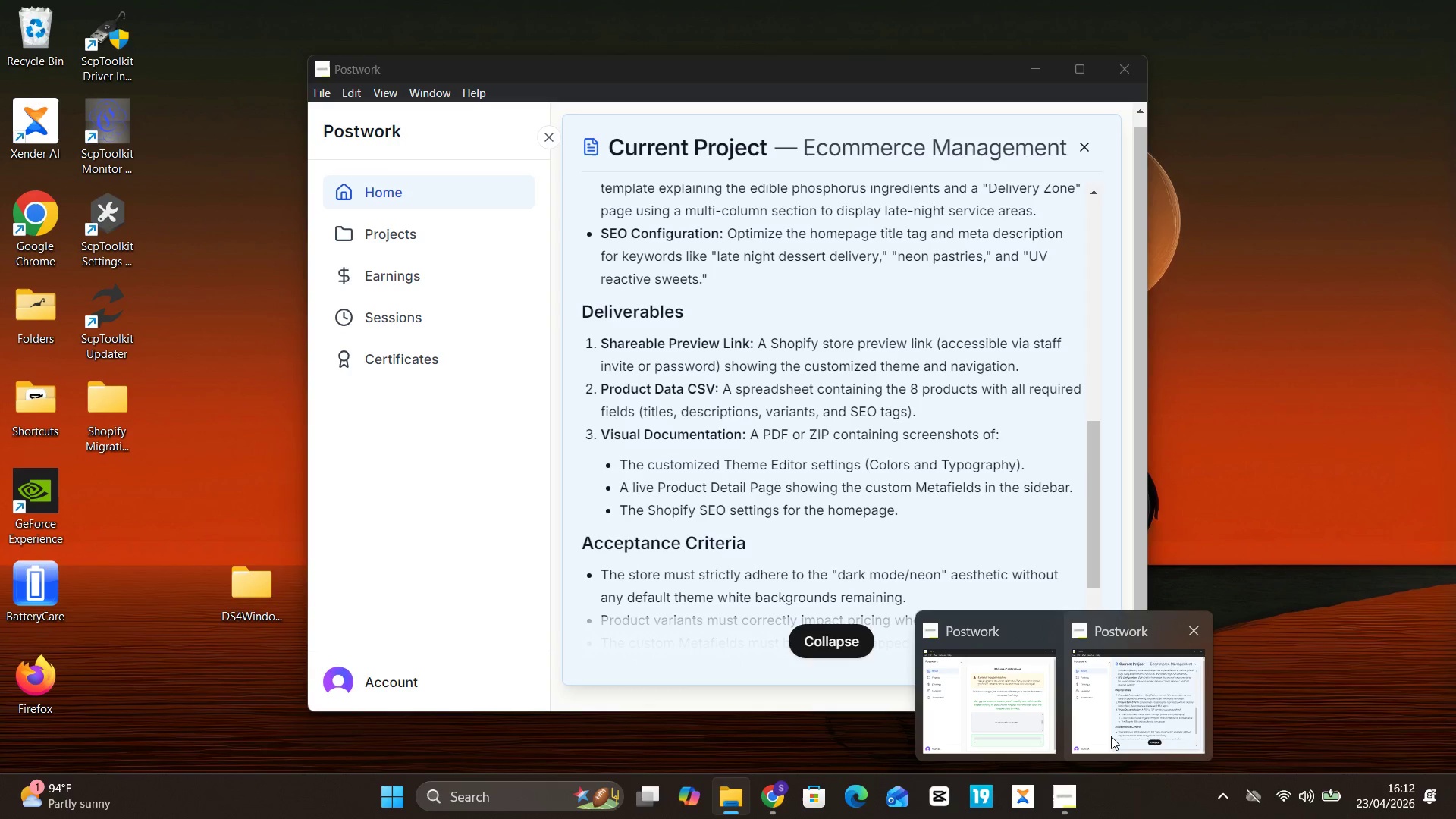 
key(Backspace)
 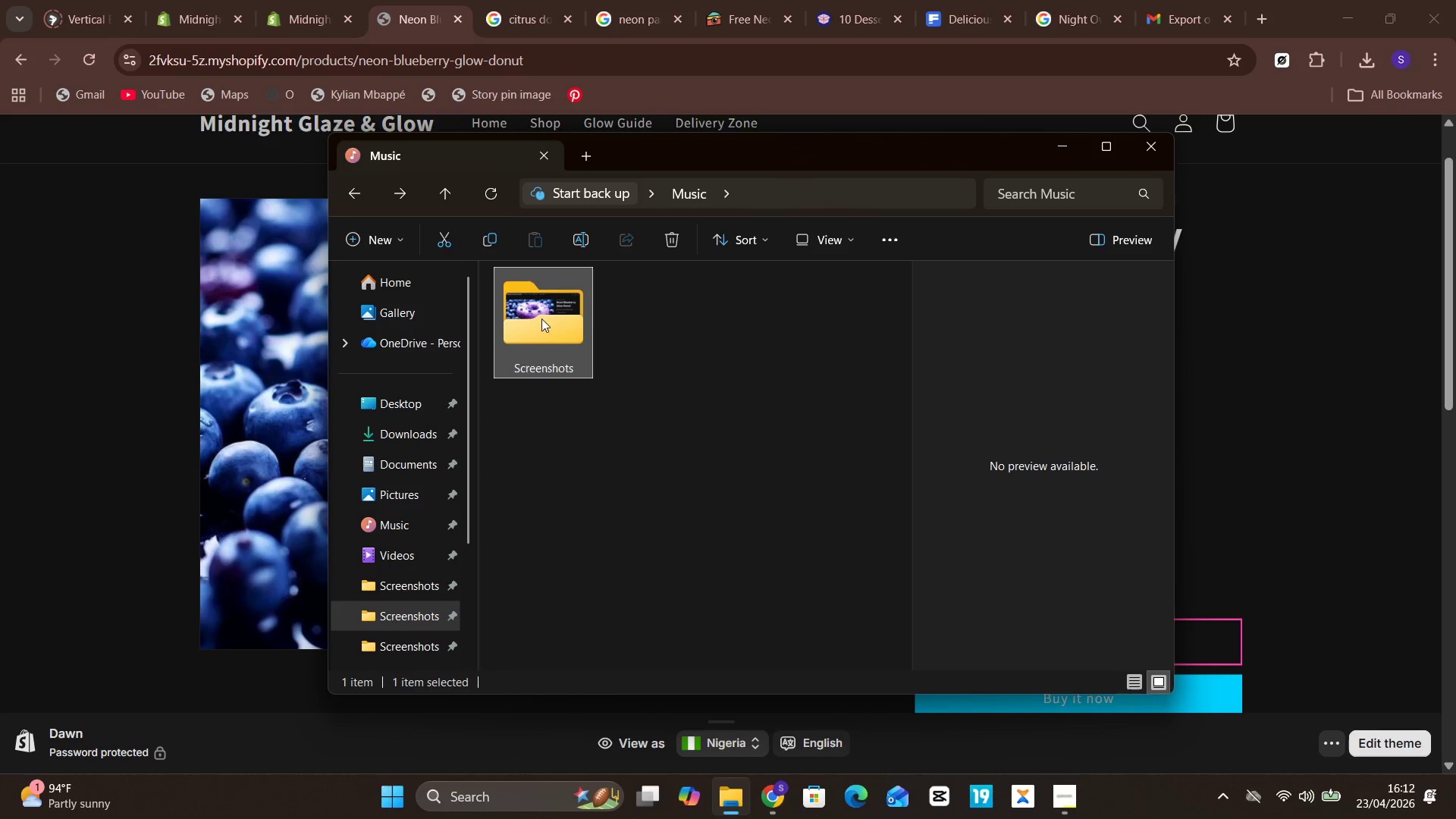 
right_click([541, 318])
 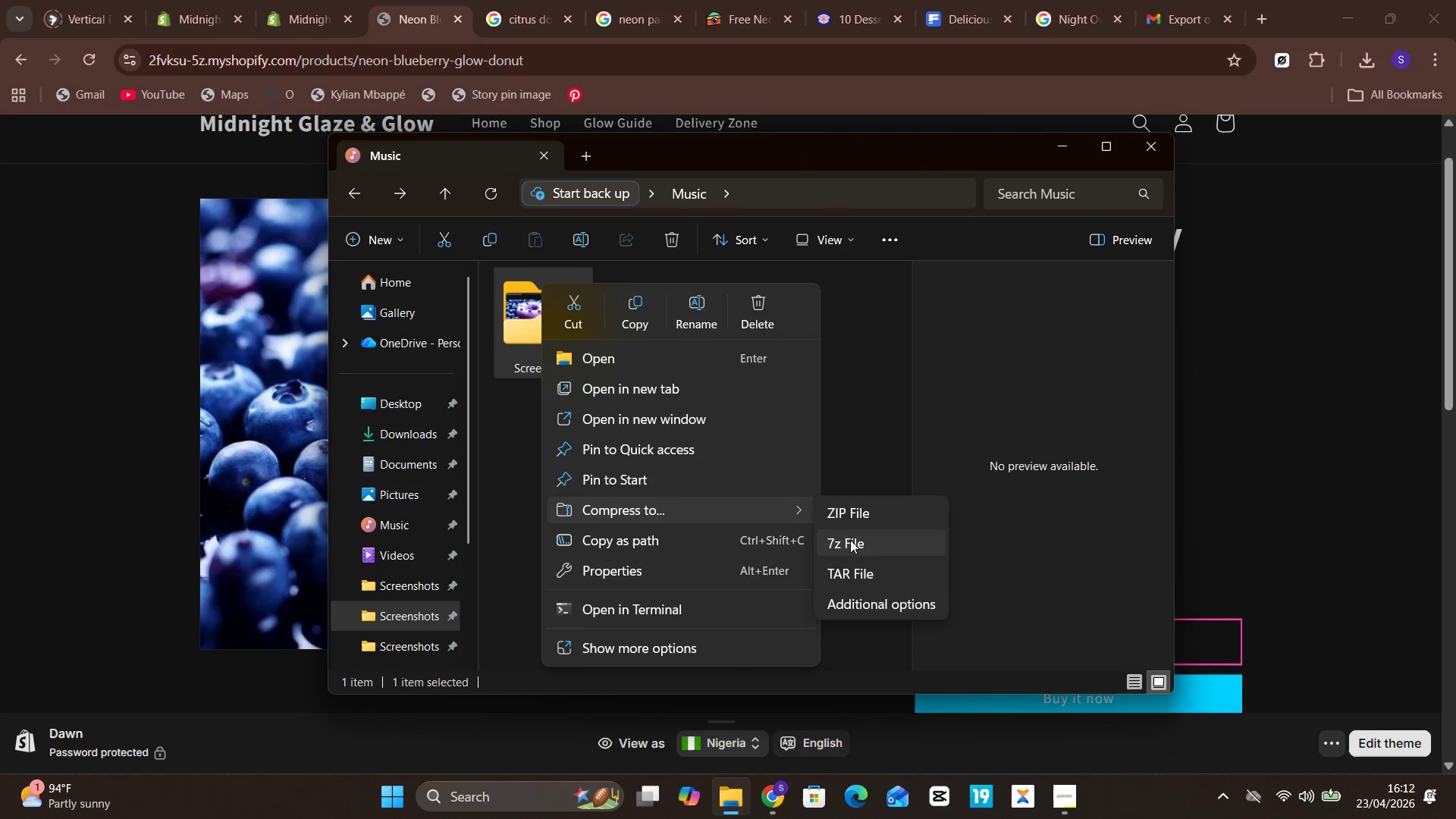 
left_click([868, 515])
 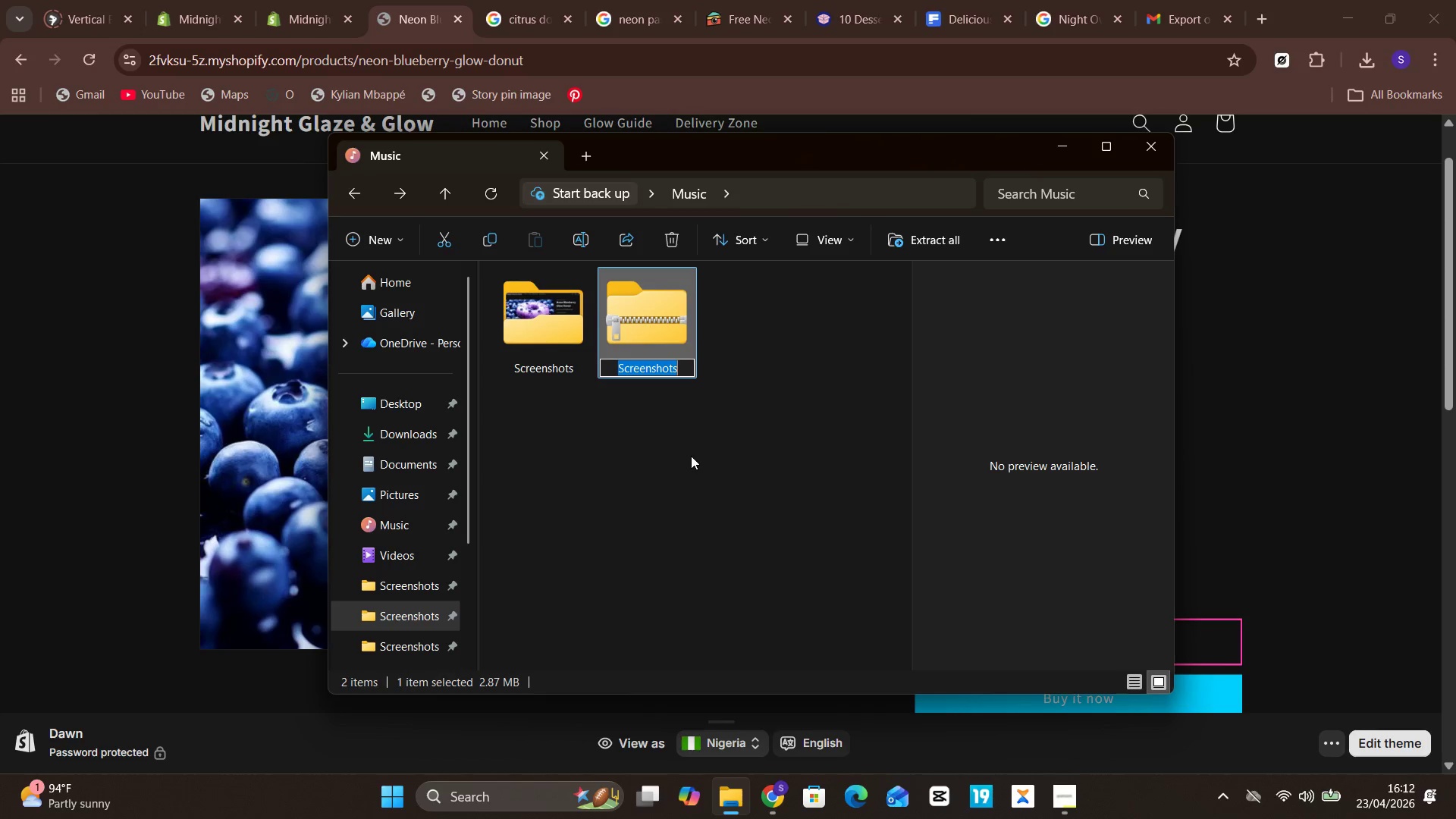 
left_click([691, 456])
 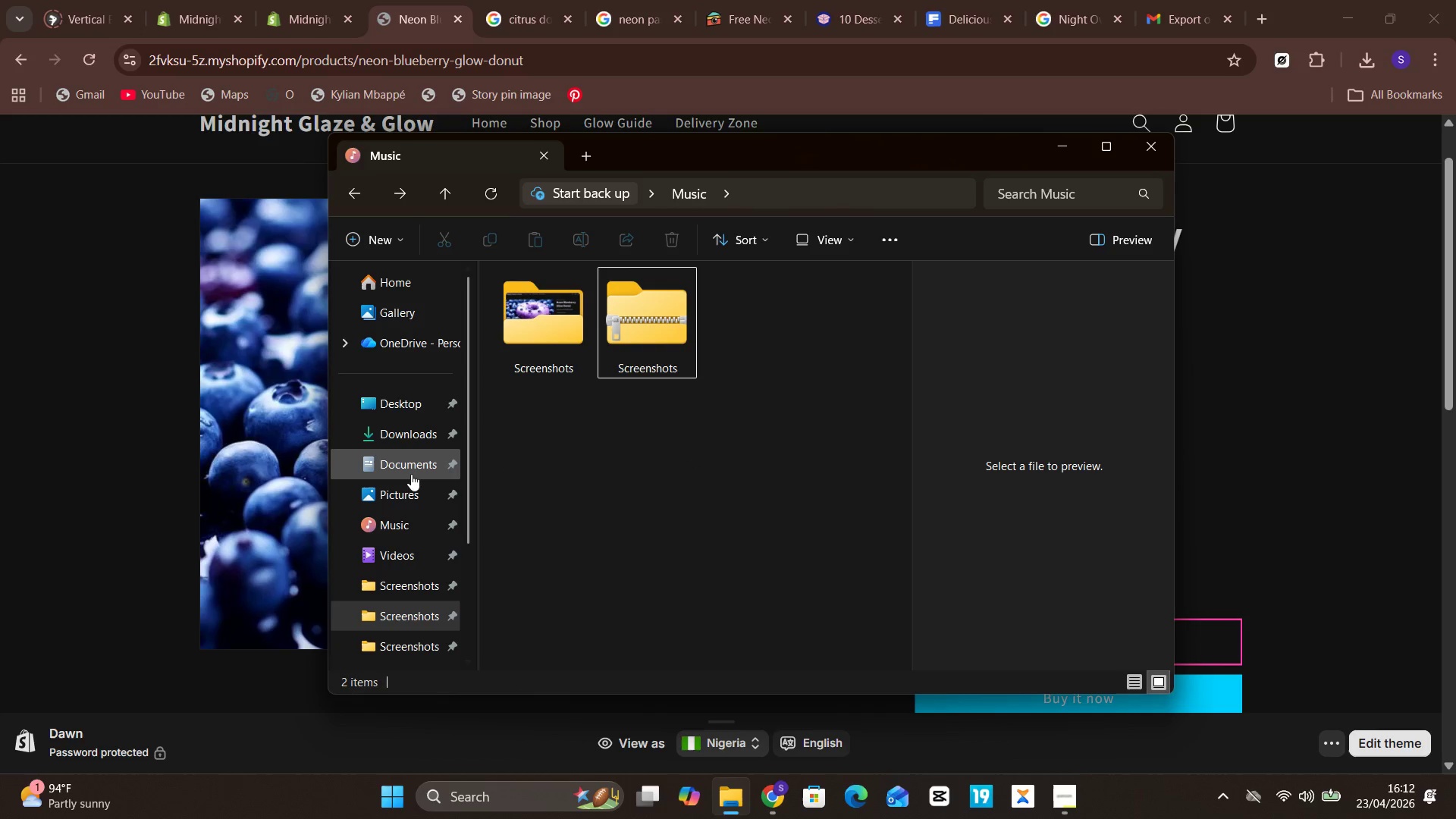 
left_click([414, 444])
 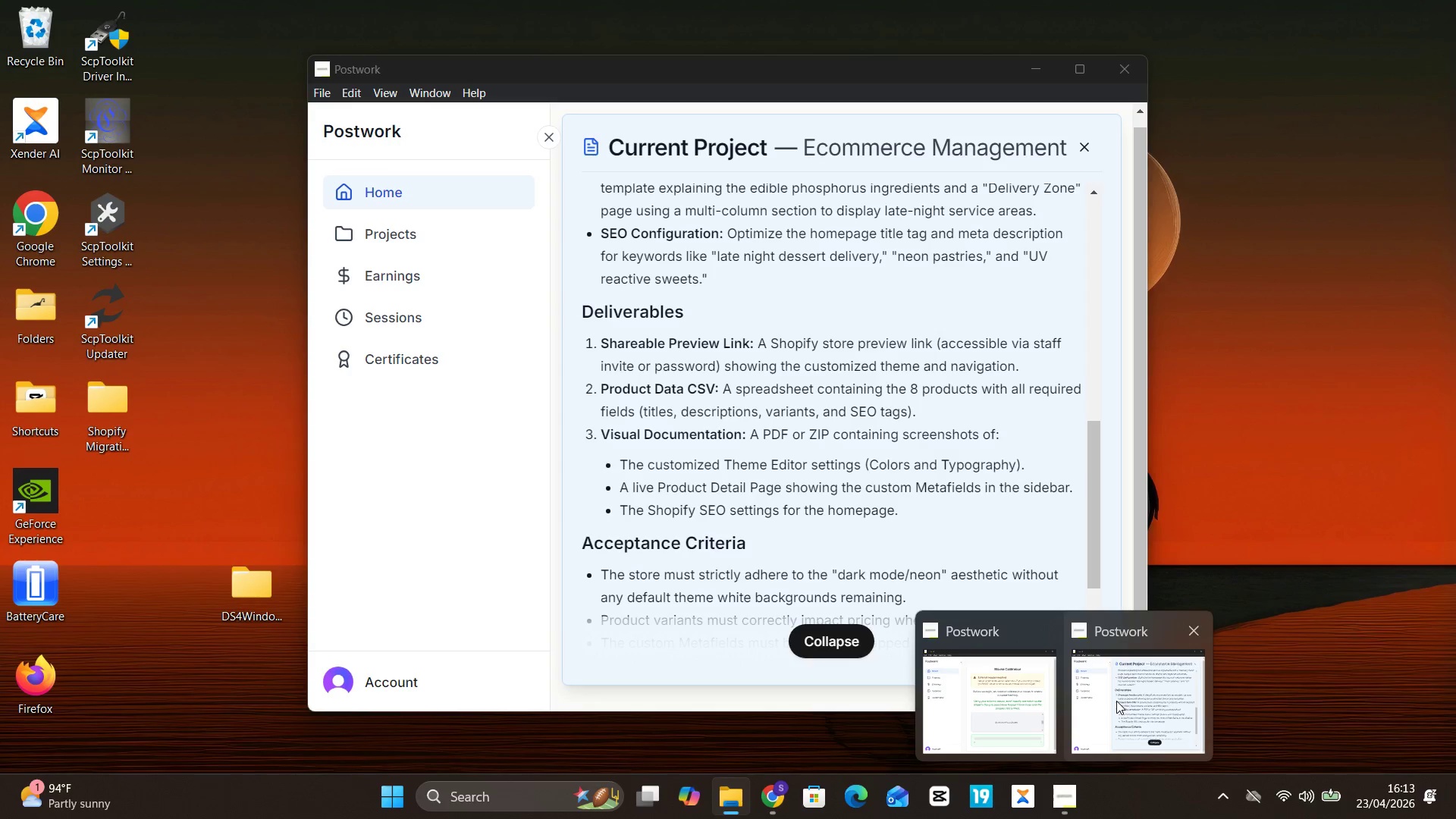 
wait(15.42)
 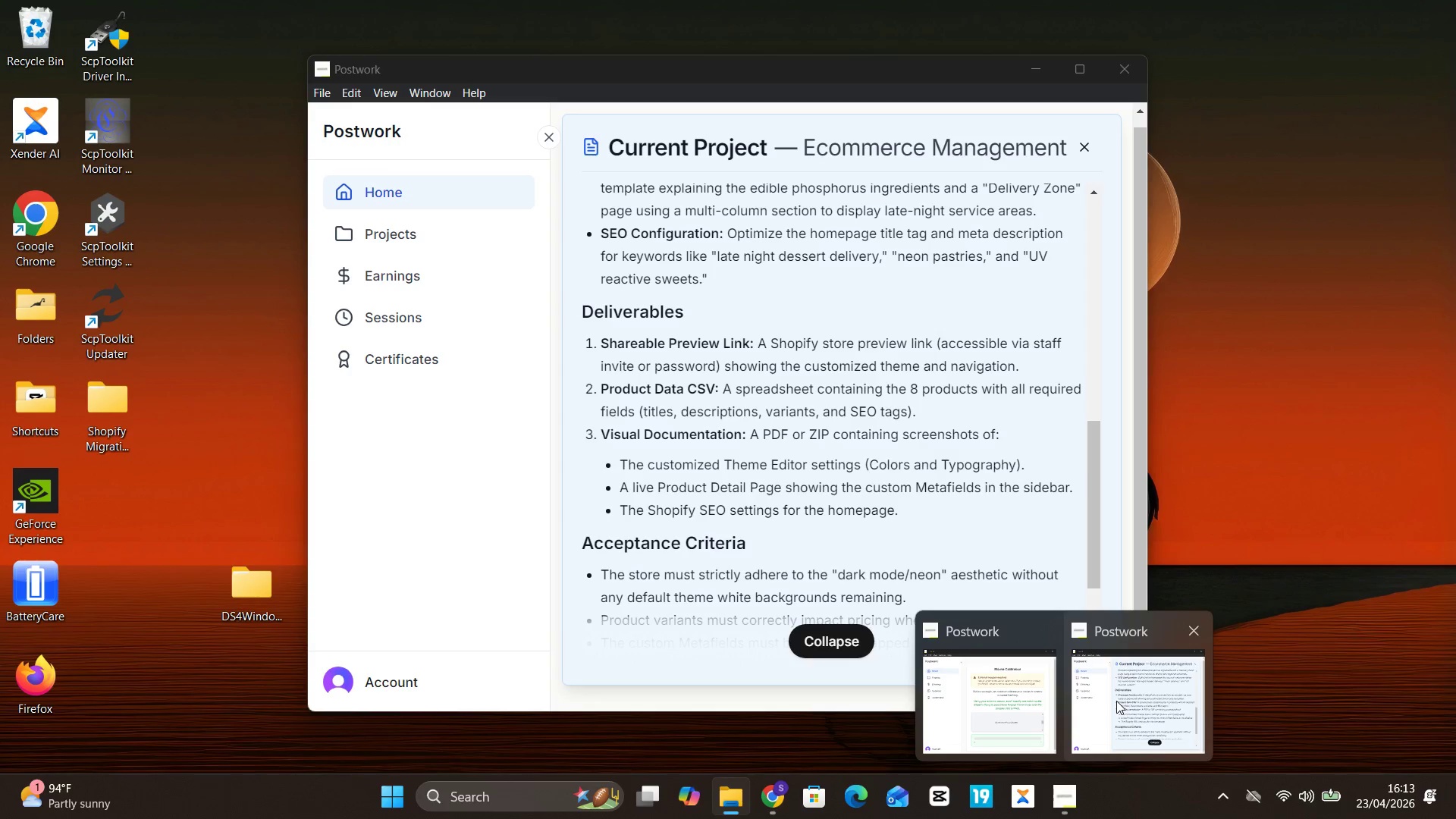 
left_click([554, 370])
 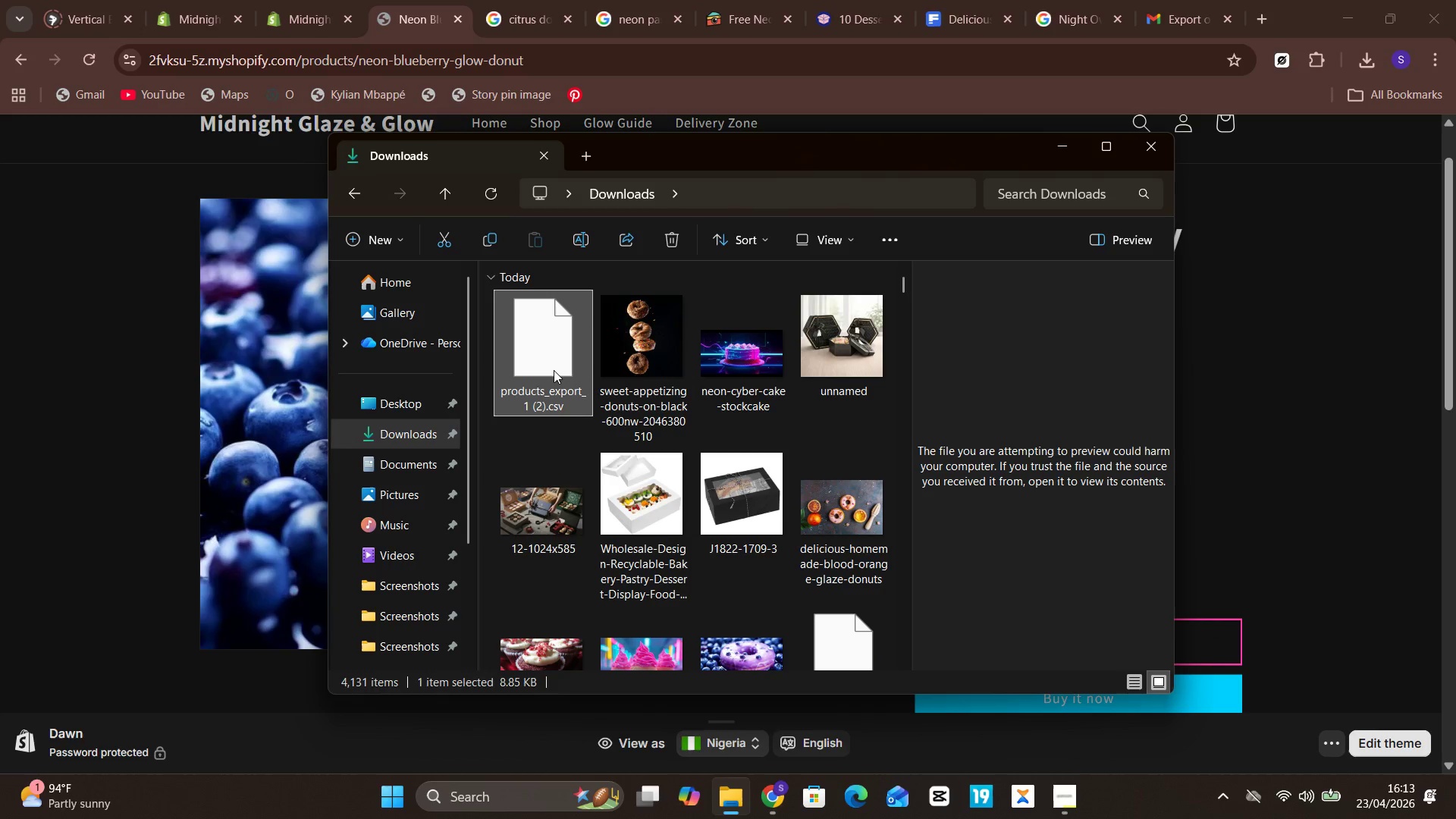 
right_click([554, 370])
 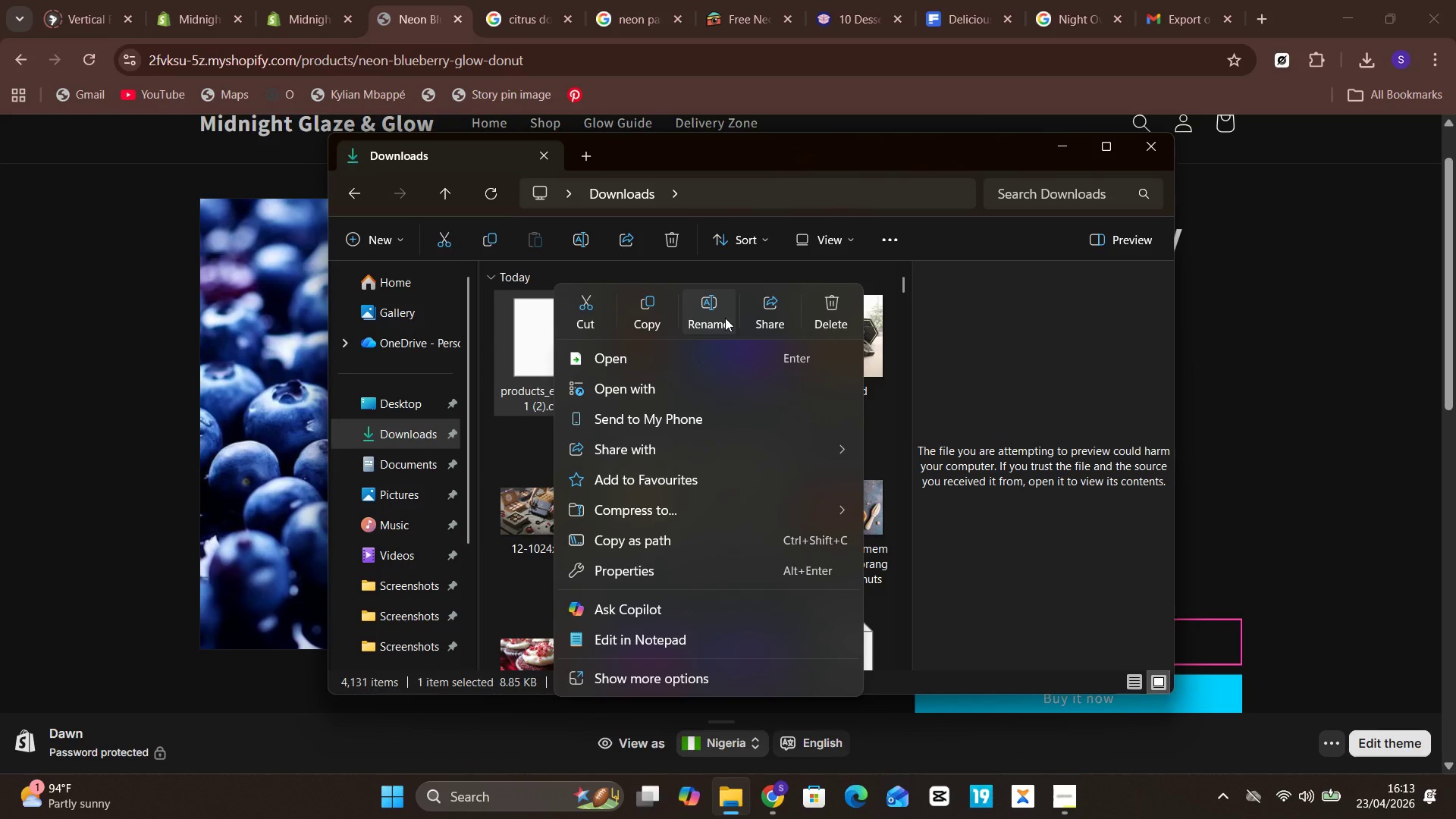 
left_click([725, 318])
 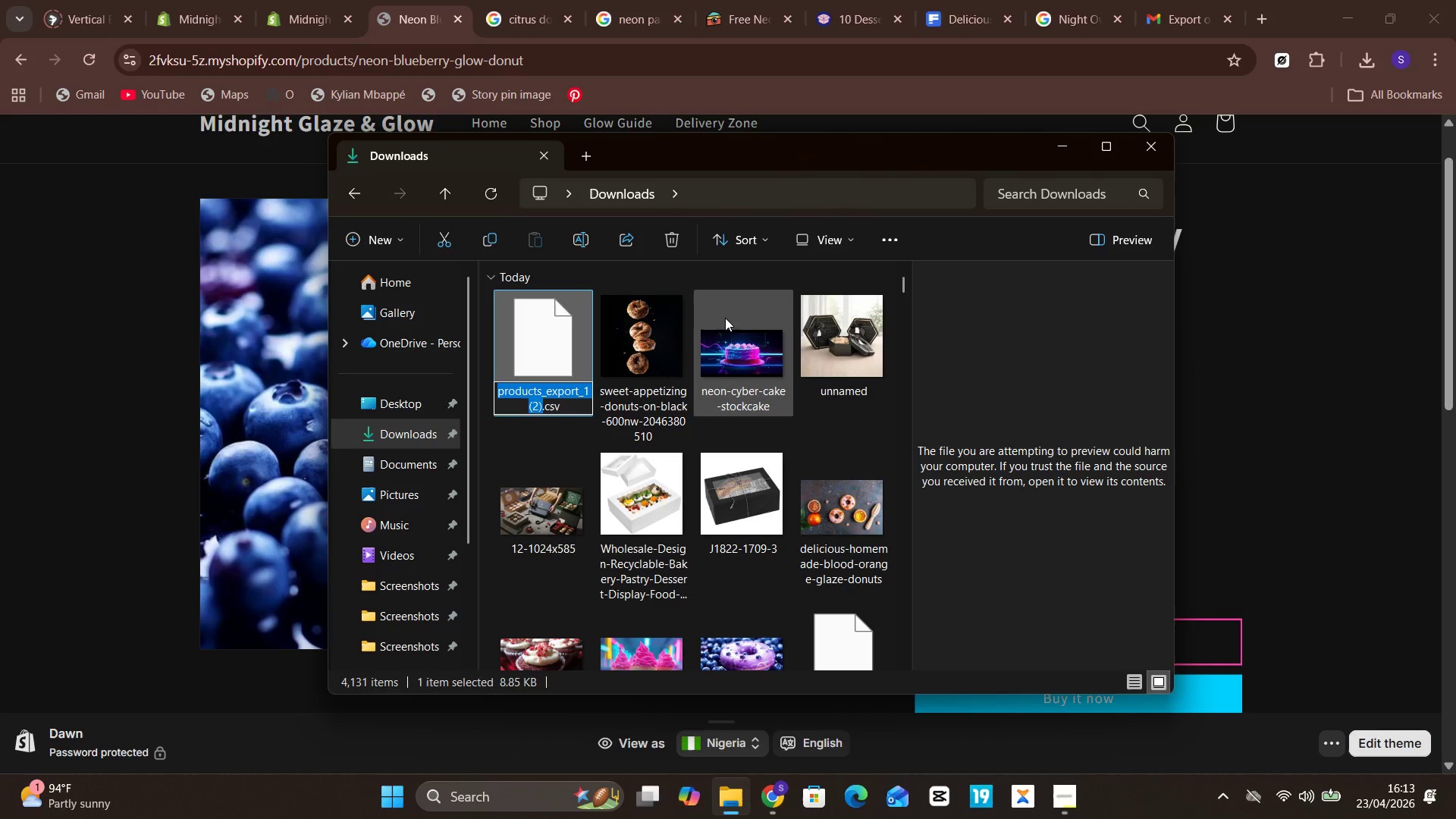 
type(product data)
 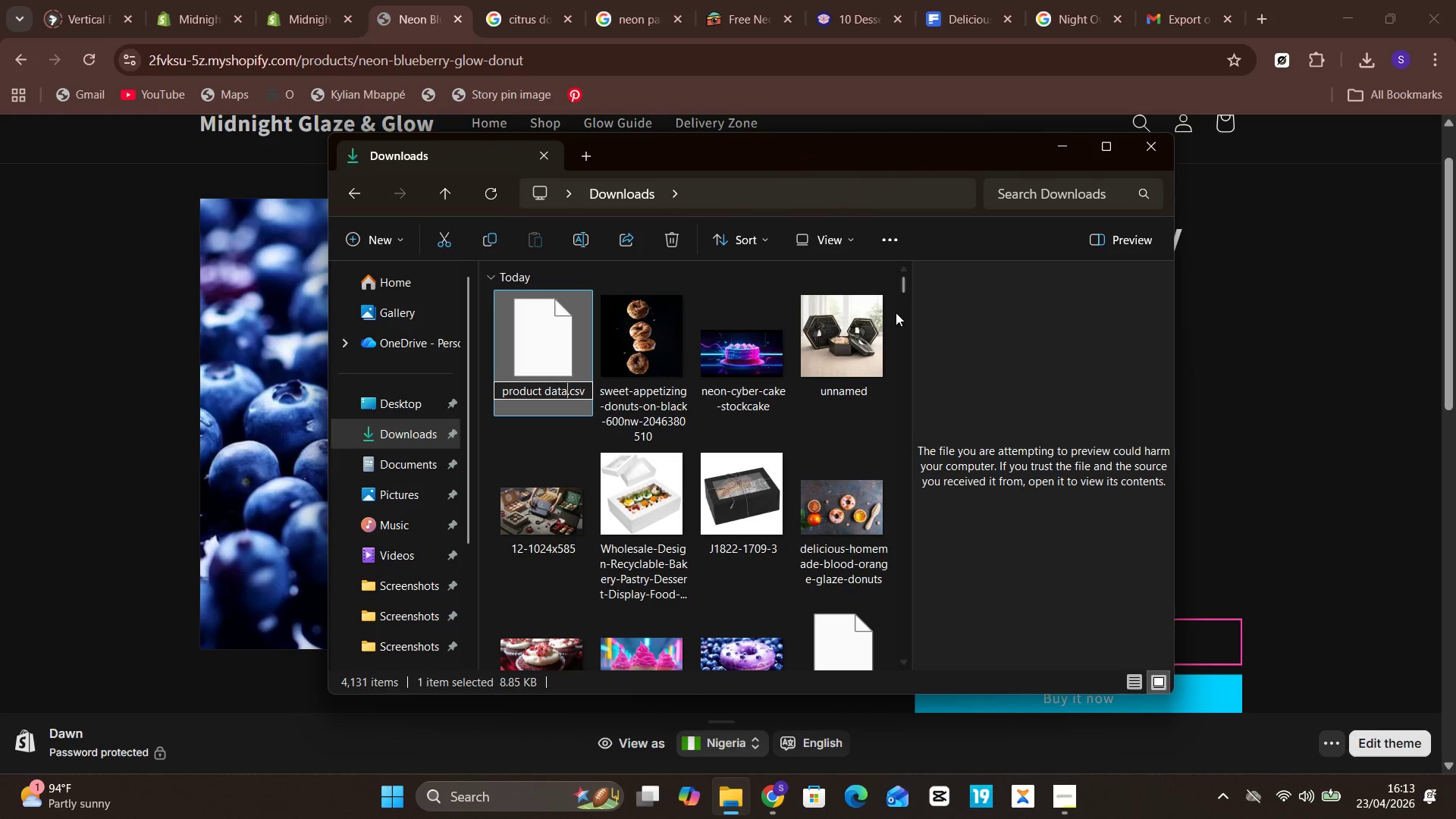 
left_click([949, 320])
 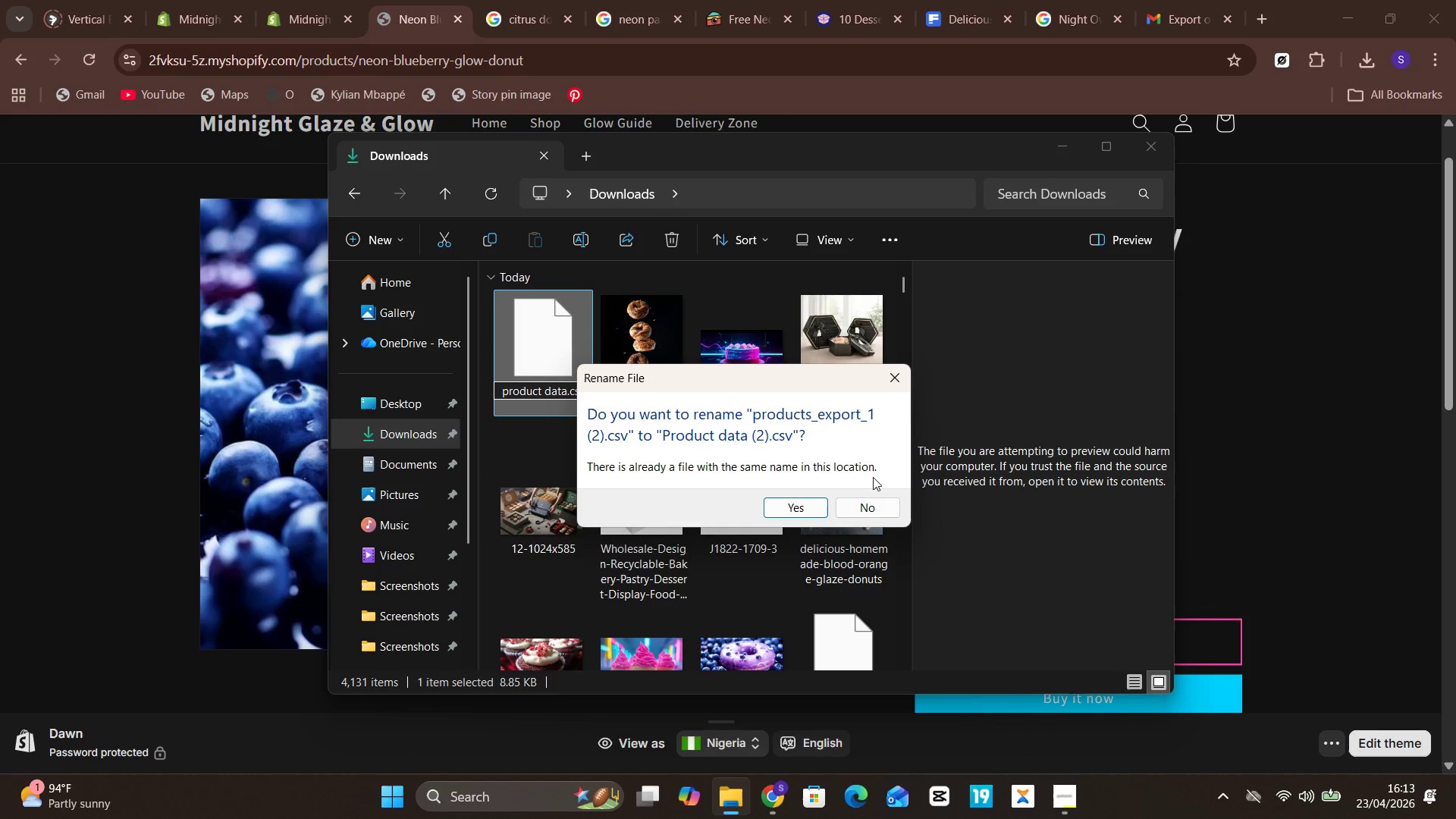 
wait(5.25)
 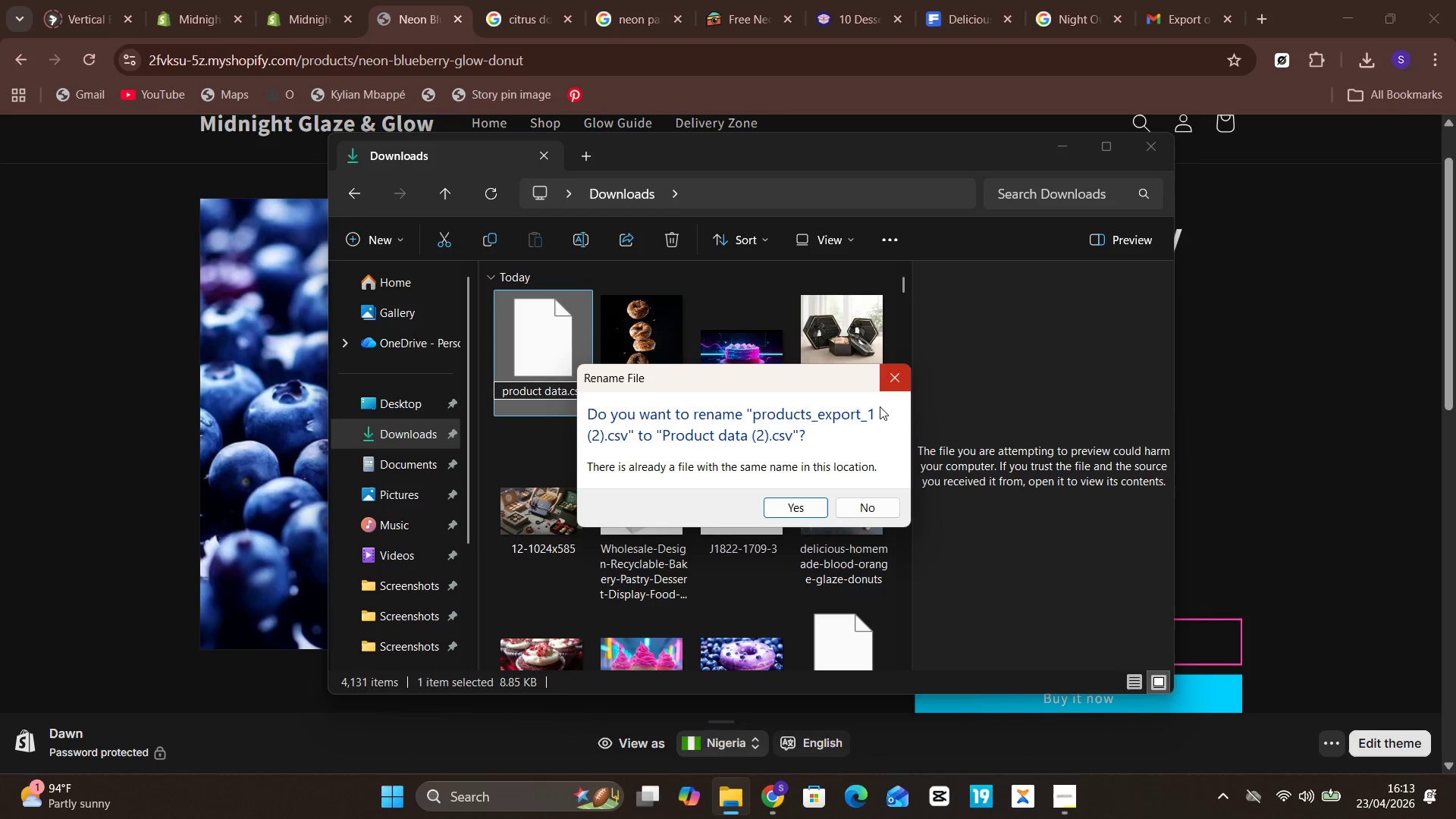 
left_click([887, 378])
 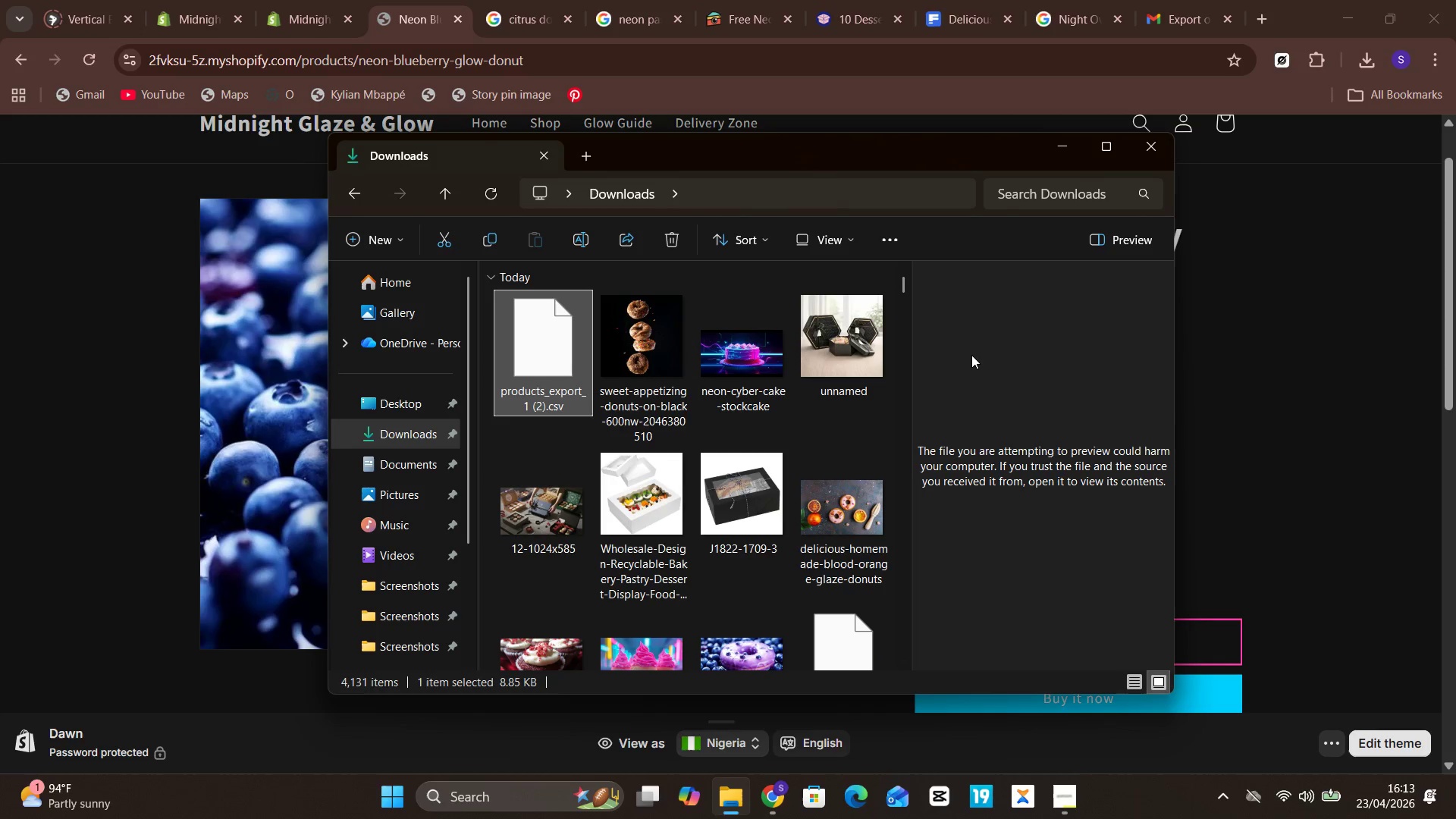 
mouse_move([565, 396])
 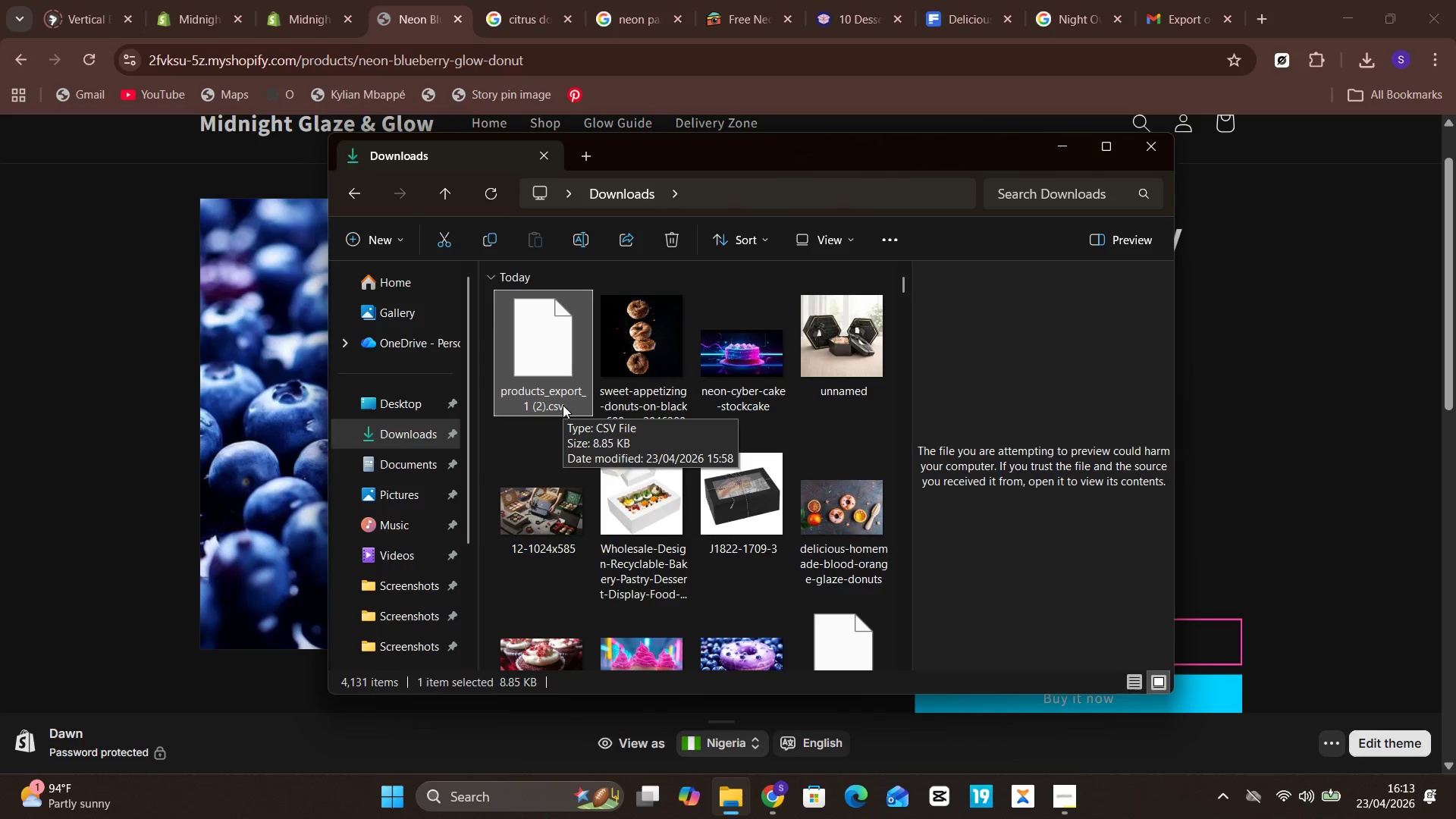 
mouse_move([783, 669])
 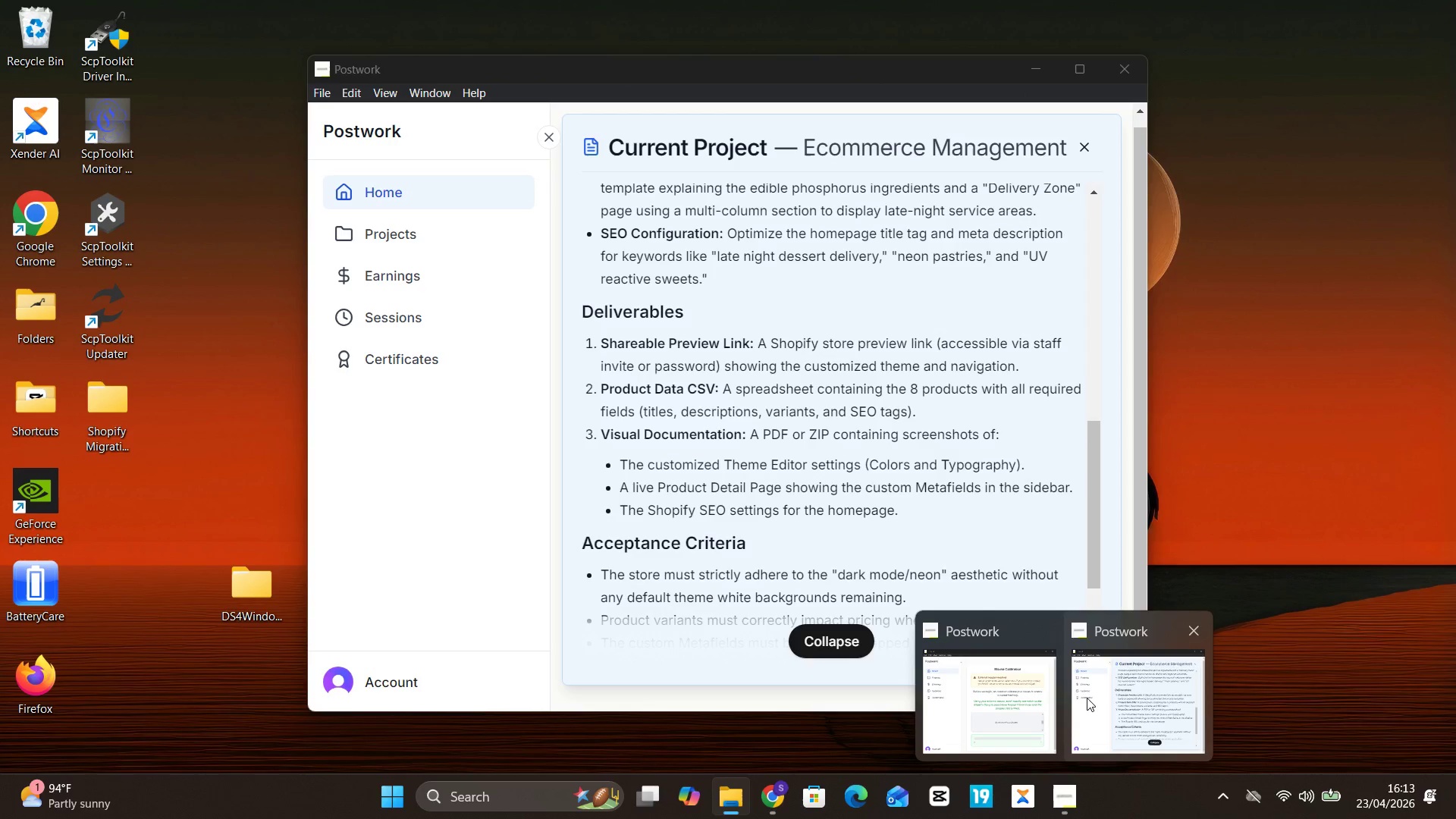 
wait(17.89)
 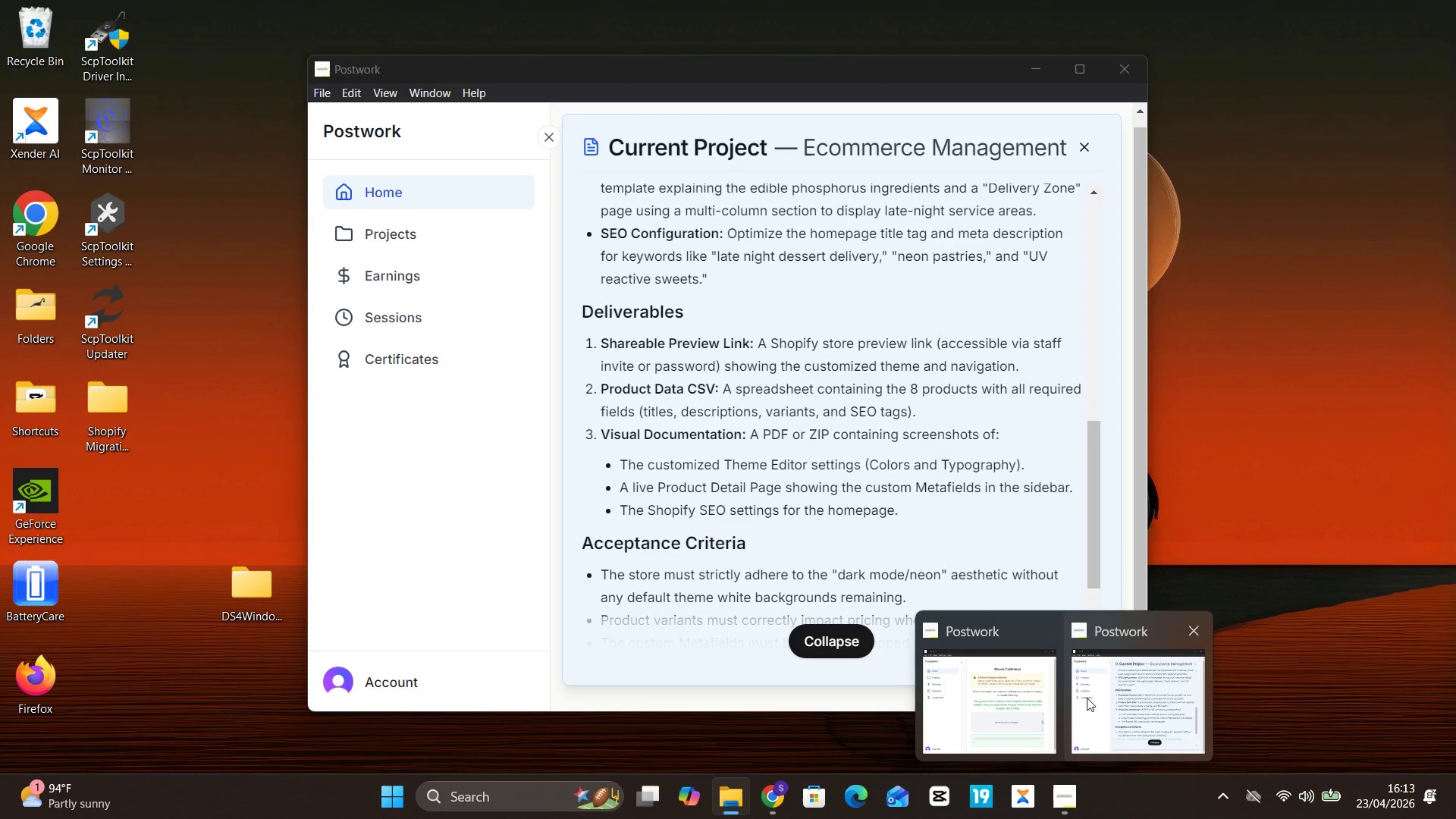 
left_click([152, 397])
 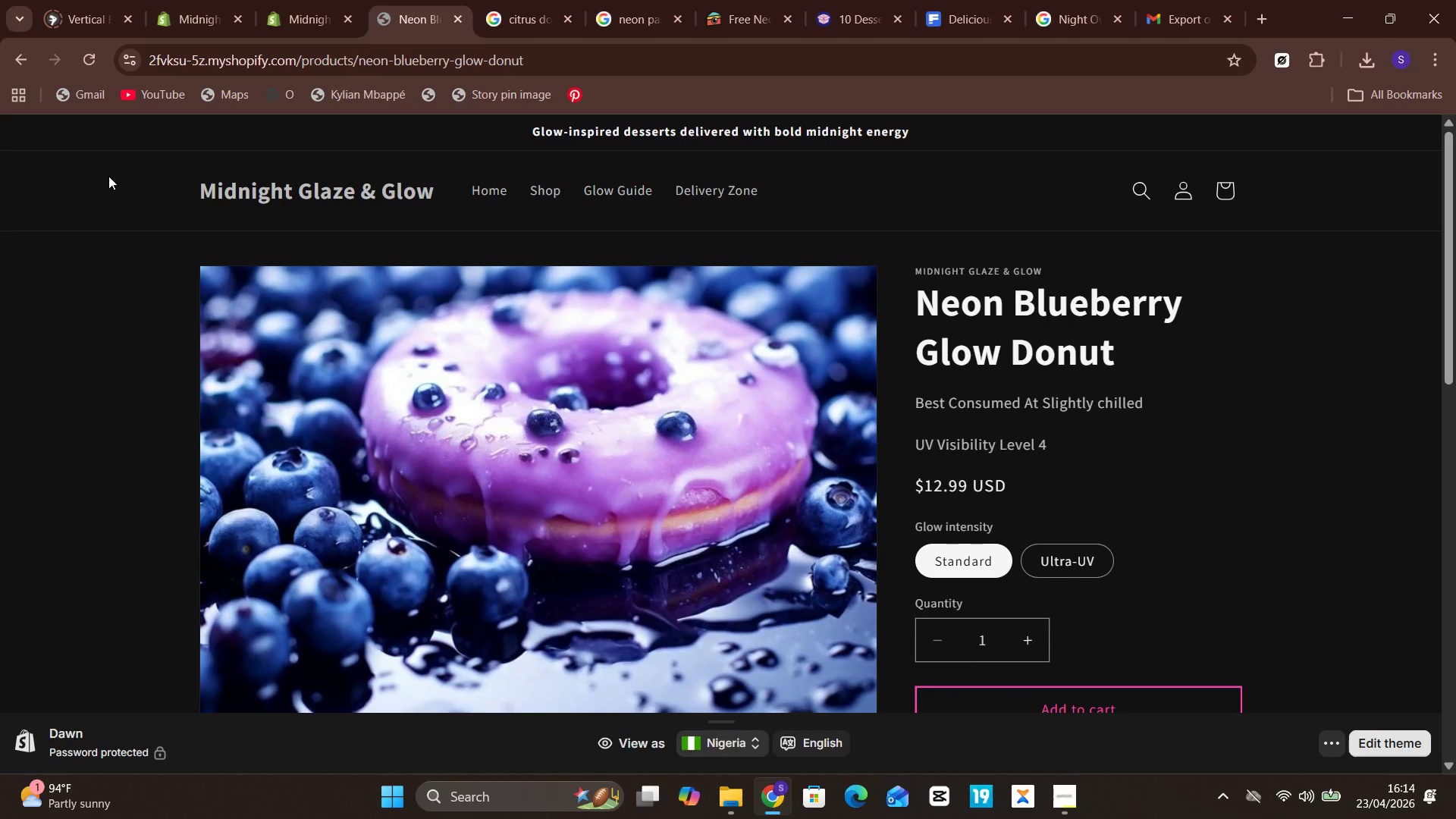 
left_click([250, 190])
 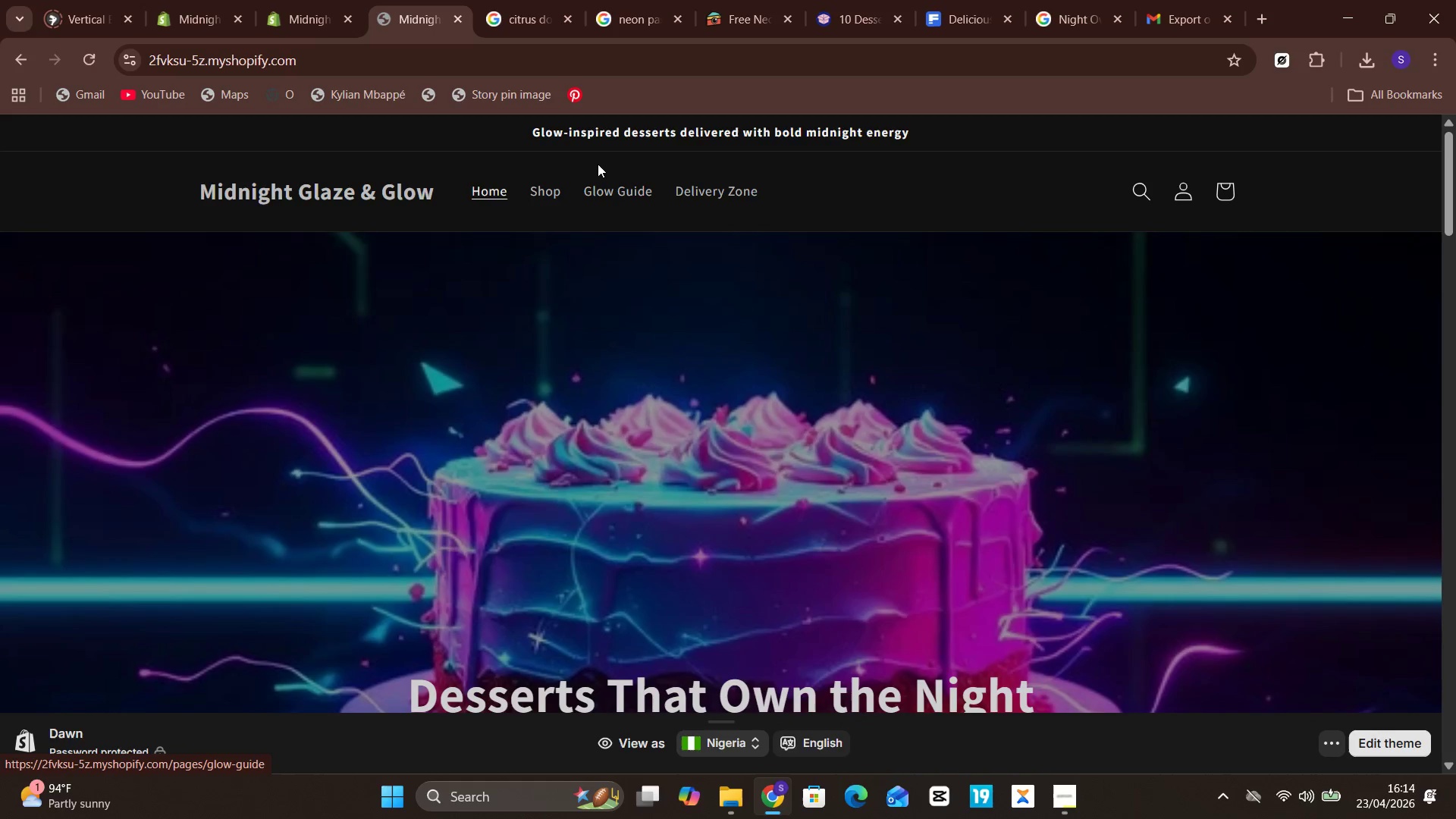 
left_click([501, 53])
 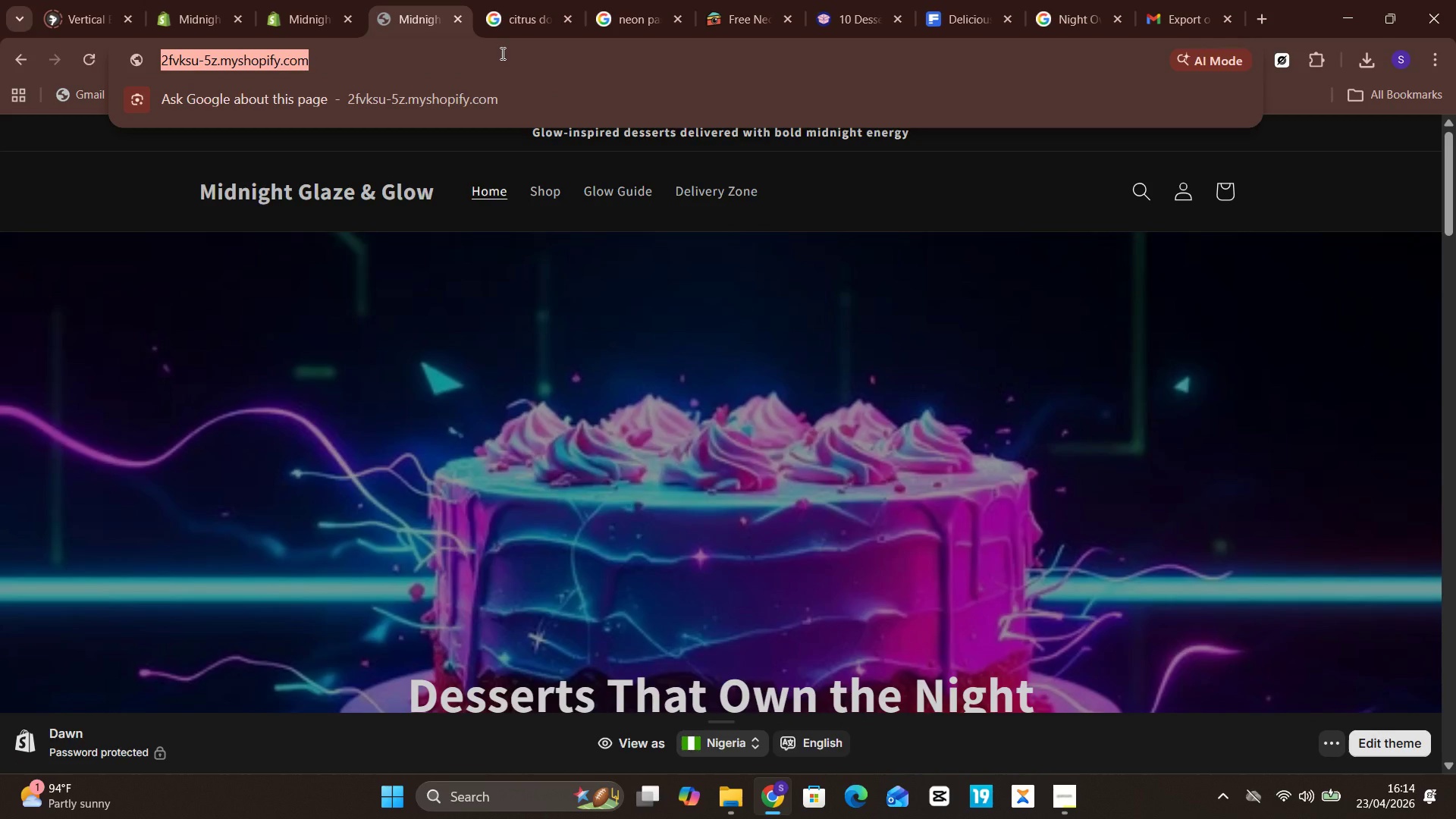 
hold_key(key=ControlLeft, duration=0.72)
 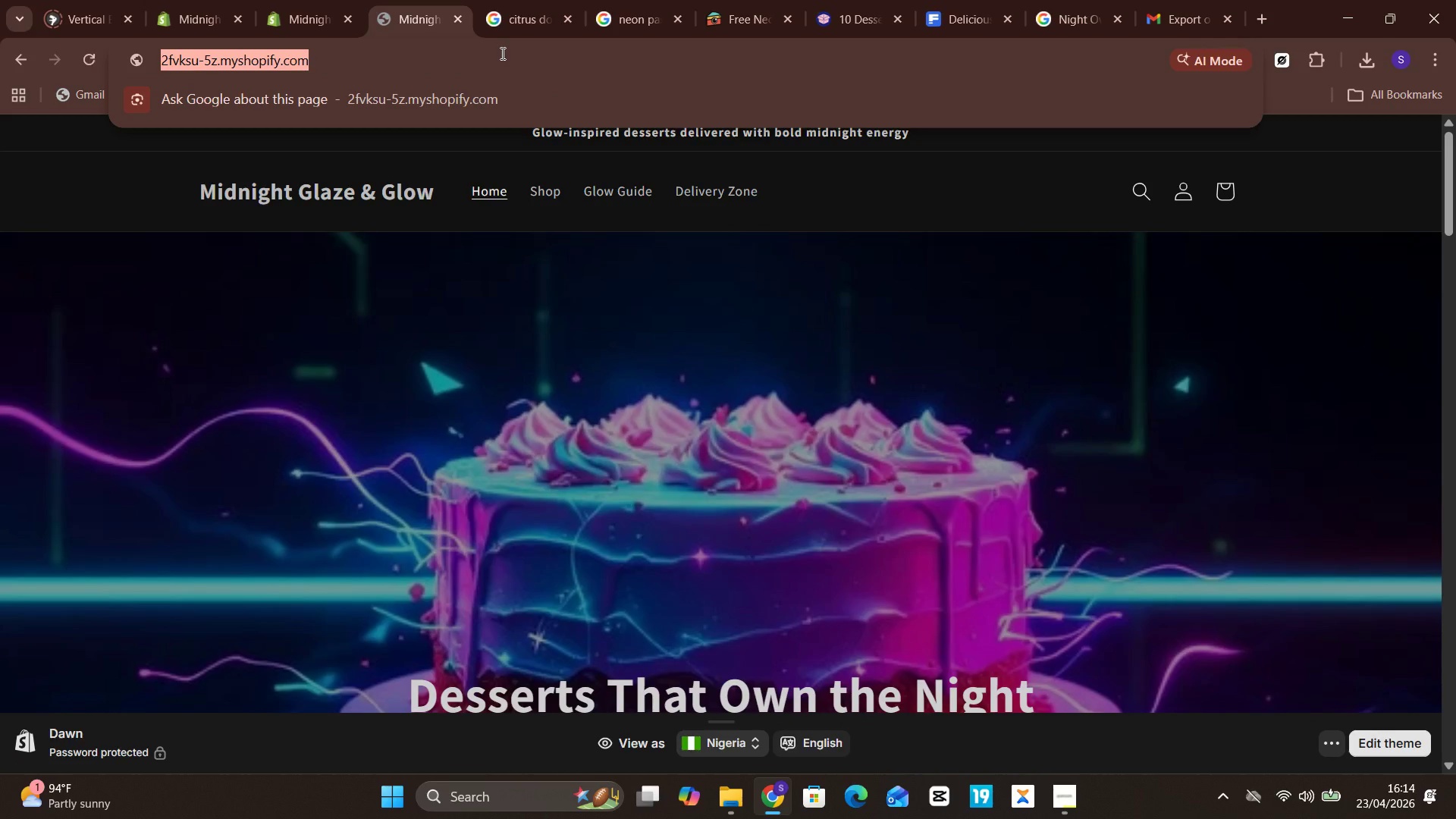 
hold_key(key=C, duration=0.33)
 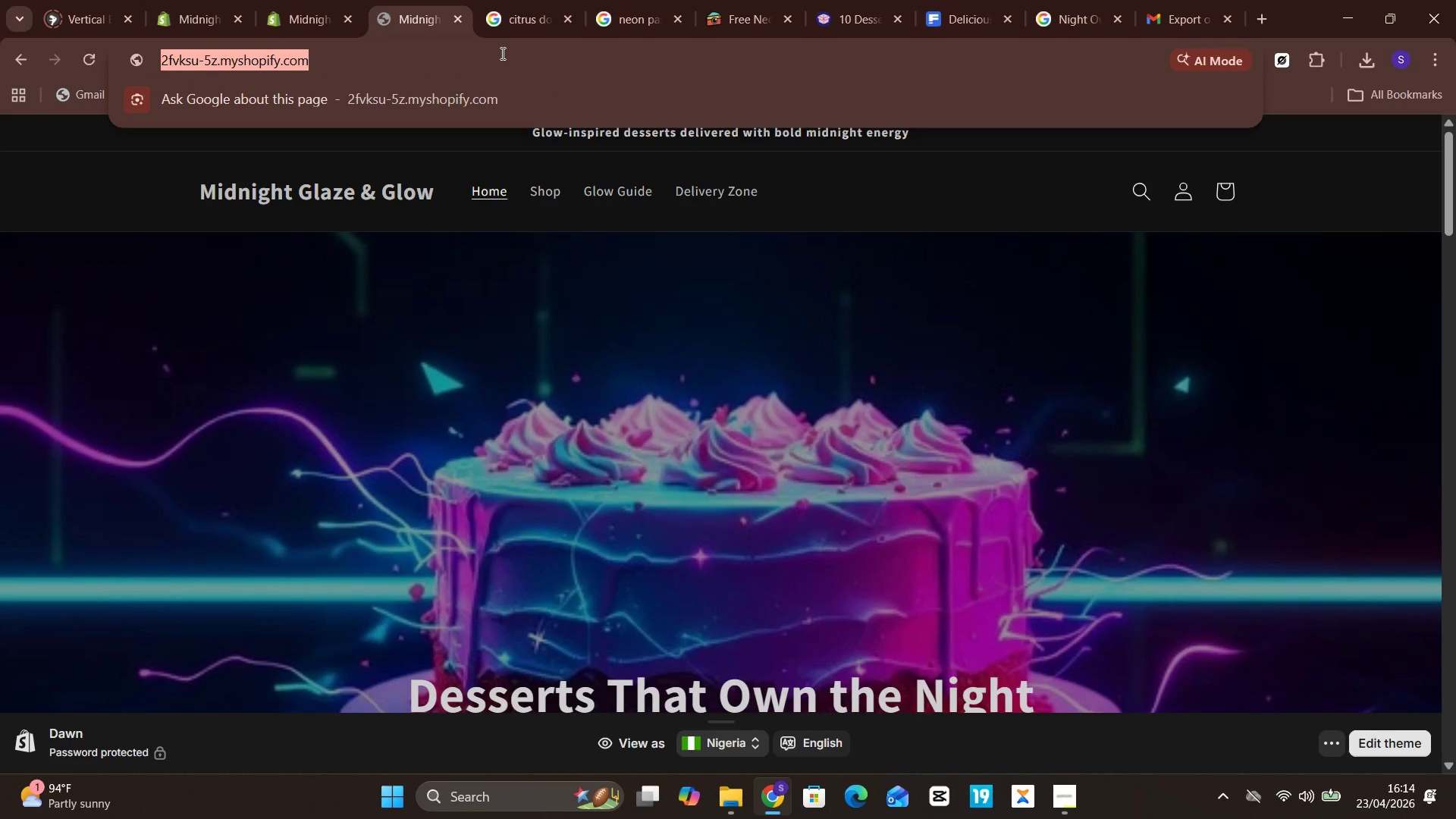 
wait(21.28)
 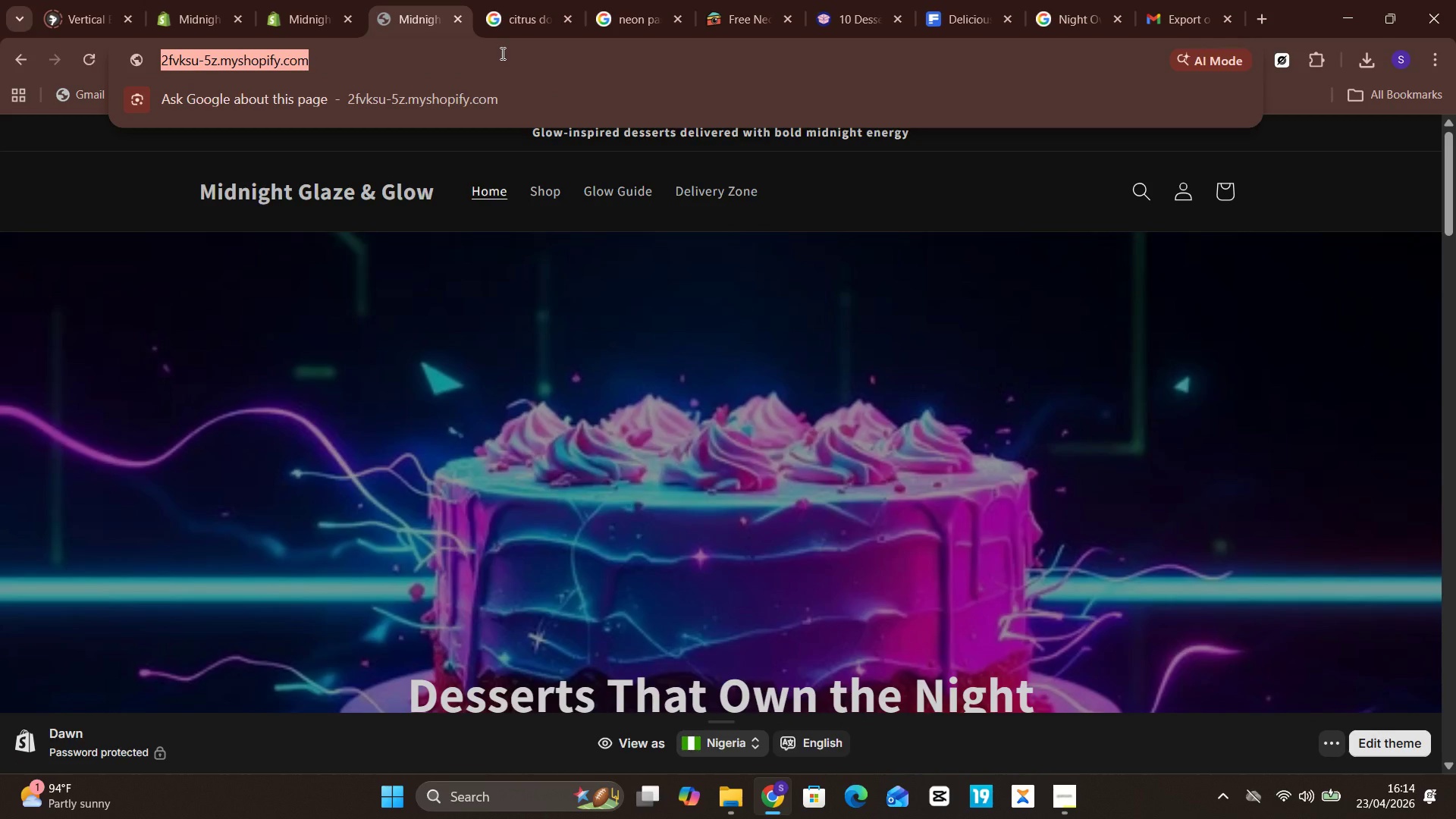 
left_click([278, 0])
 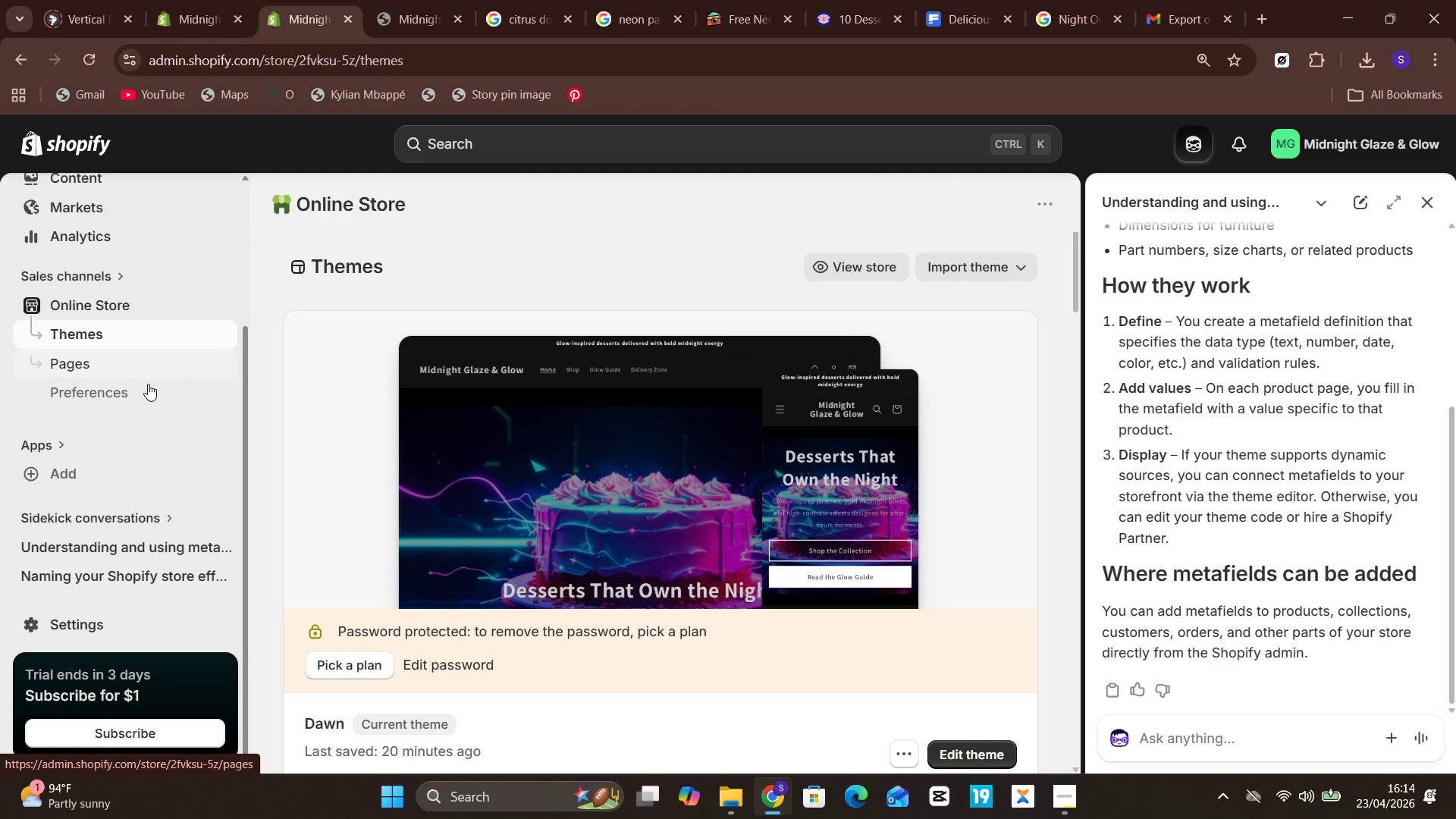 
left_click([133, 384])
 